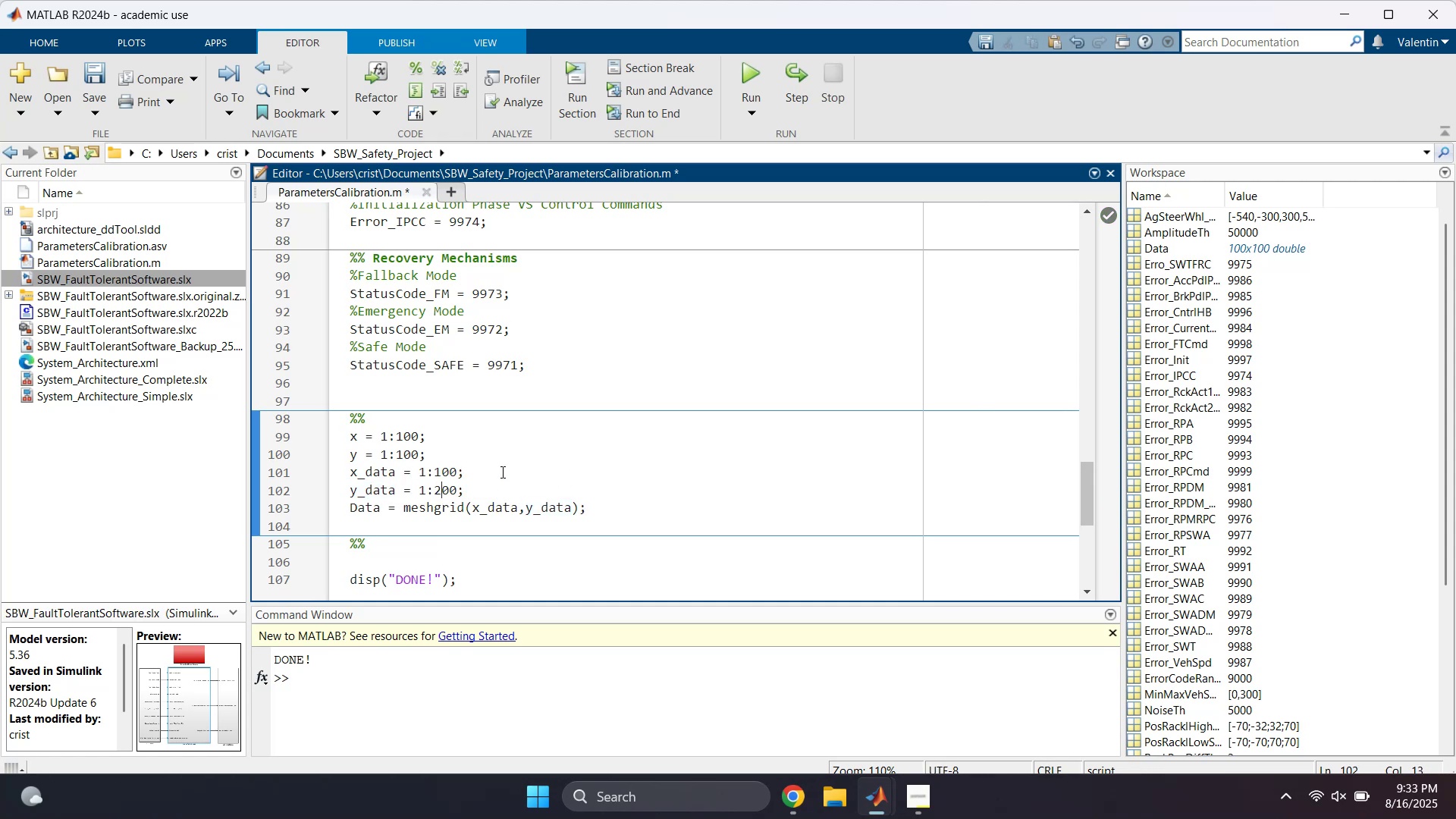 
key(2)
 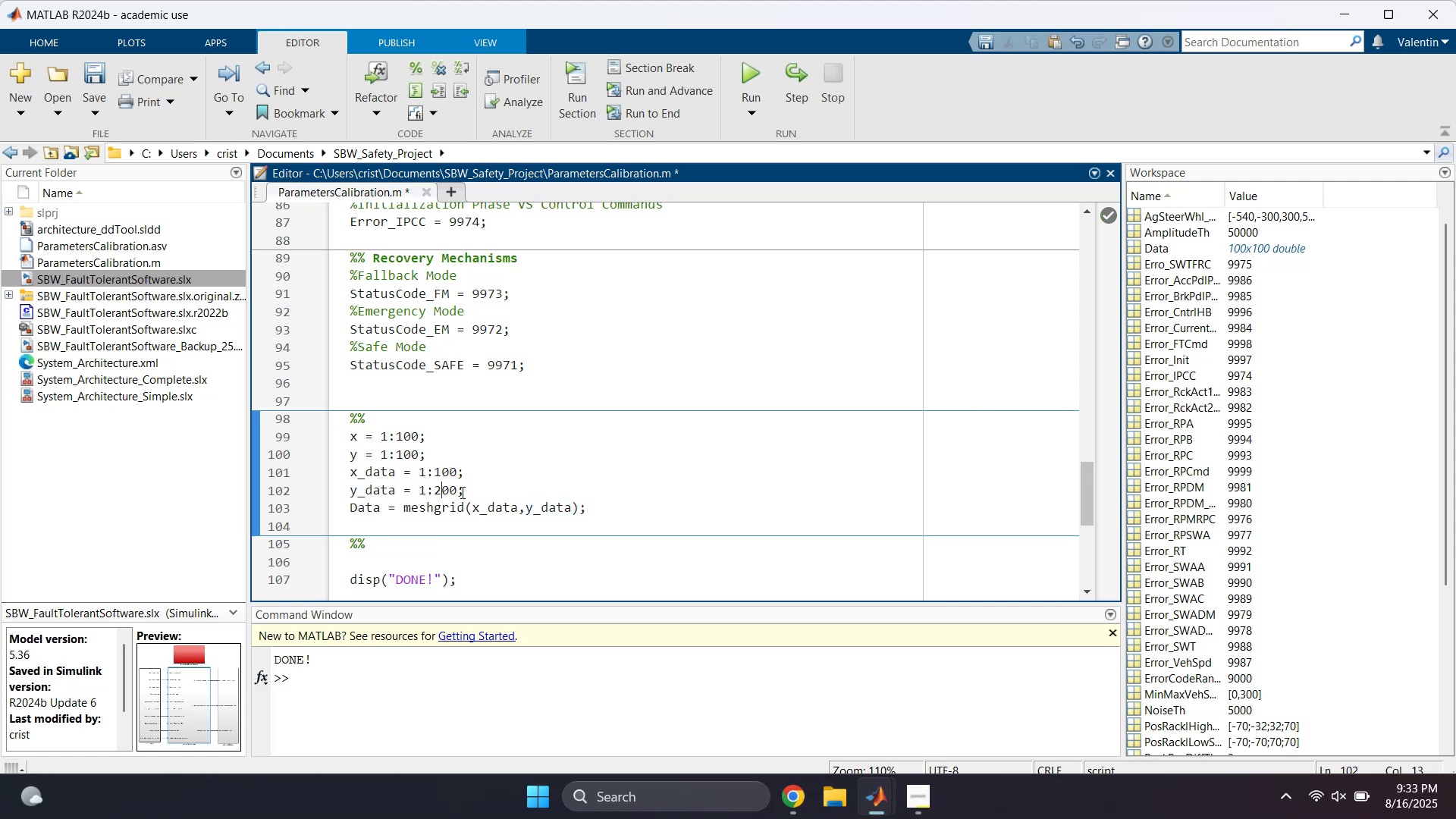 
left_click([502, 472])
 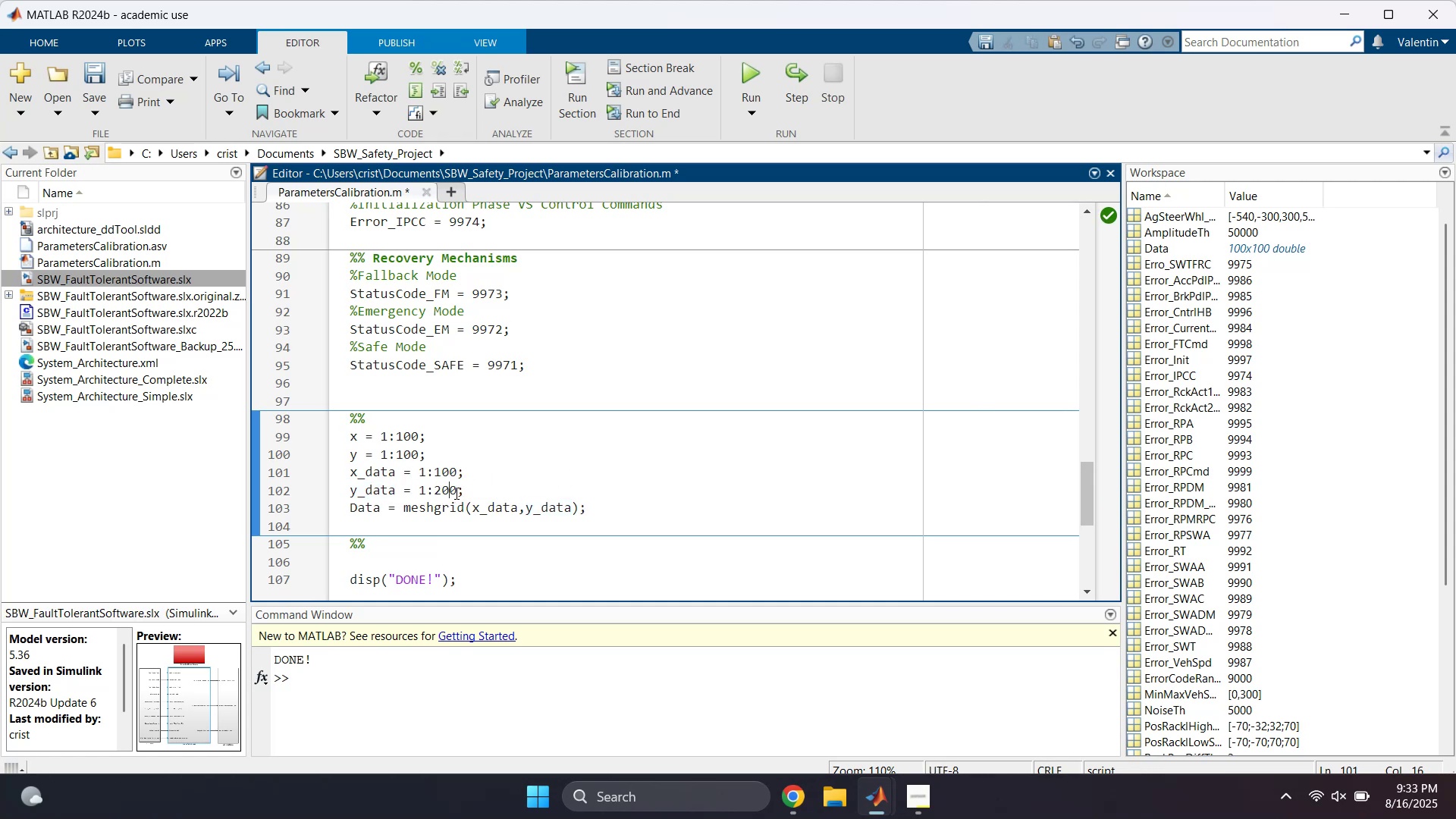 
key(Backspace)
 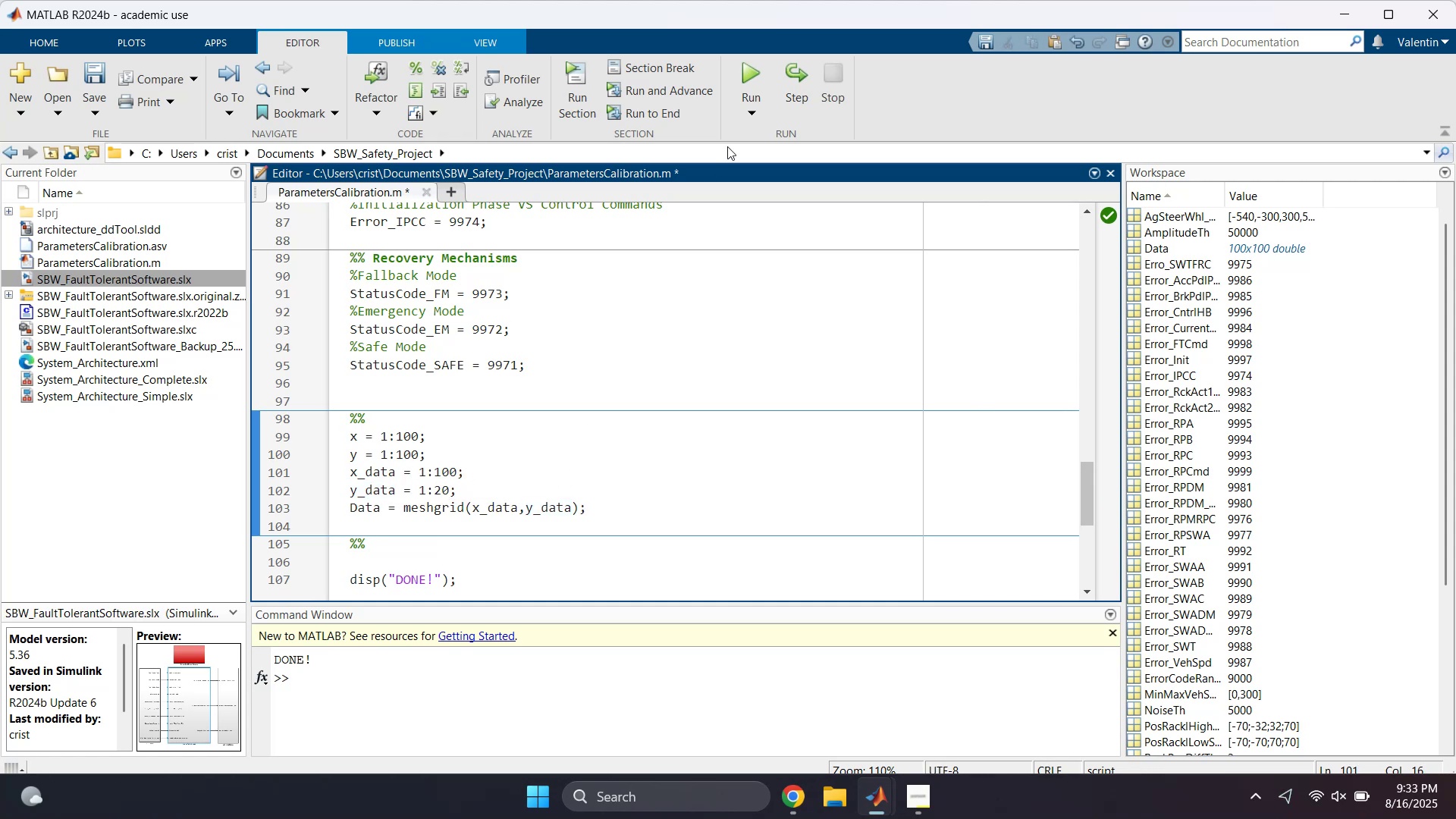 
left_click([755, 71])
 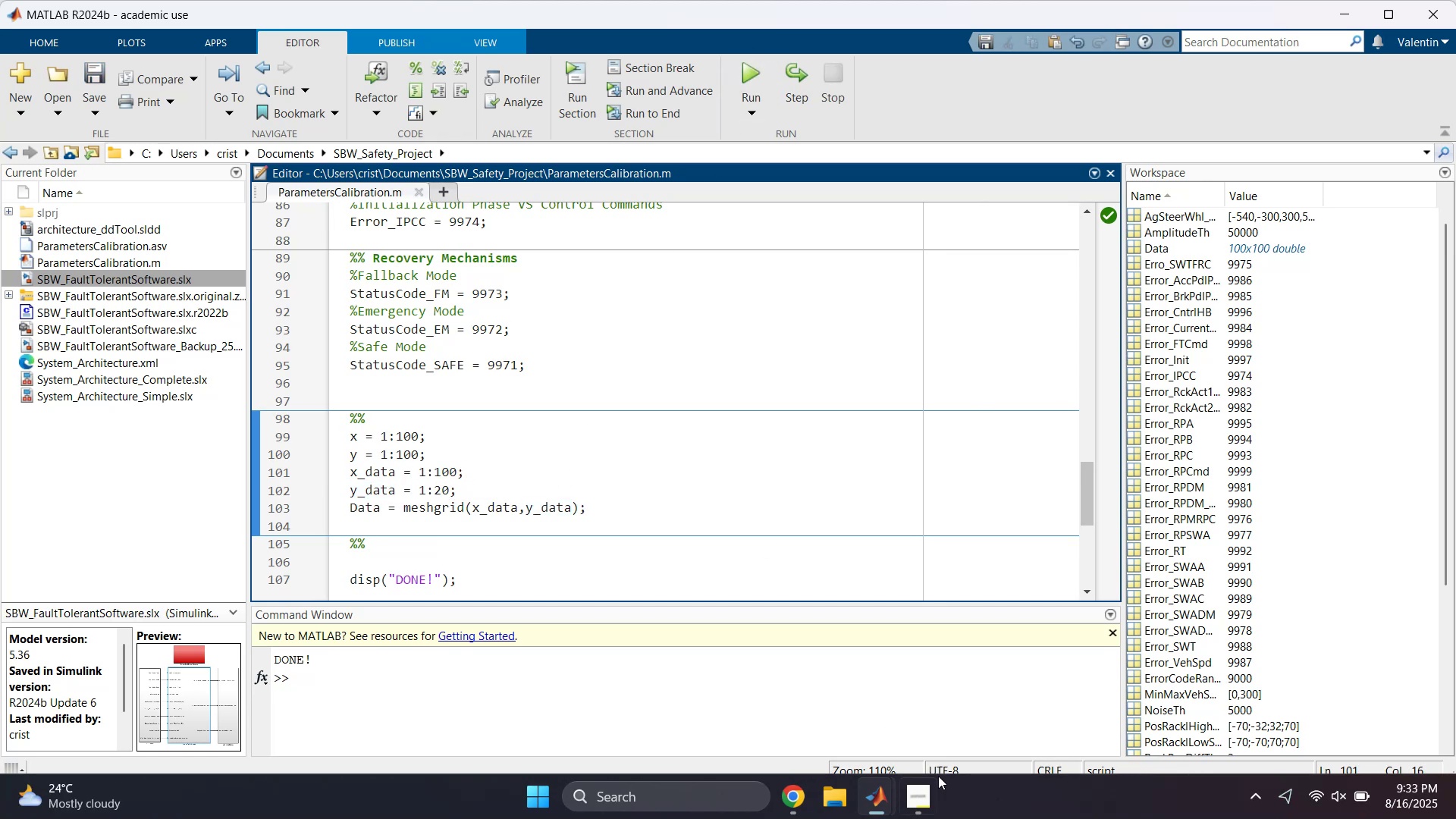 
left_click([878, 811])
 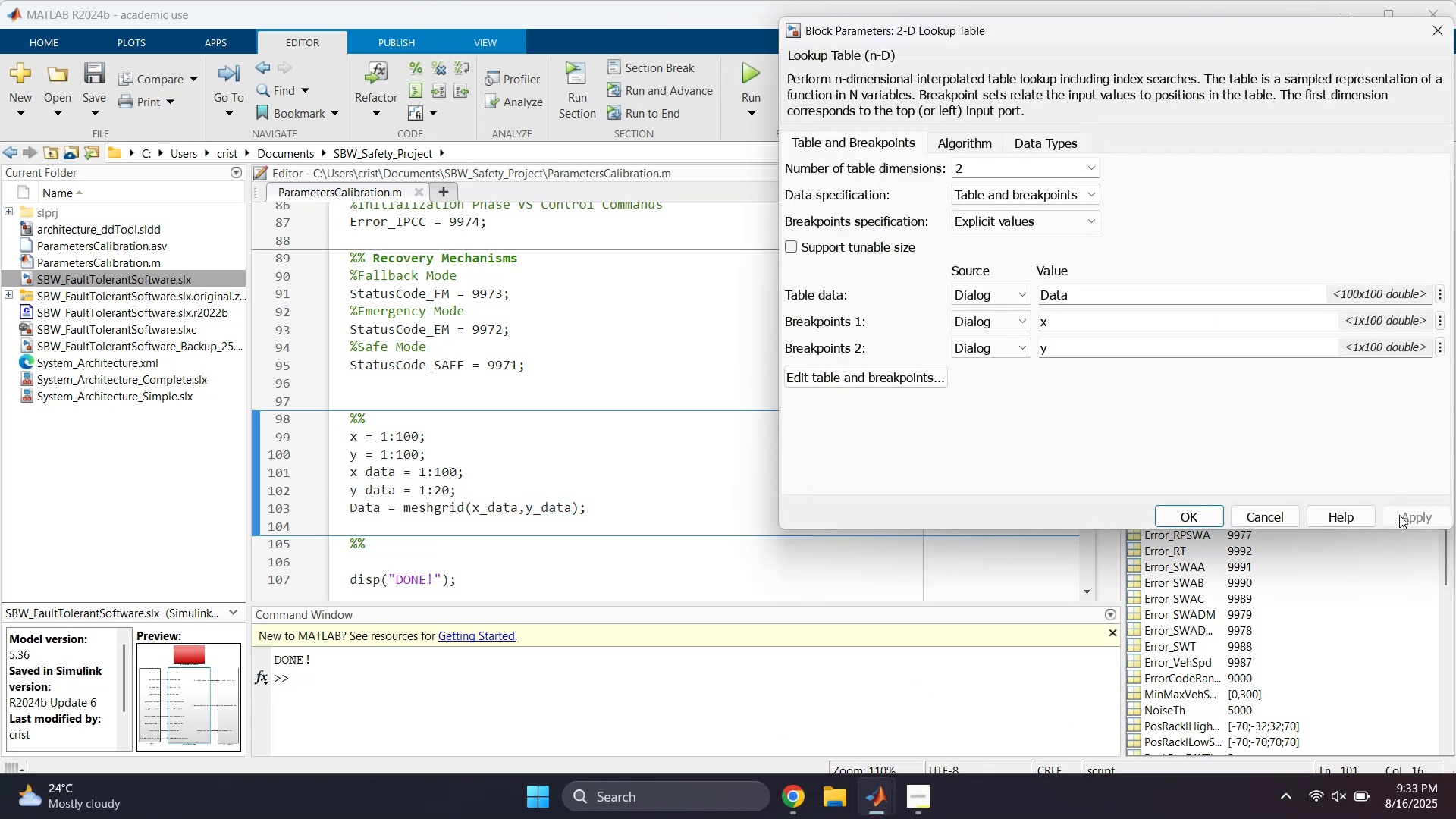 
left_click([1213, 521])
 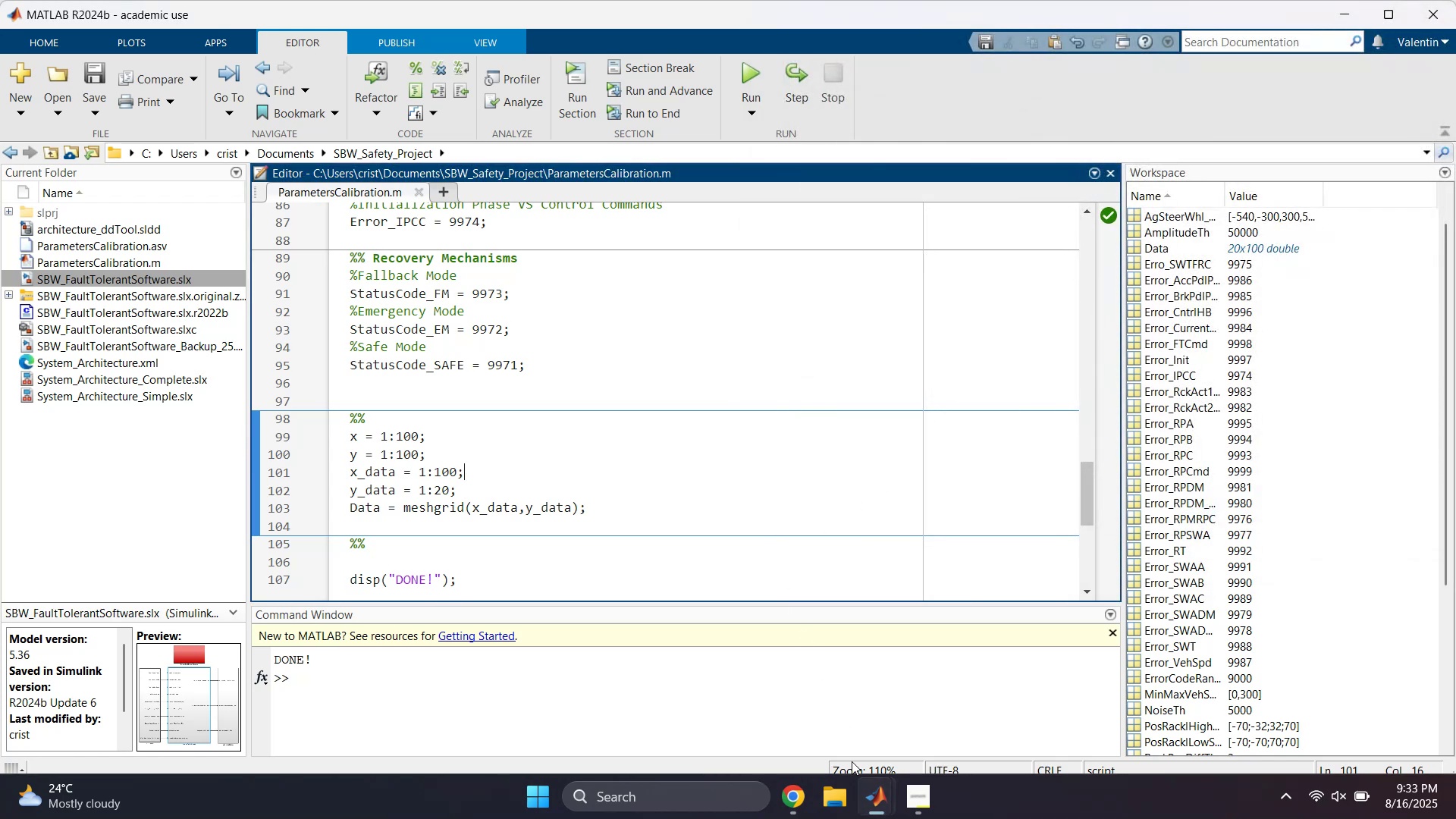 
left_click([875, 801])
 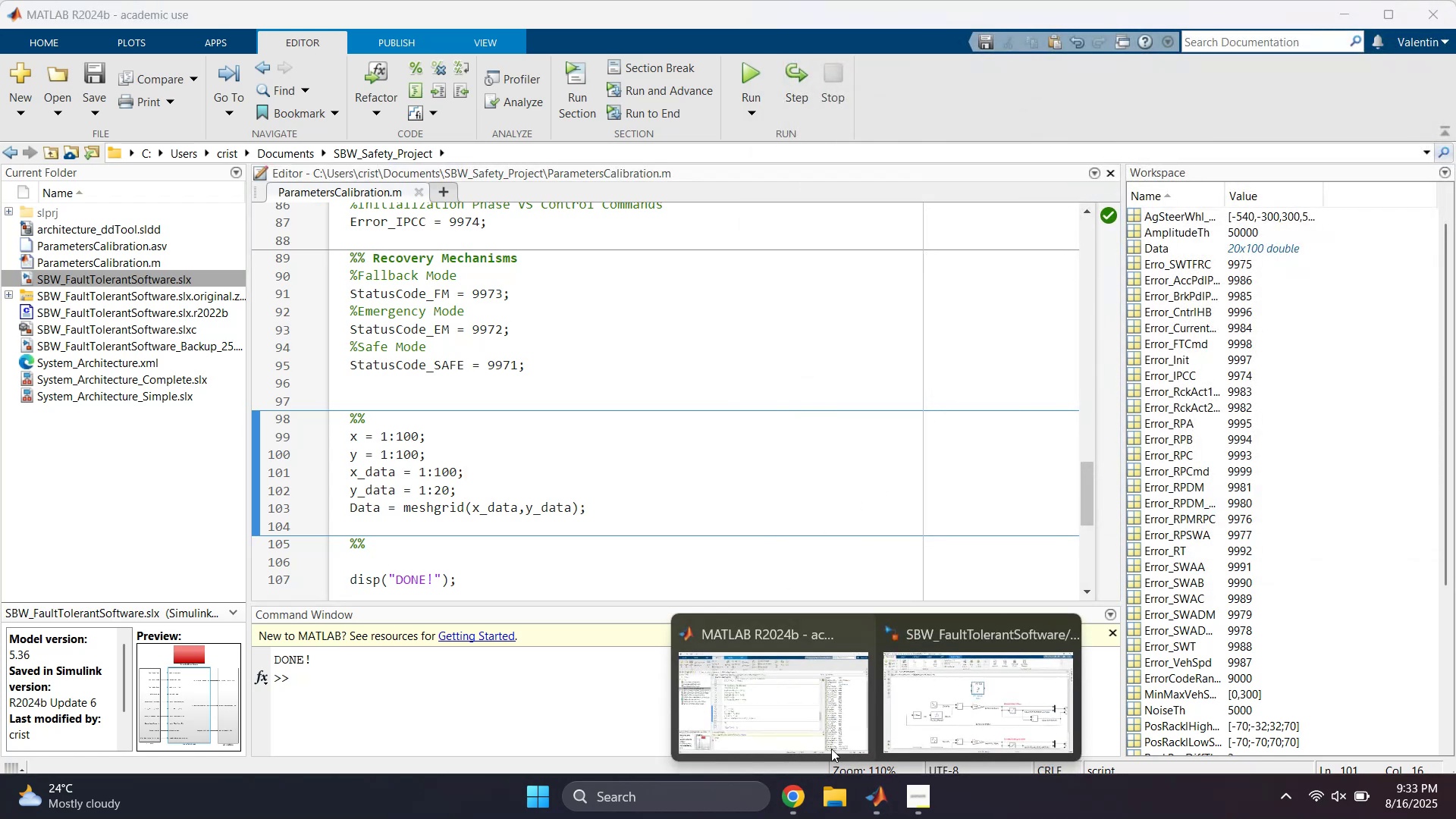 
left_click([788, 708])
 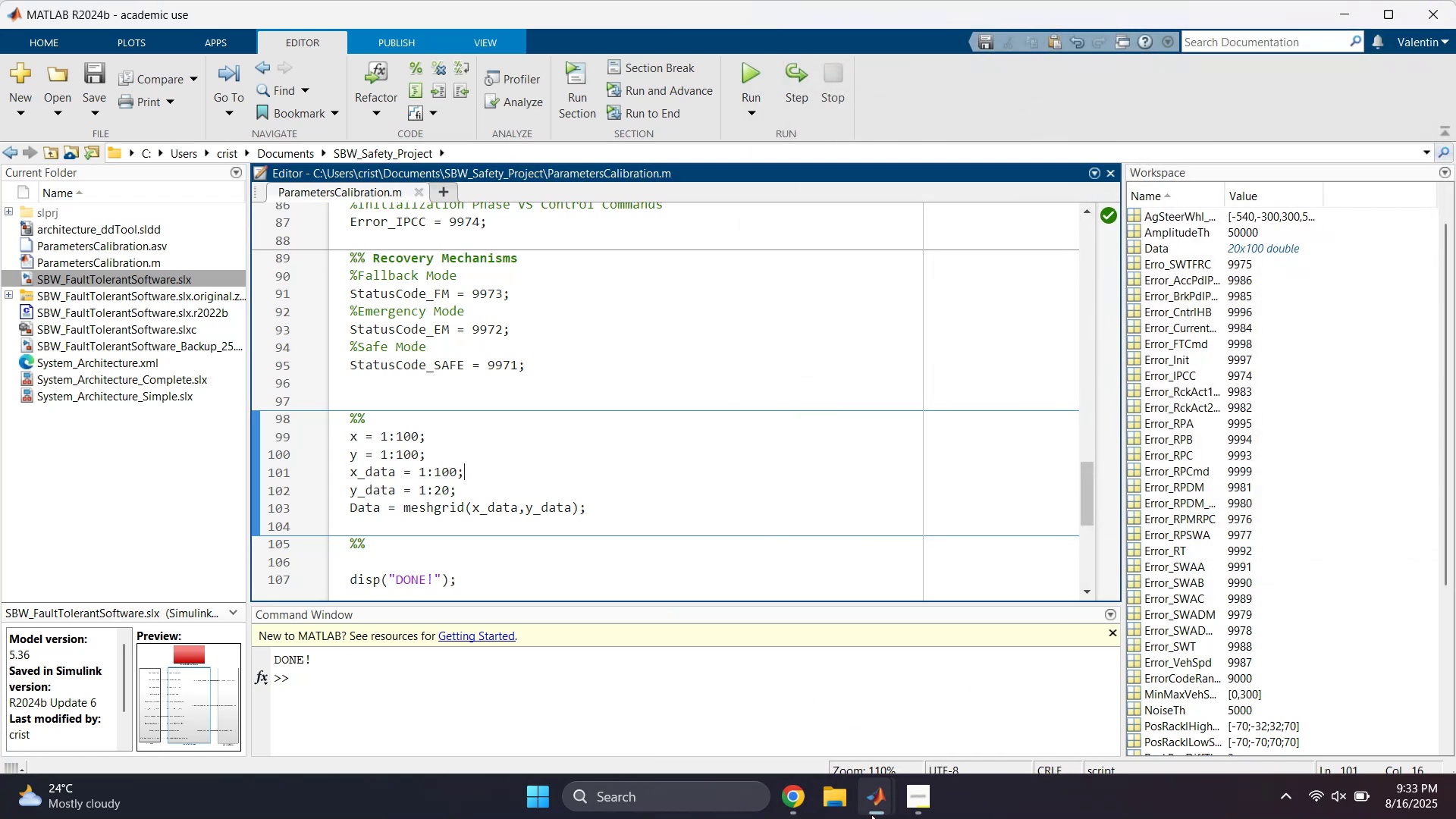 
double_click([997, 698])
 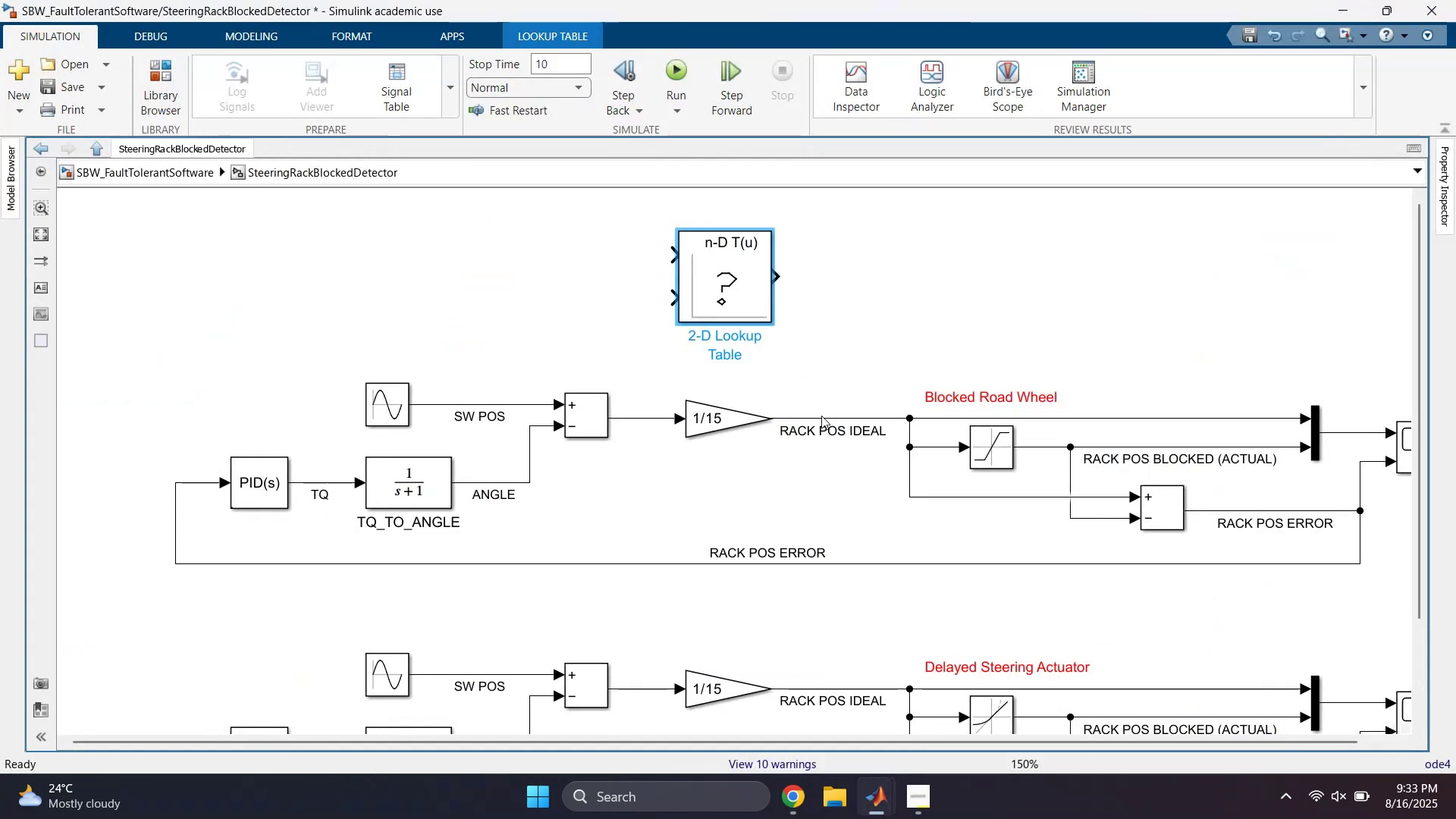 
left_click_drag(start_coordinate=[873, 306], to_coordinate=[875, 302])
 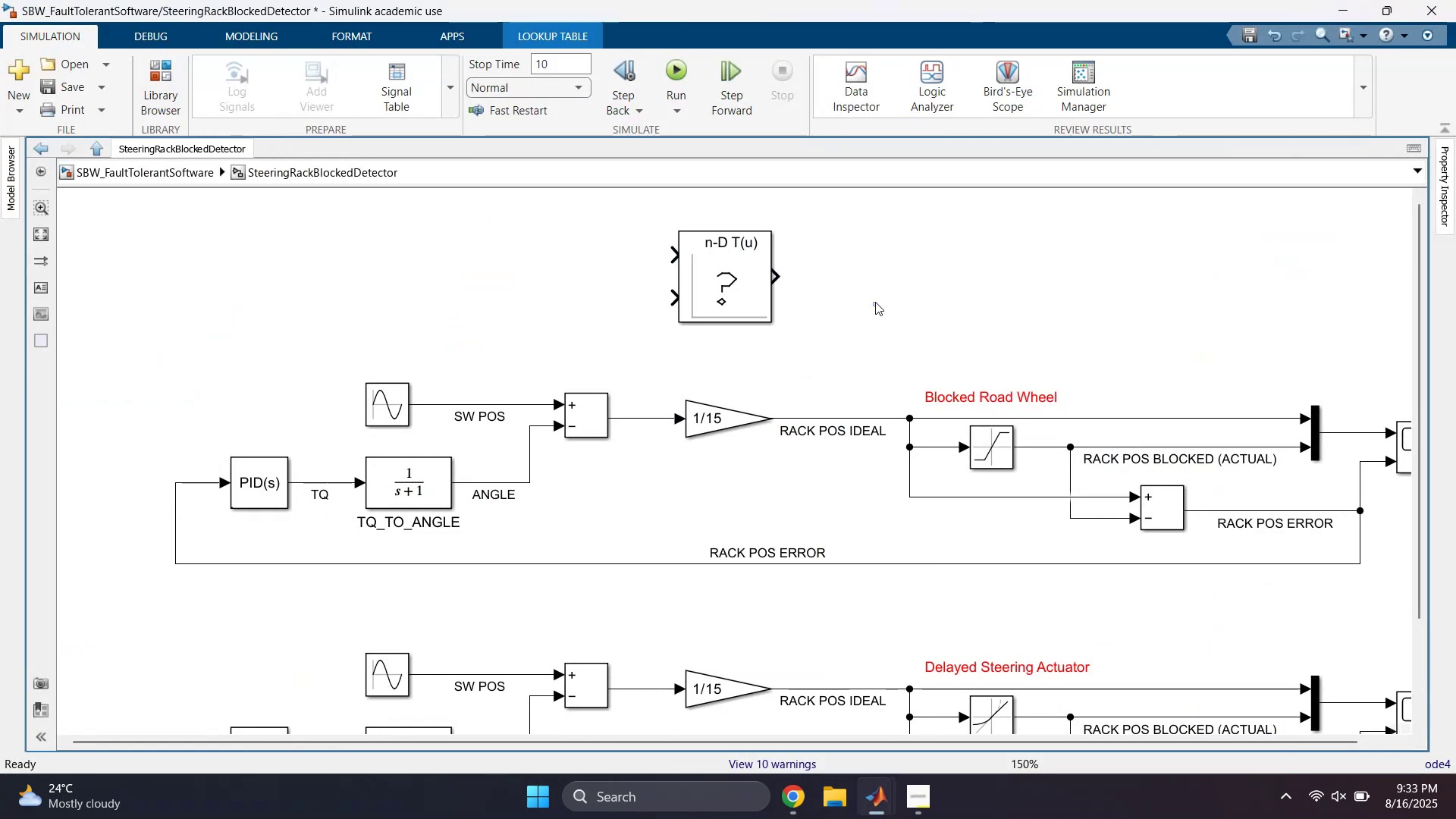 
key(Space)
 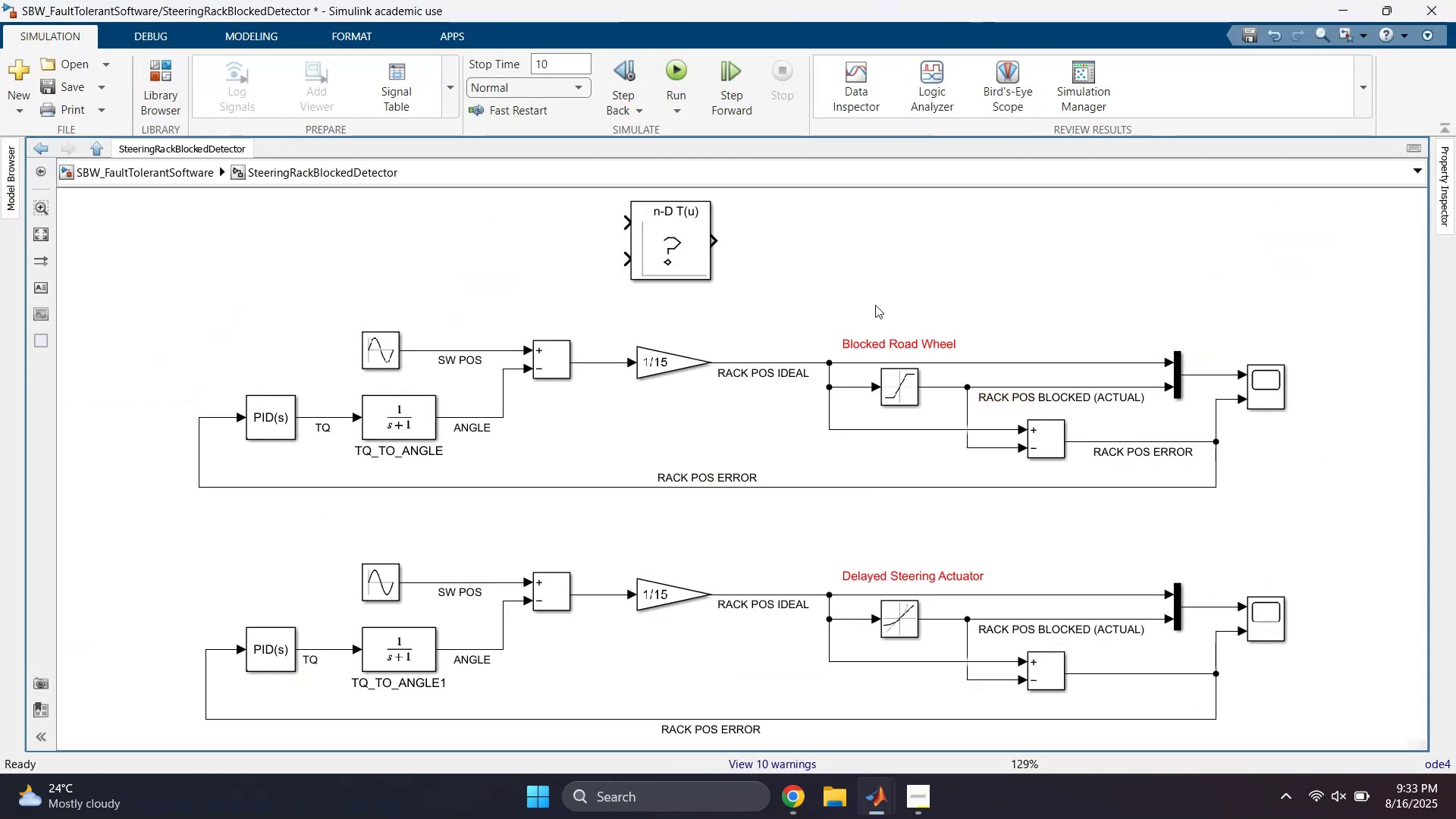 
key(Control+D)
 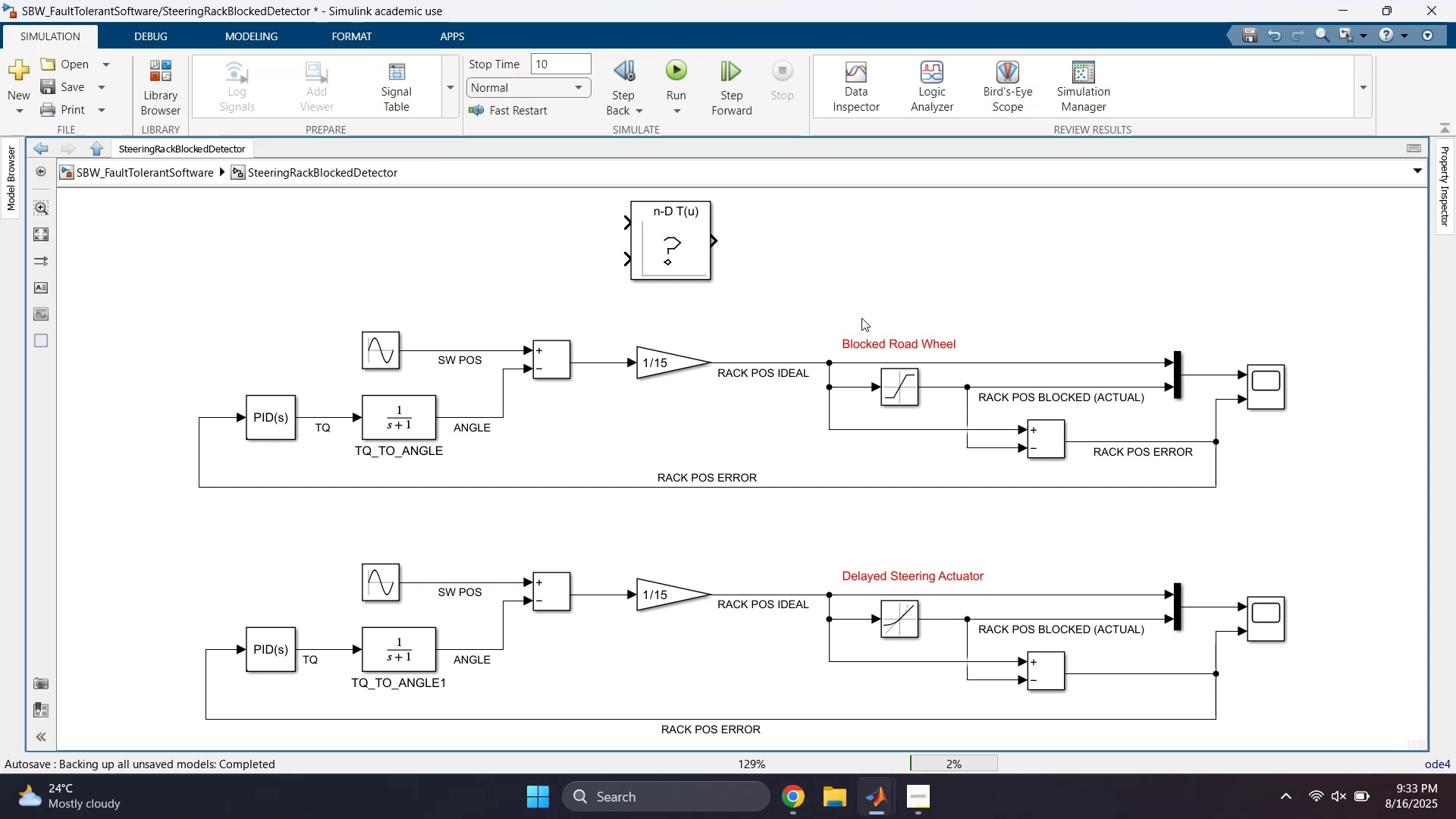 
right_click([861, 318])
 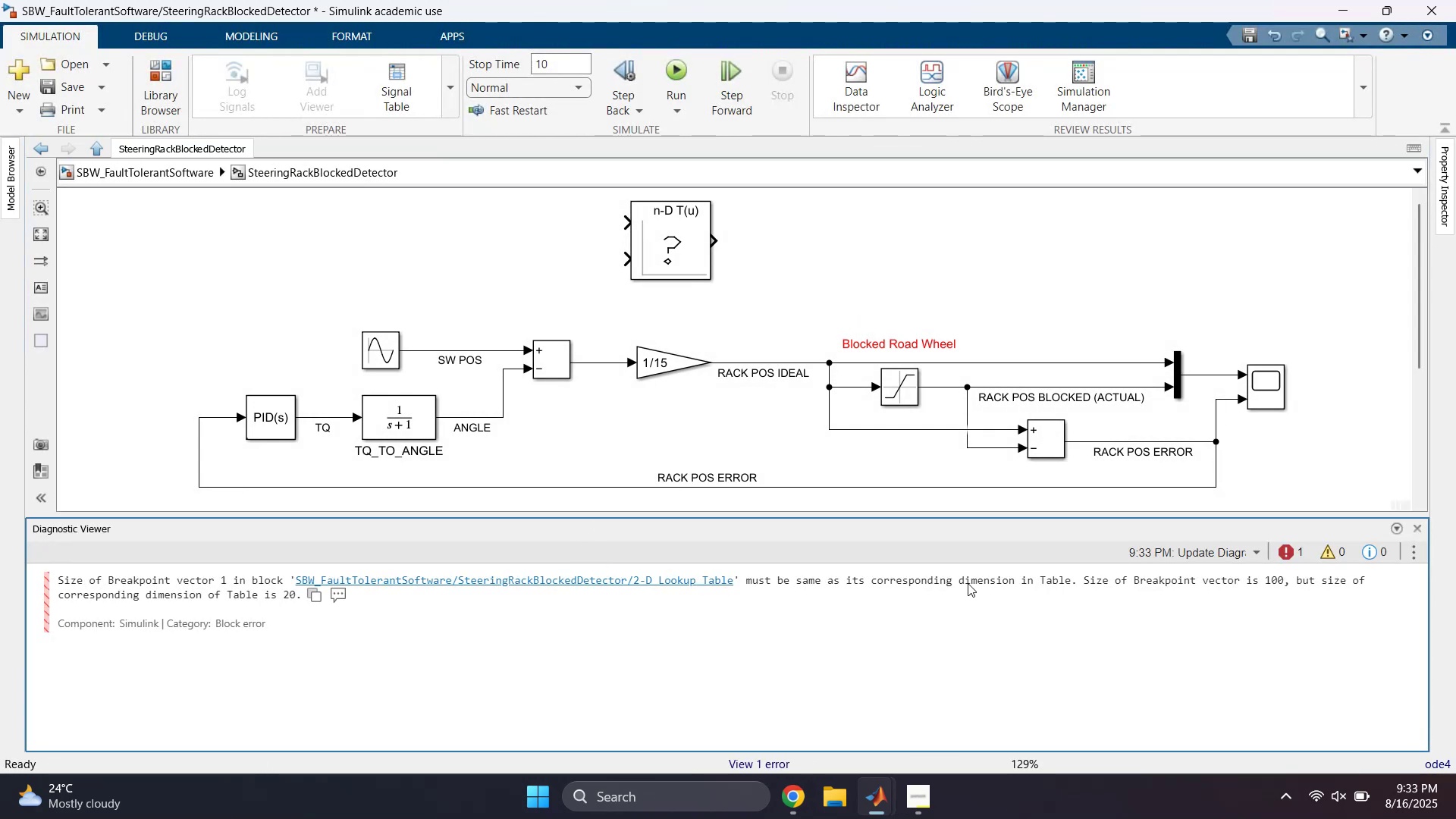 
wait(7.73)
 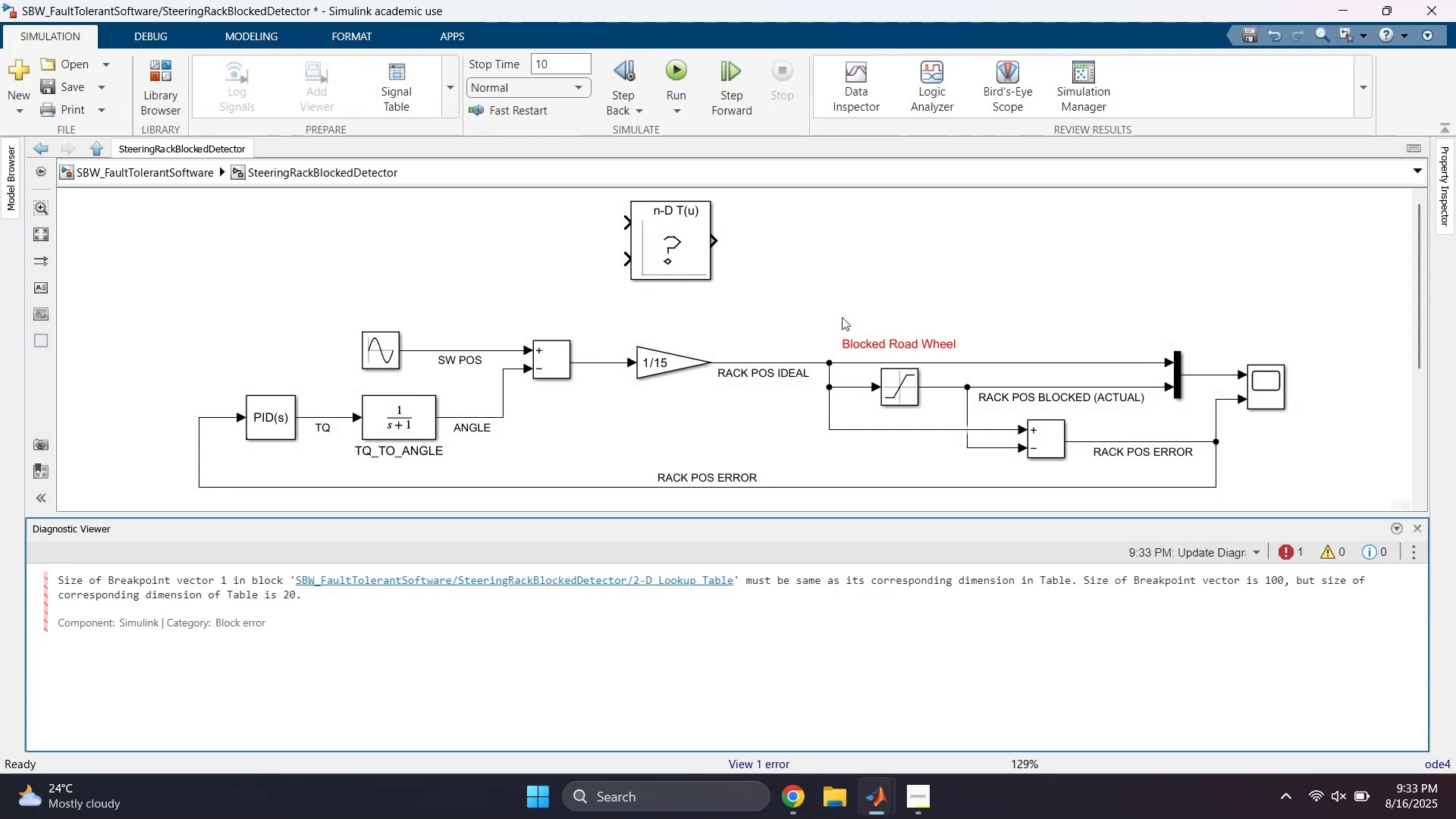 
left_click([761, 707])
 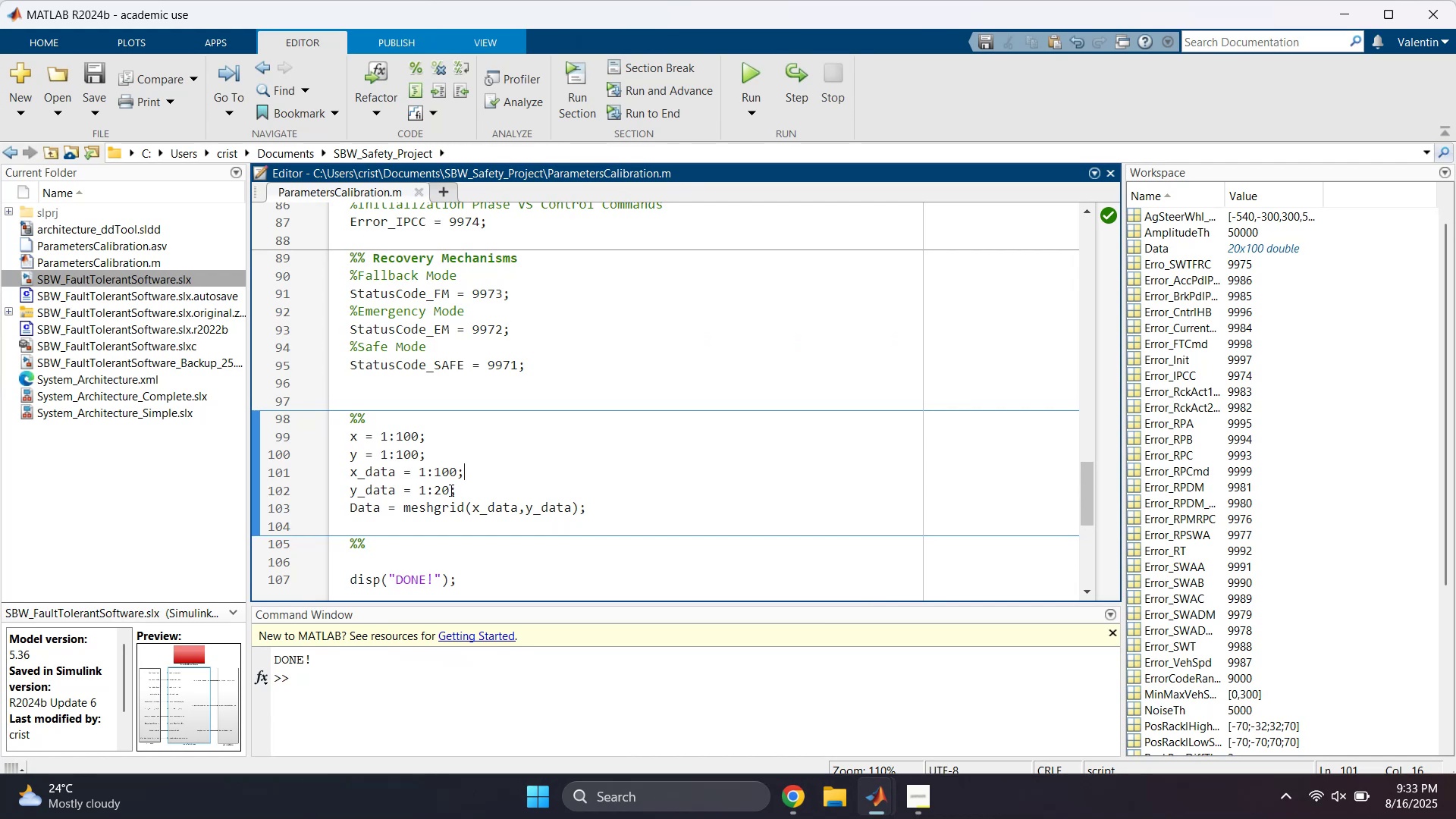 
left_click_drag(start_coordinate=[450, 493], to_coordinate=[437, 496])
 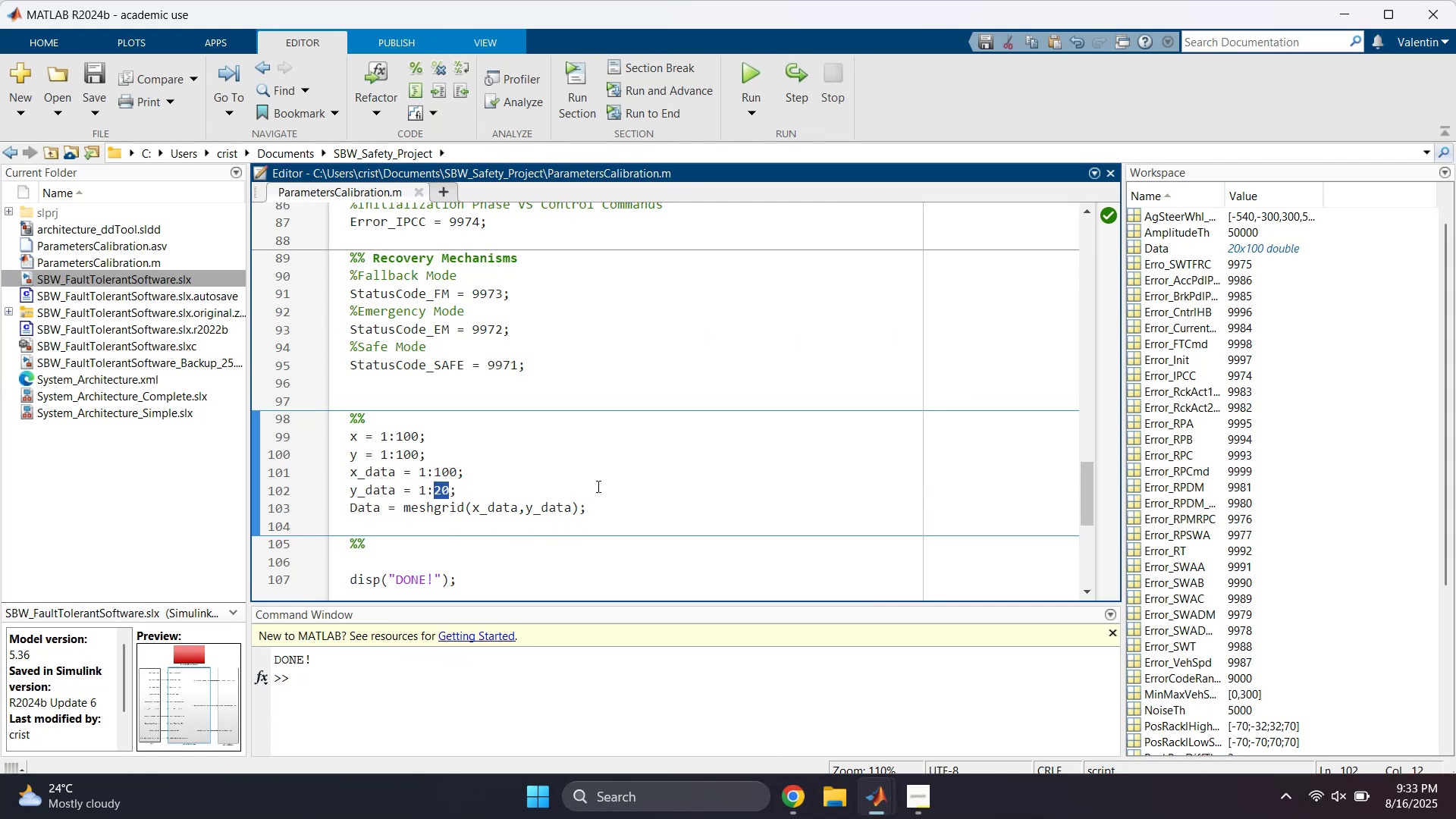 
type(100)
 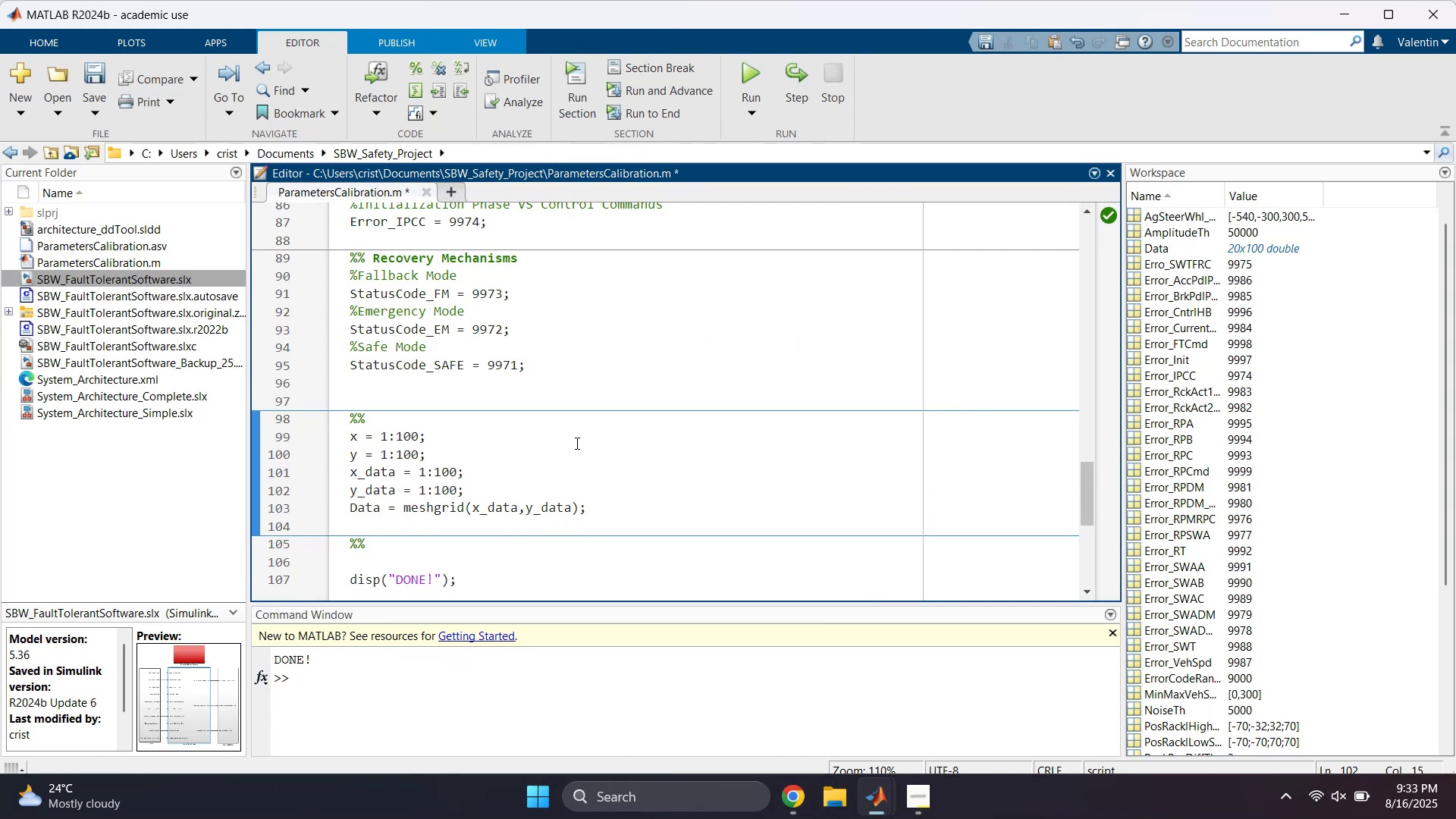 
left_click([576, 427])
 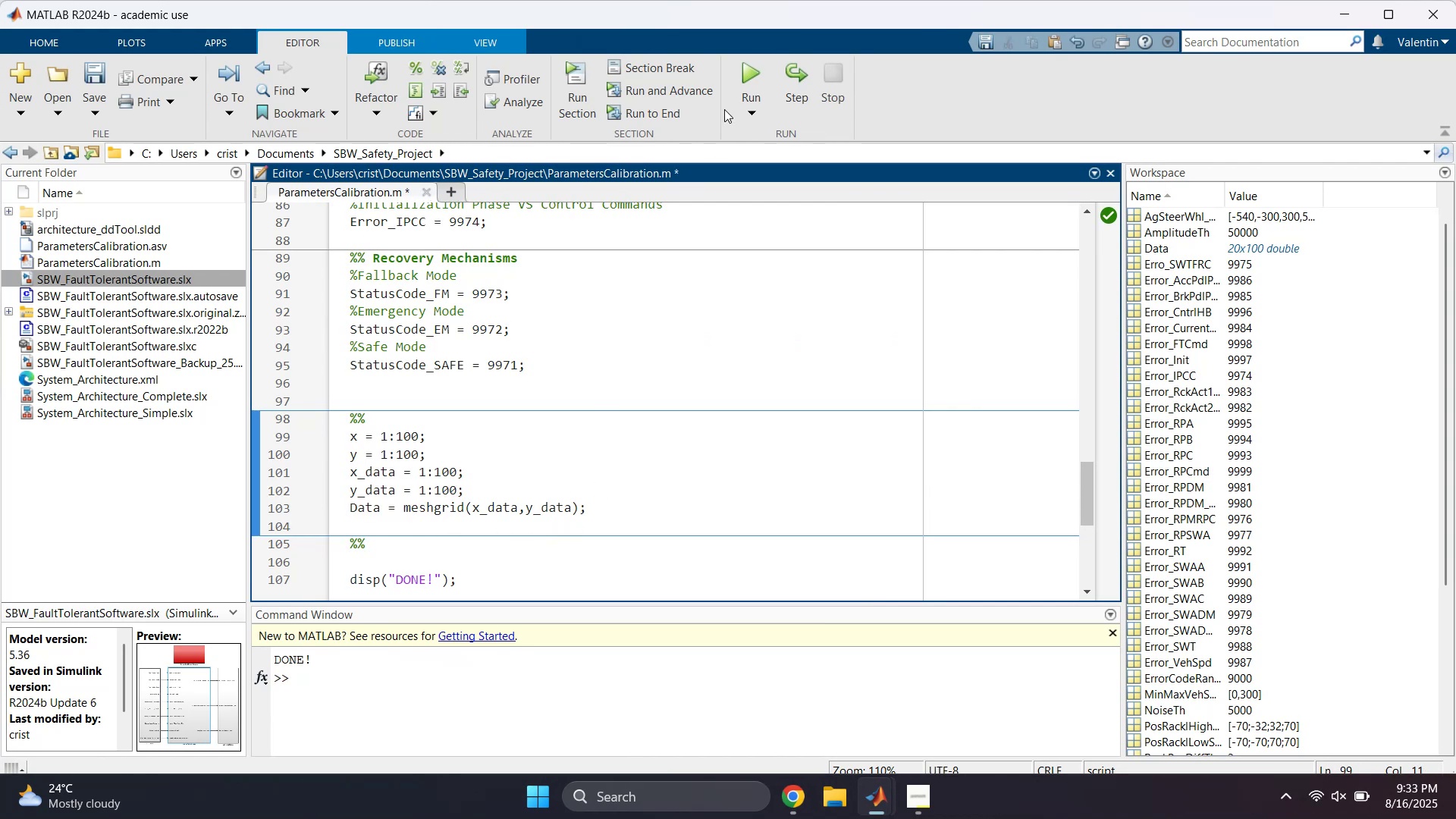 
left_click([742, 68])
 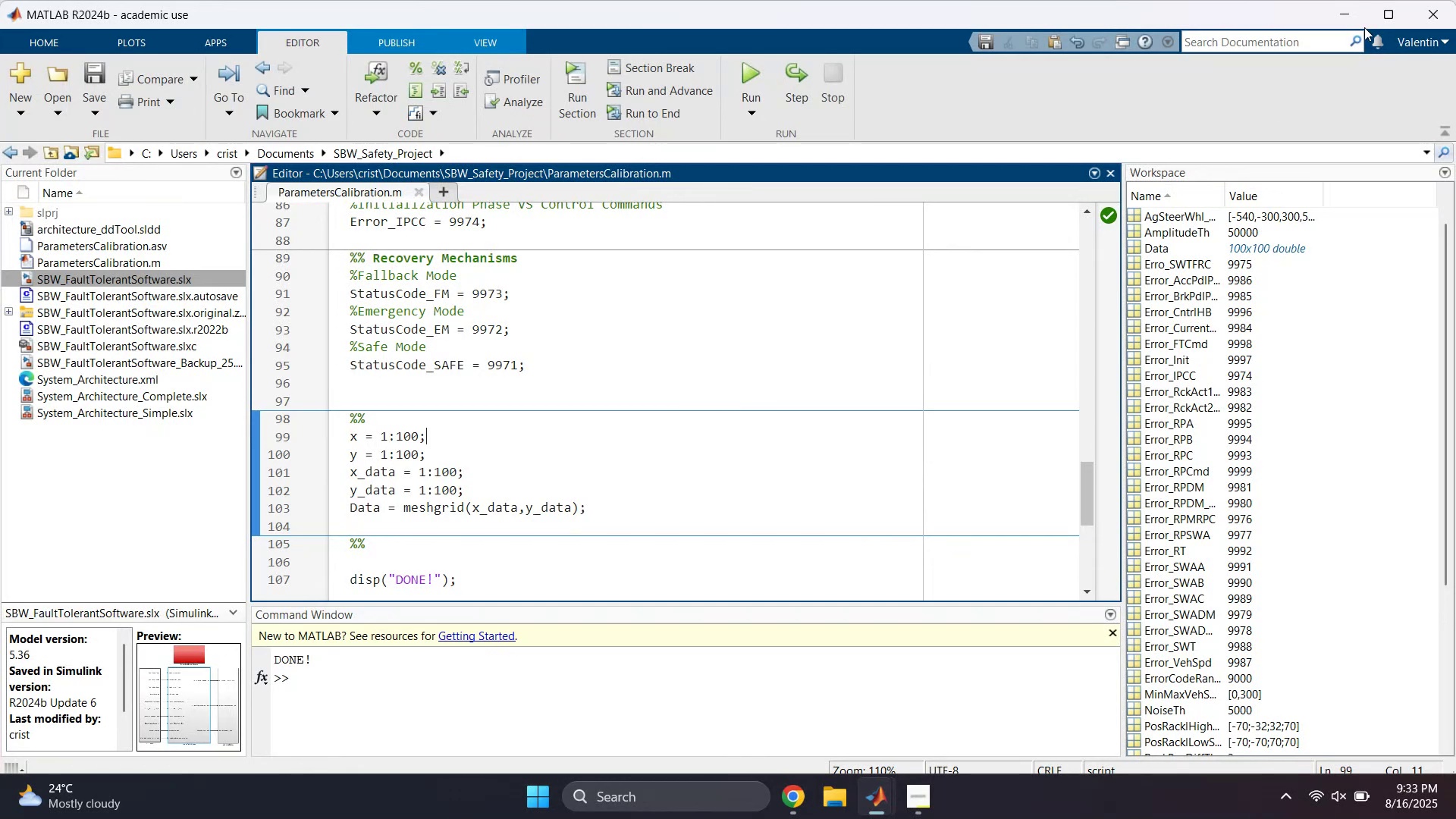 
left_click([1345, 14])
 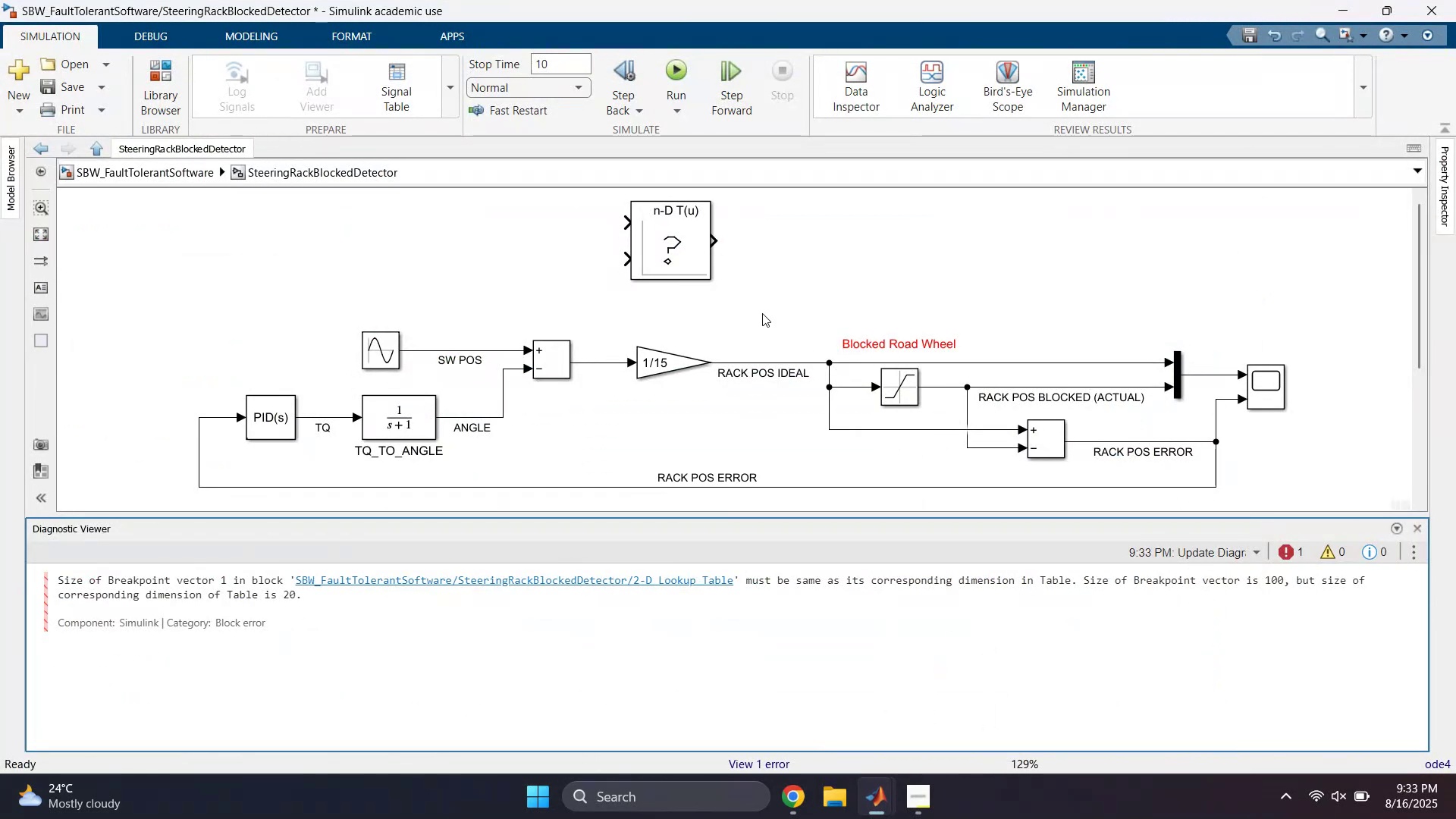 
double_click([679, 234])
 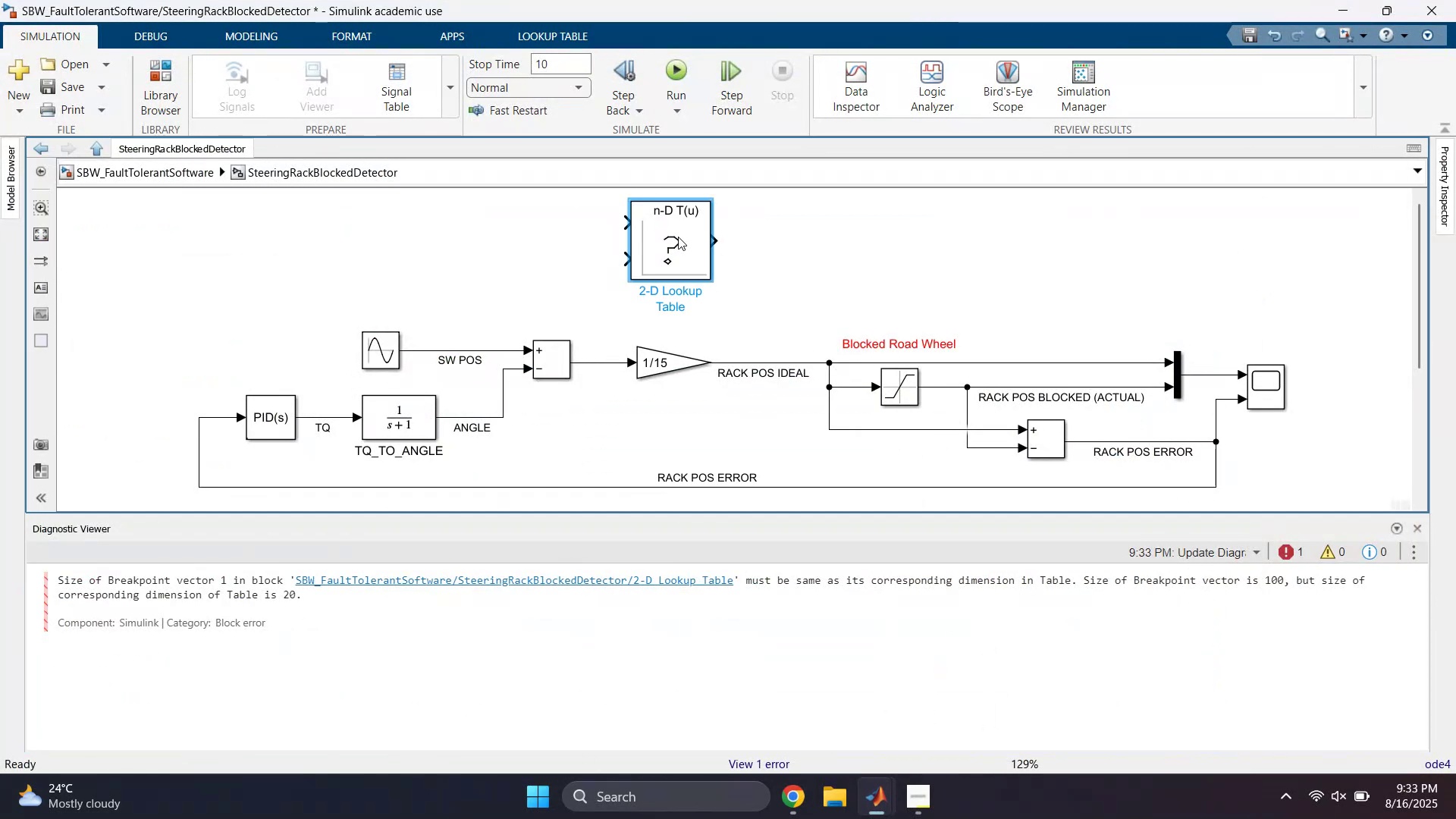 
mouse_move([760, 383])
 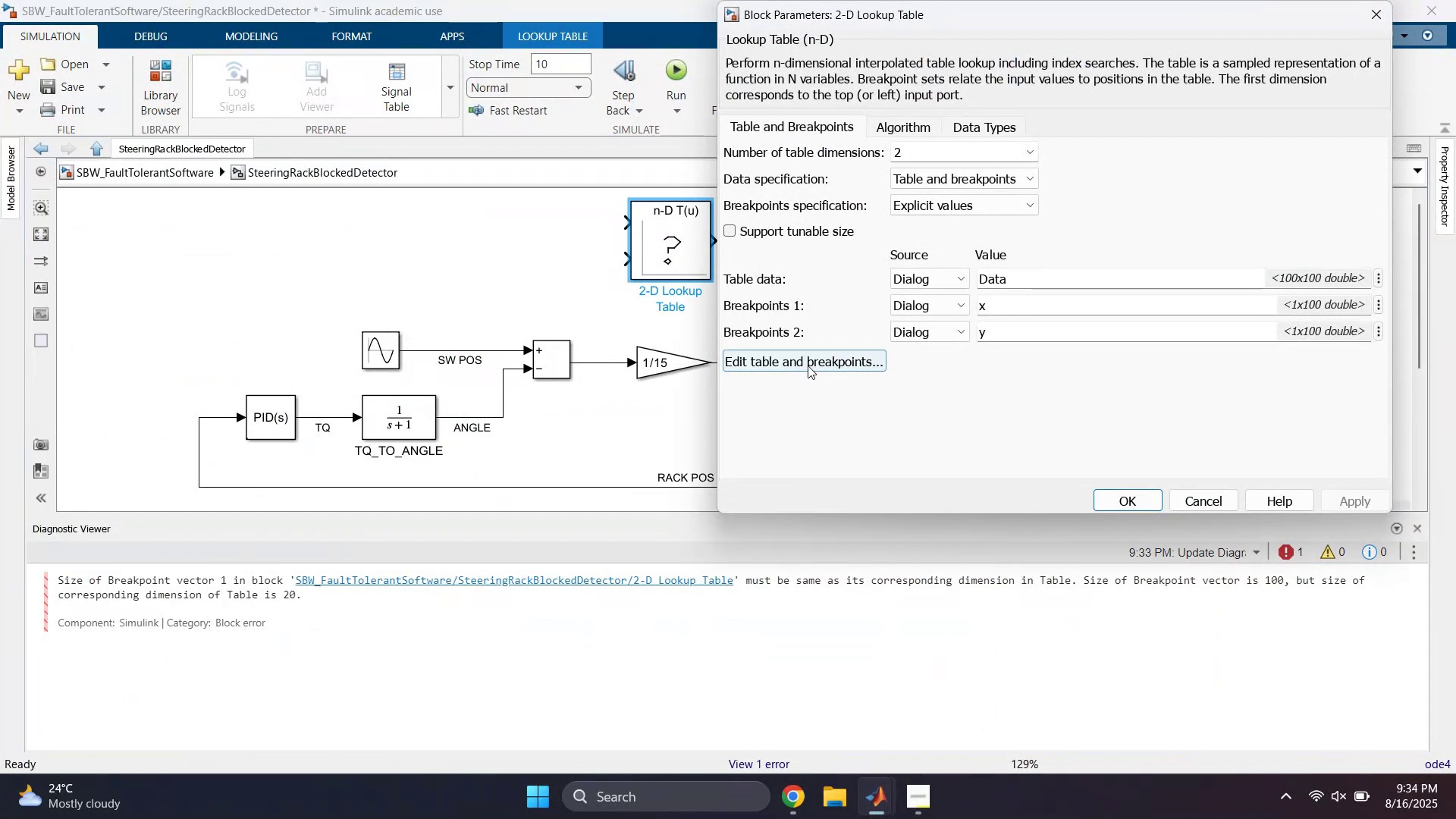 
left_click([809, 365])
 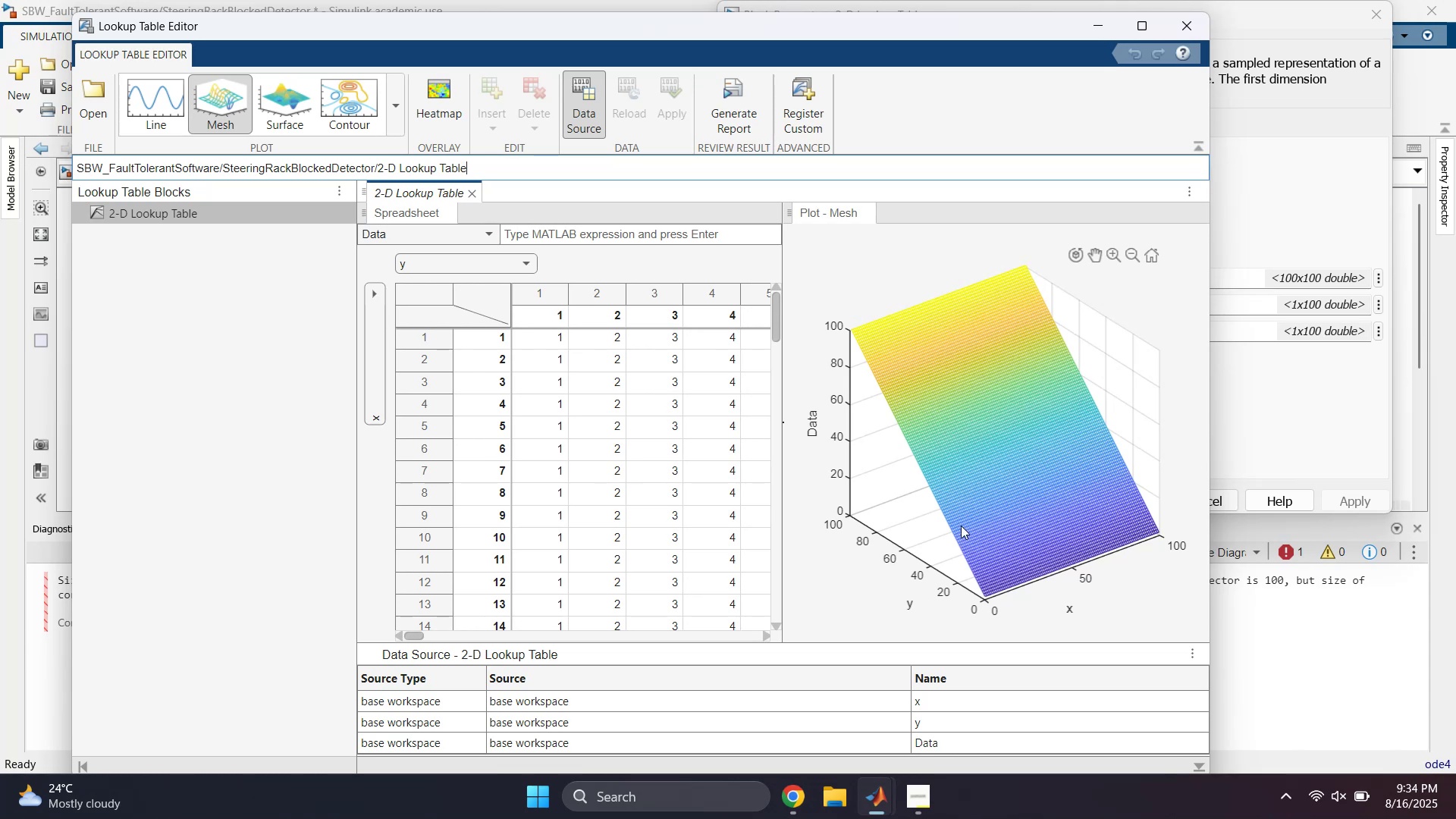 
wait(24.71)
 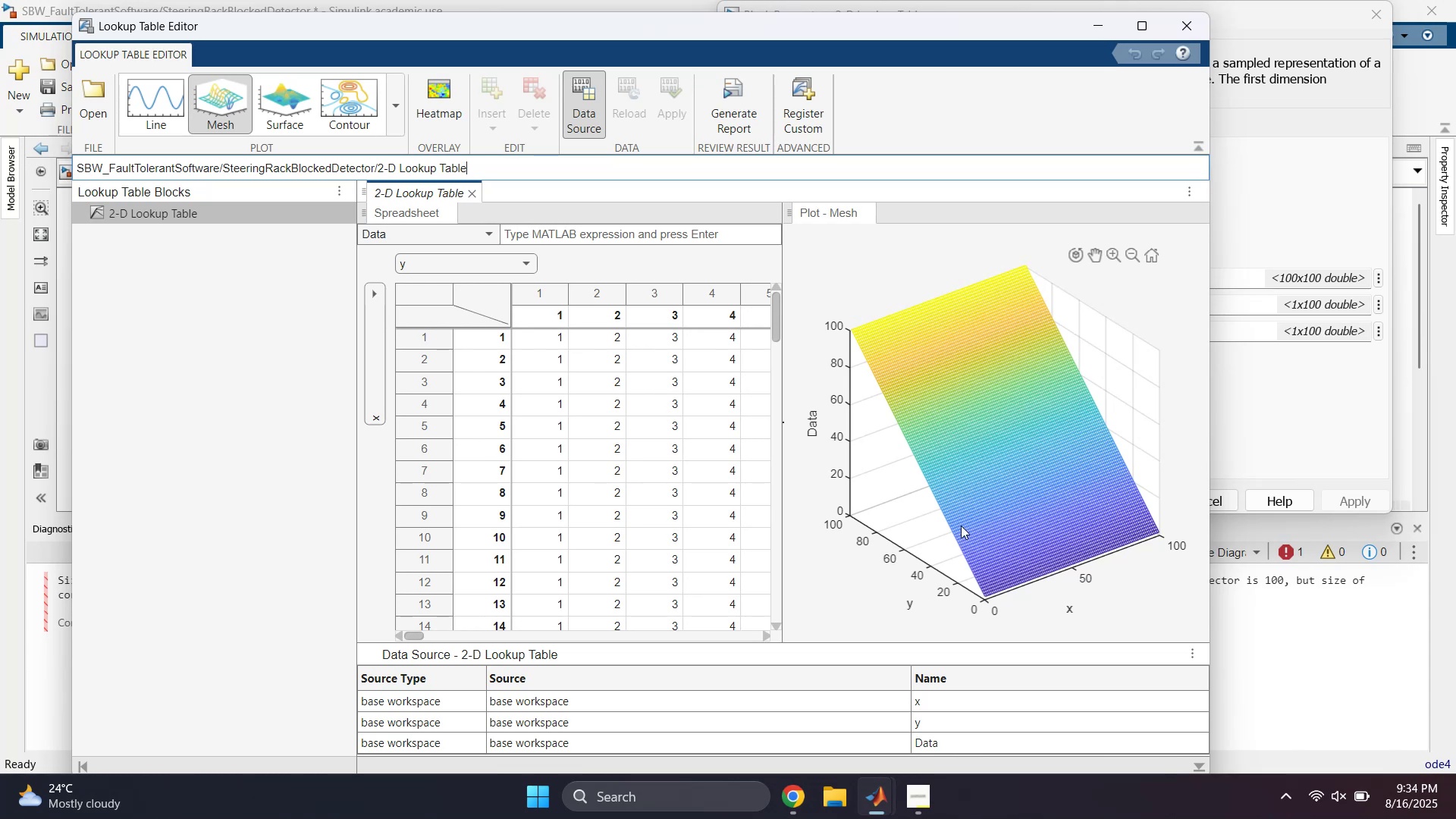 
left_click([1094, 21])
 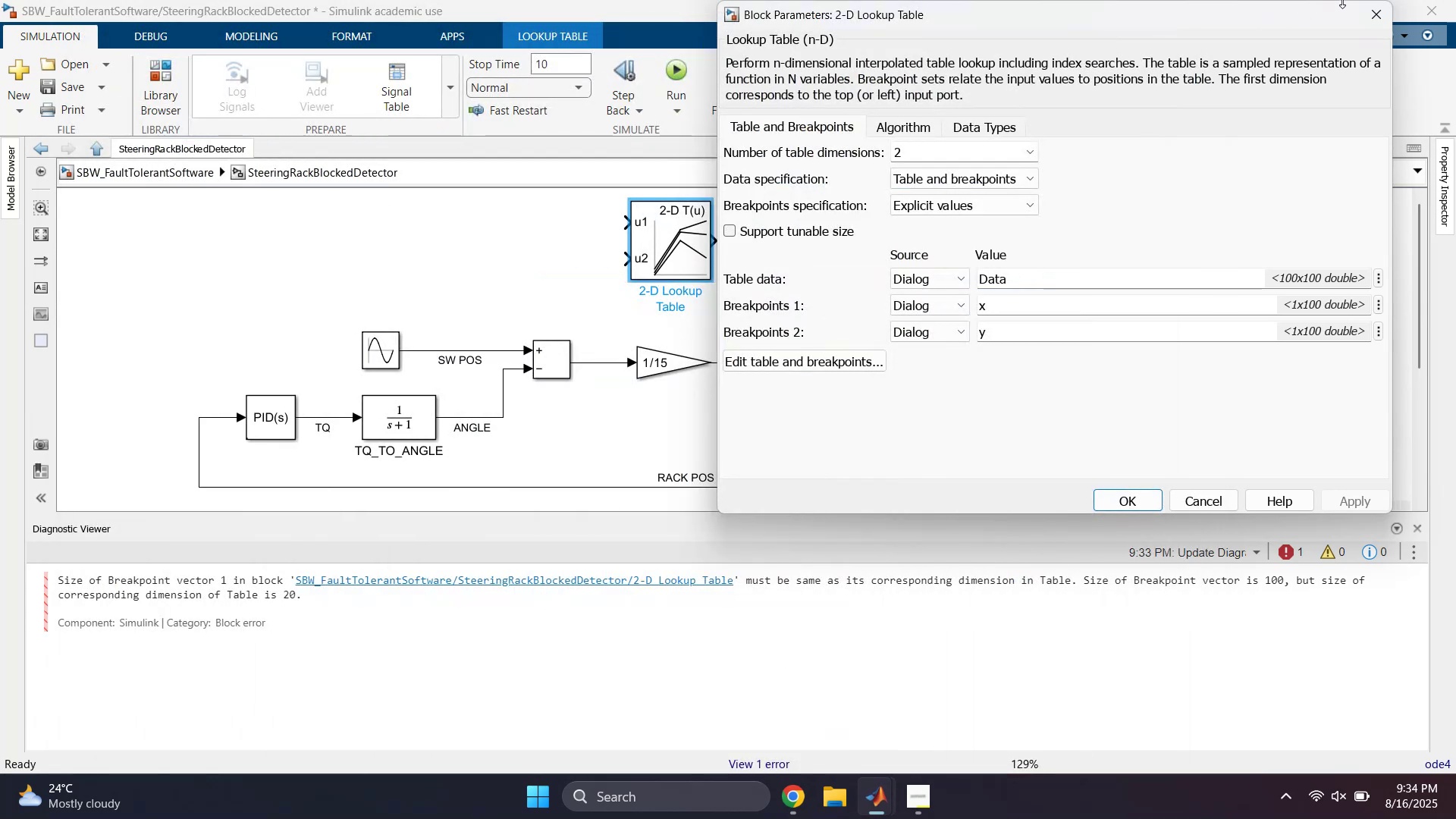 
left_click([1382, 9])
 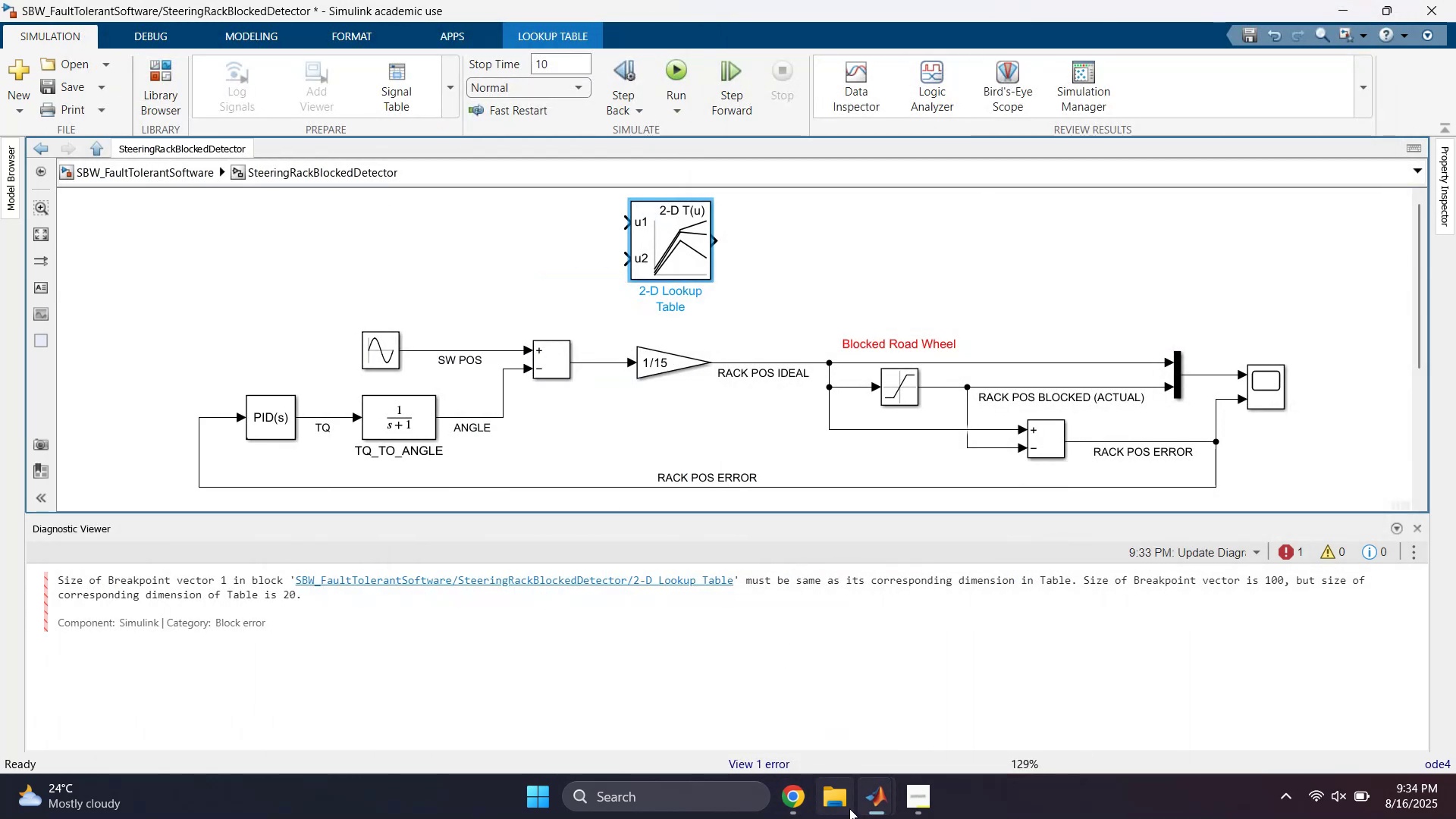 
left_click([873, 795])
 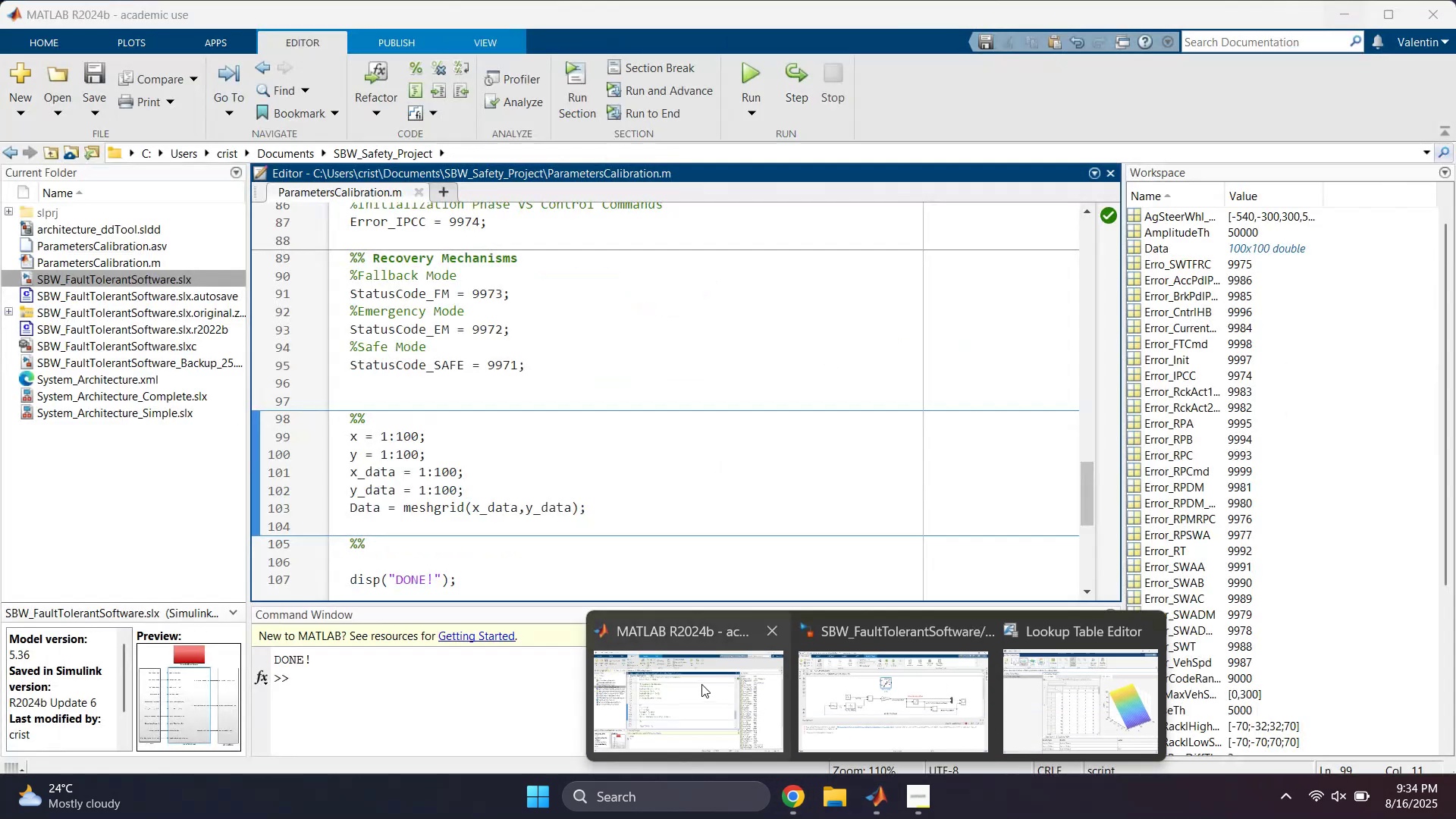 
left_click([688, 681])
 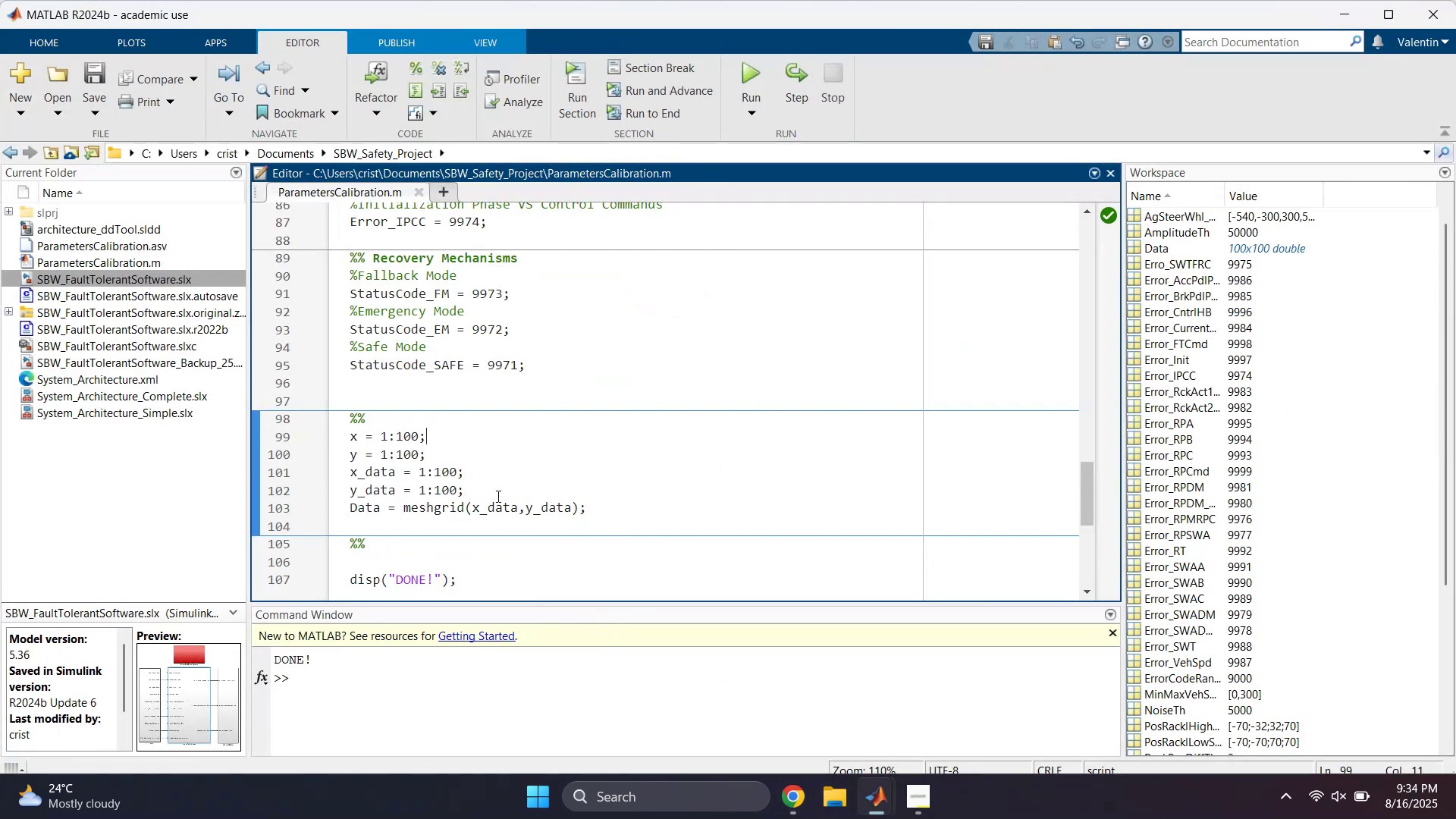 
double_click([496, 512])
 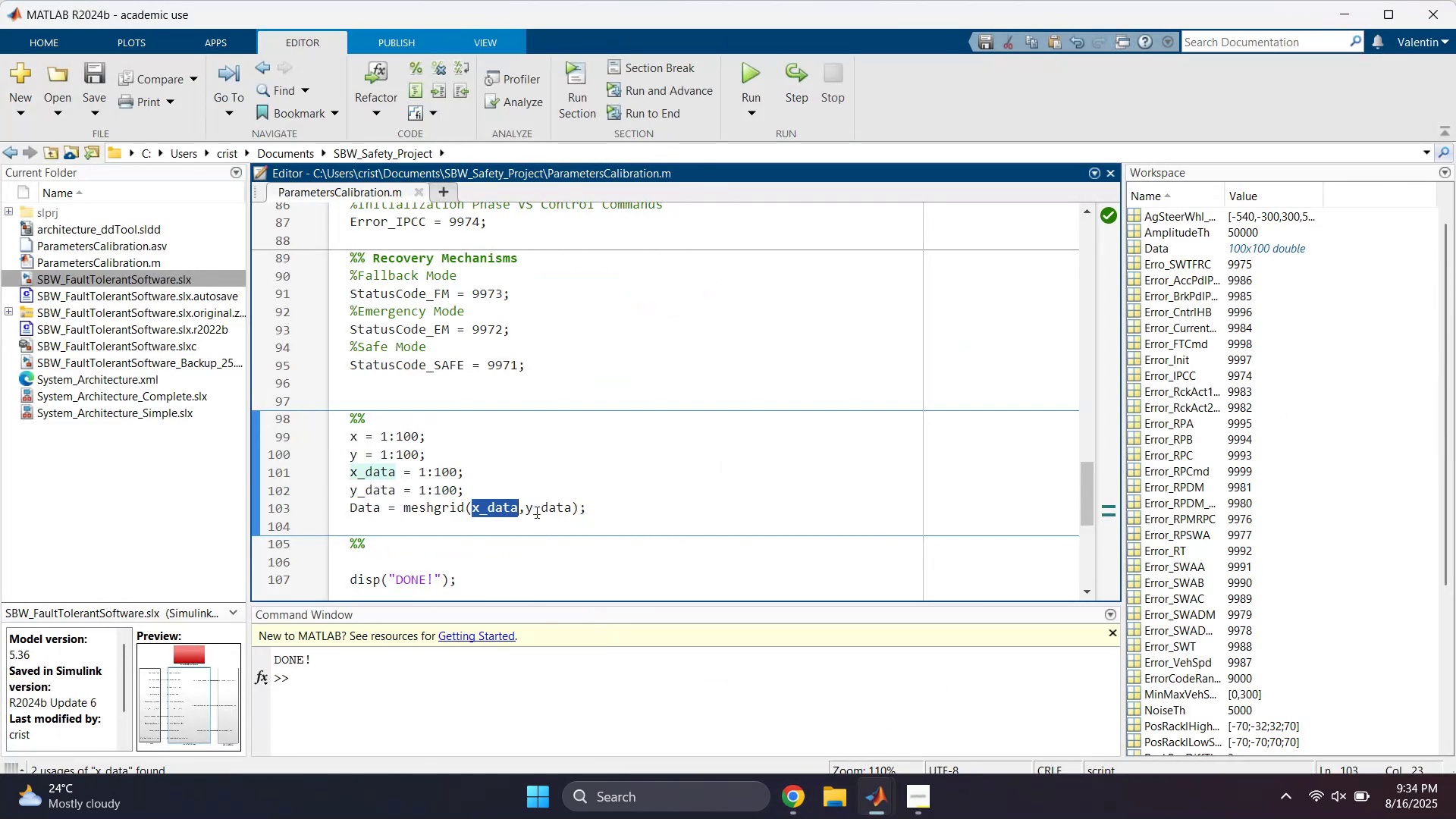 
double_click([535, 512])
 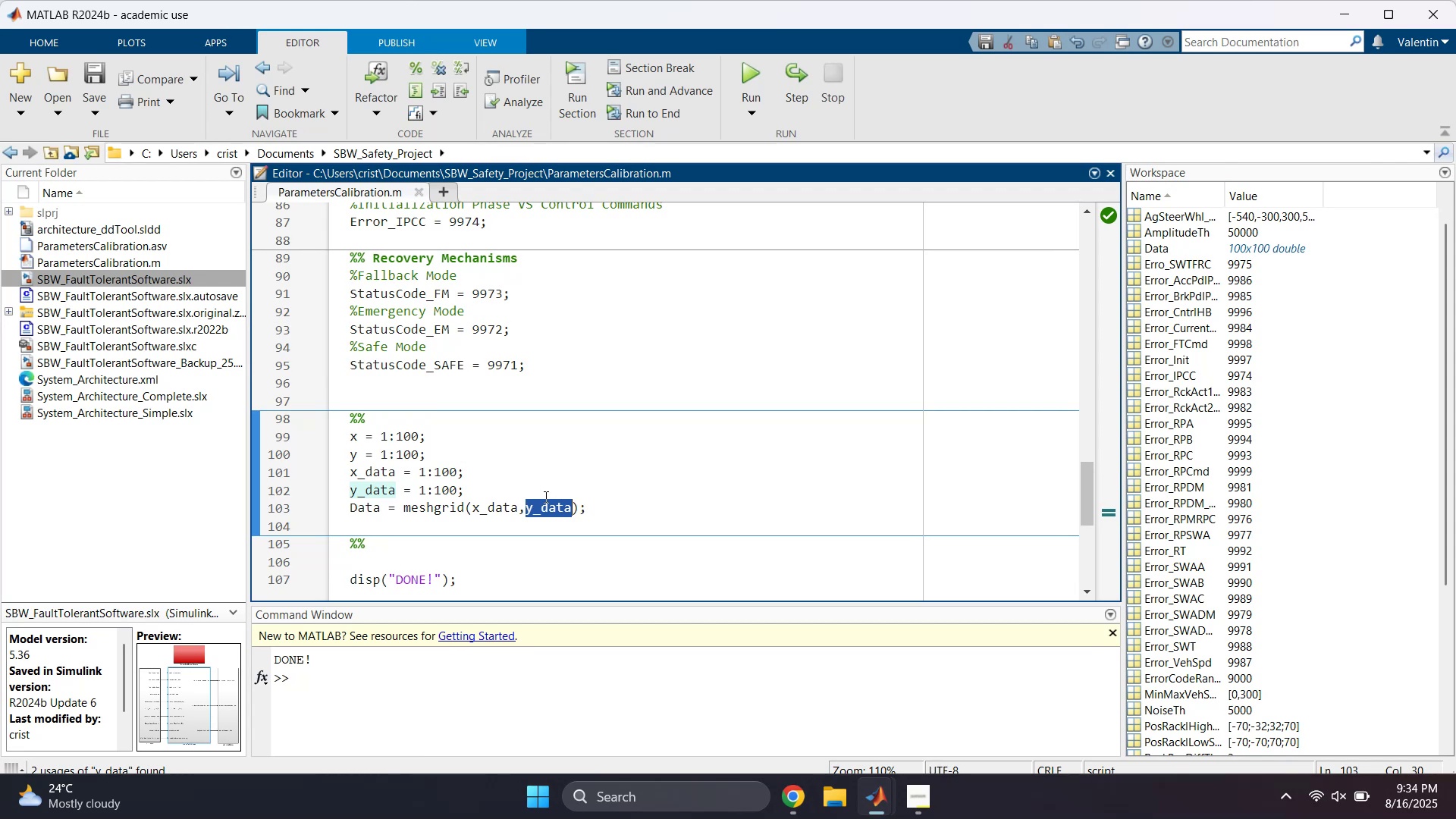 
wait(8.86)
 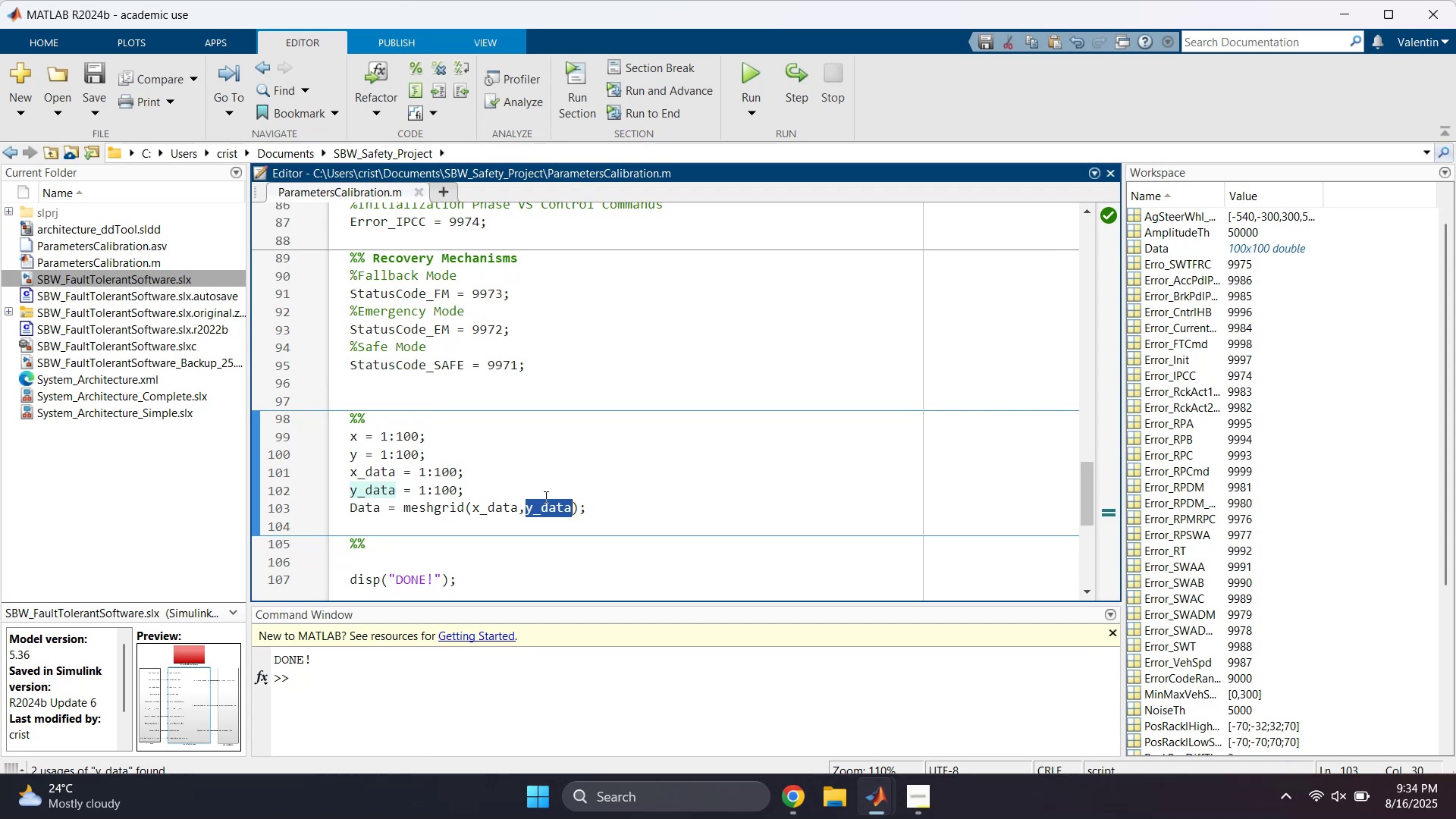 
left_click([544, 494])
 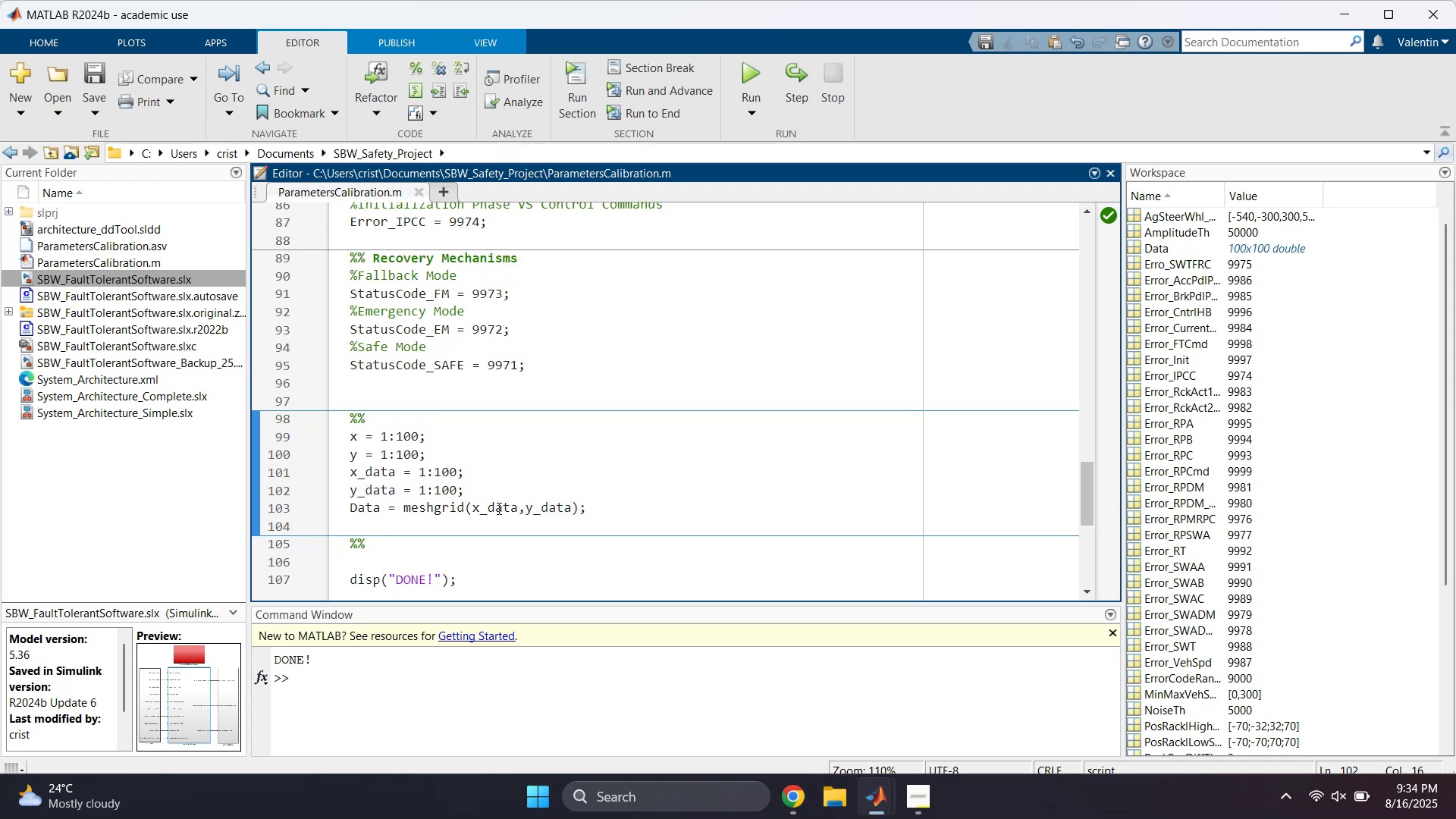 
left_click([465, 475])
 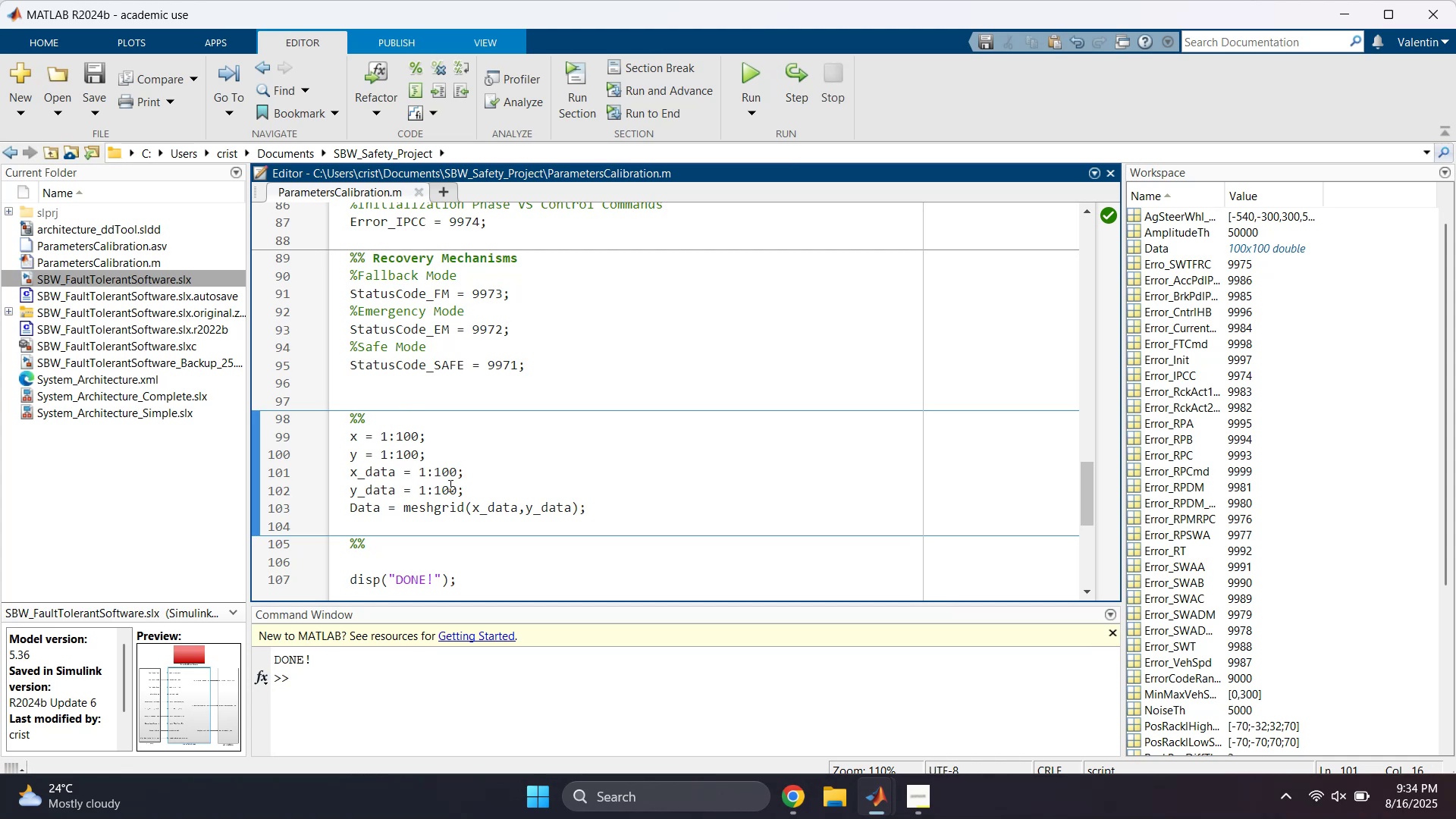 
left_click([491, 506])
 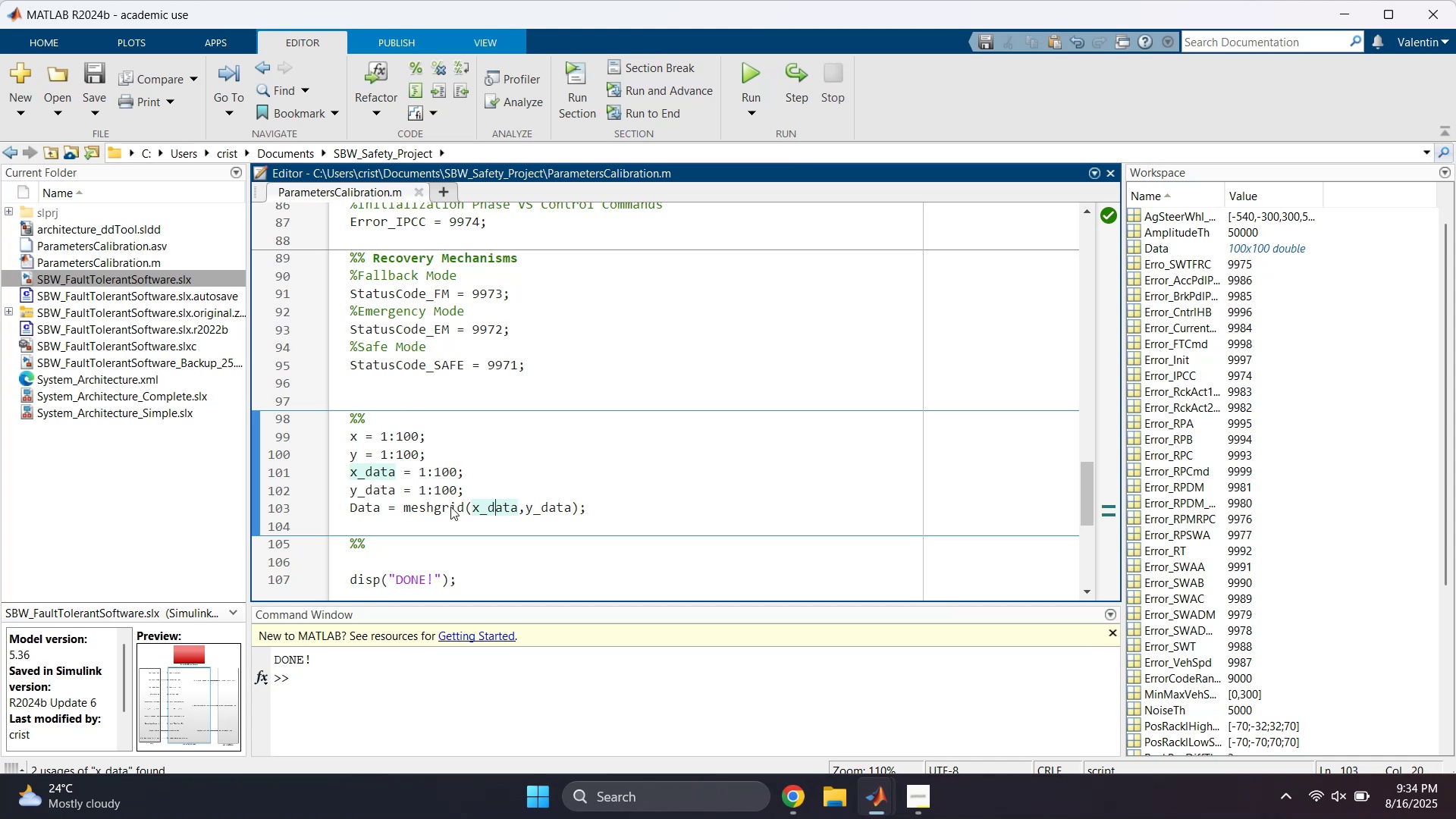 
double_click([433, 507])
 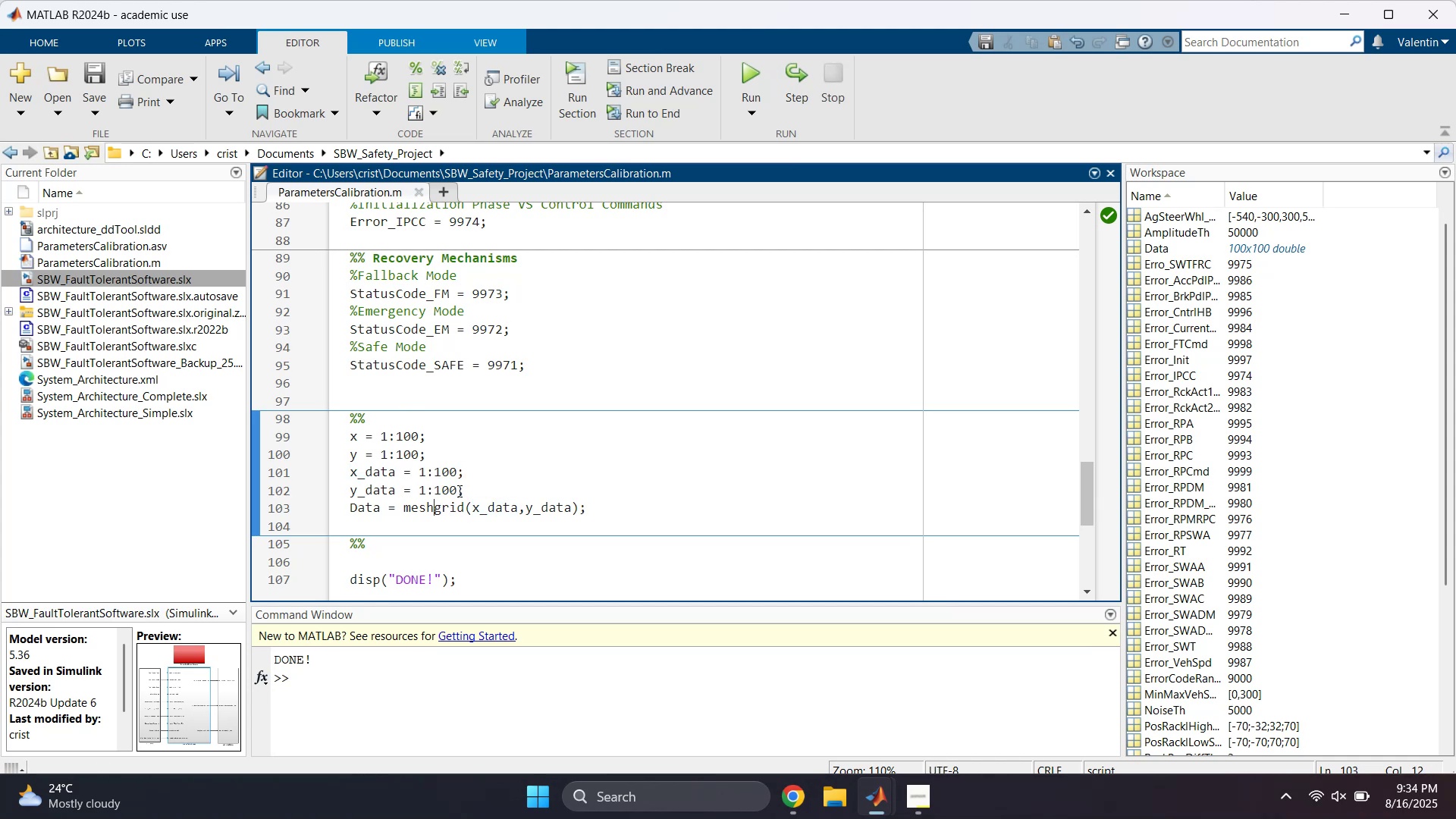 
left_click([422, 491])
 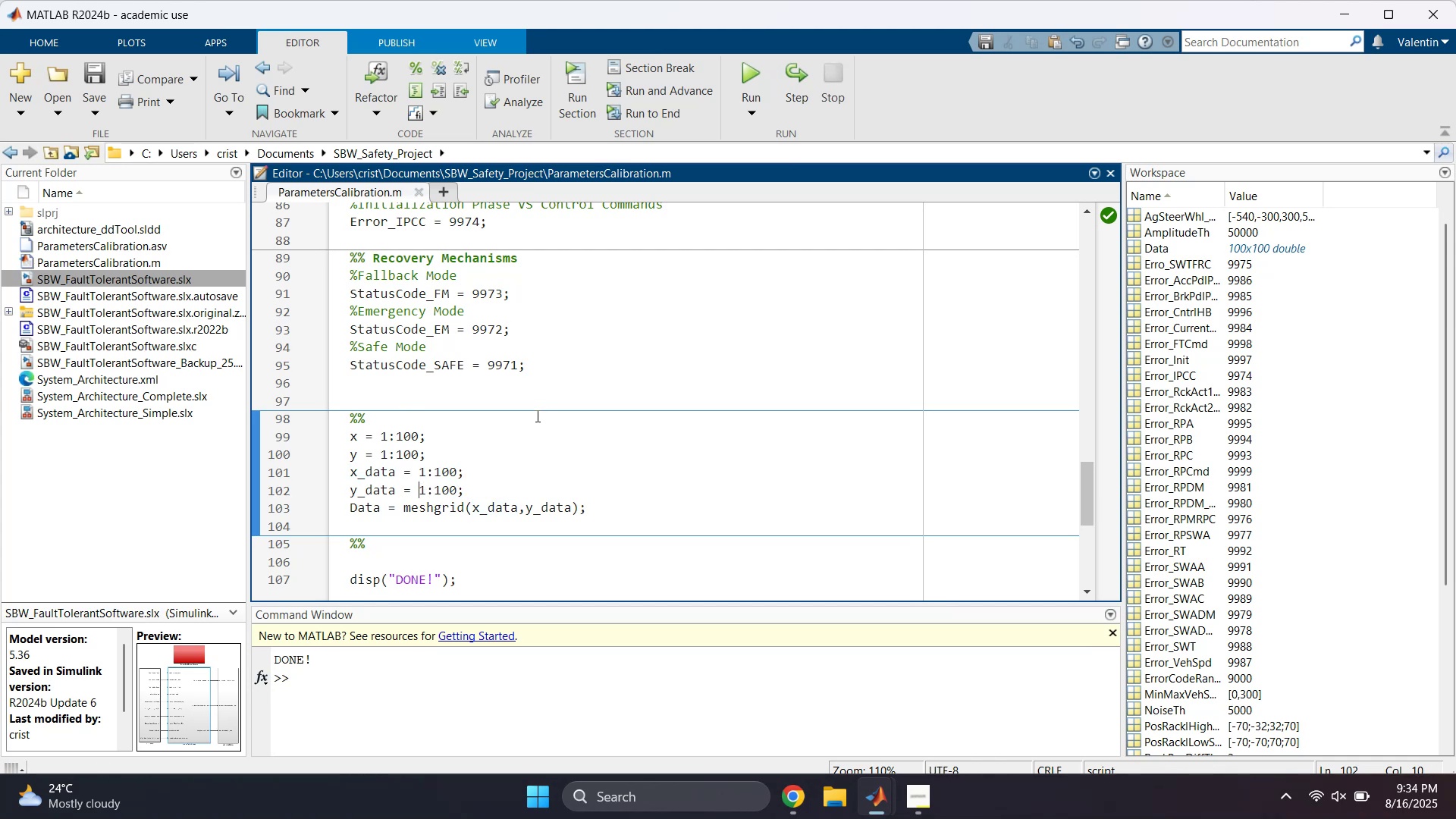 
type(tanh()
 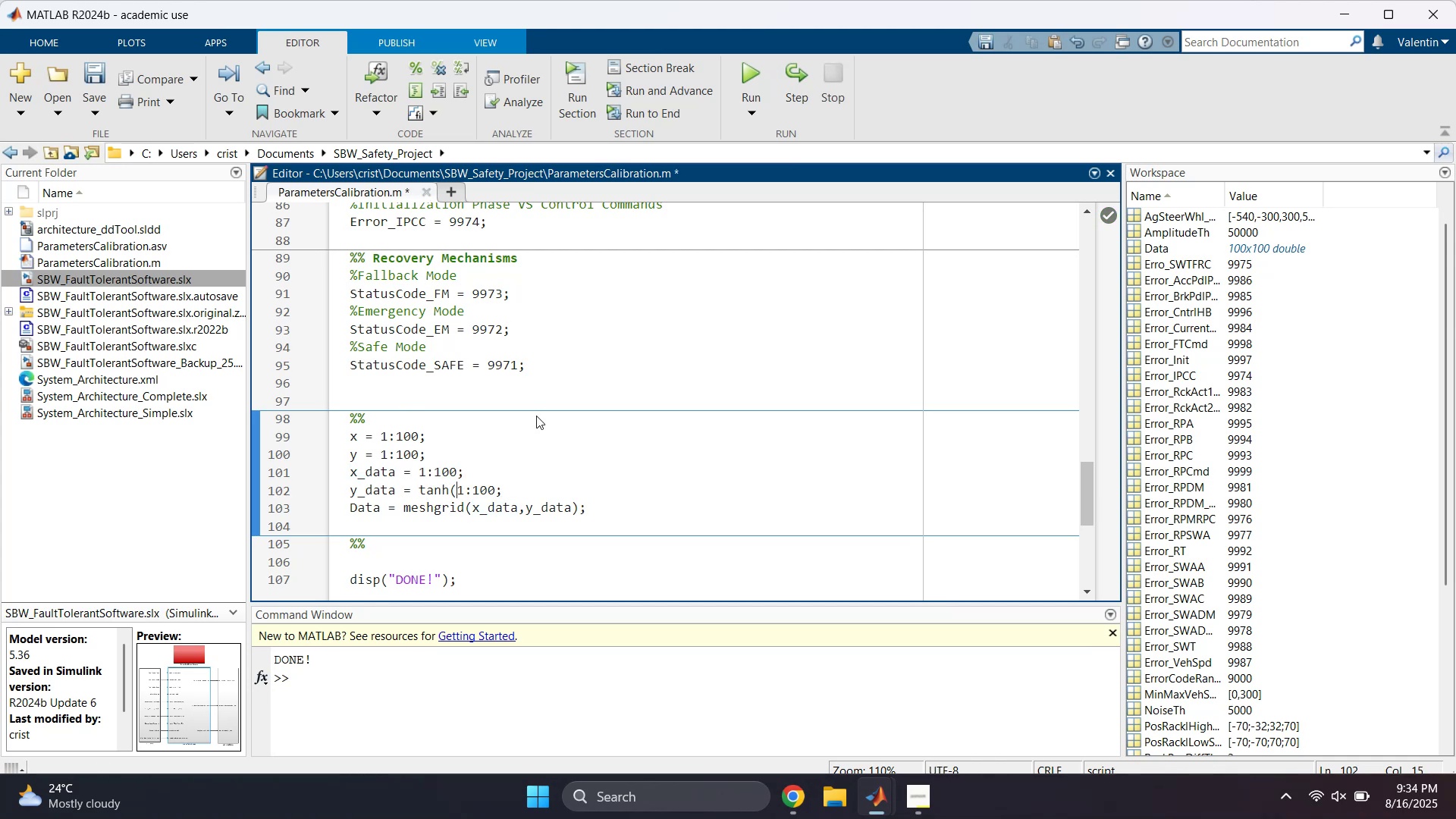 
key(ArrowRight)
 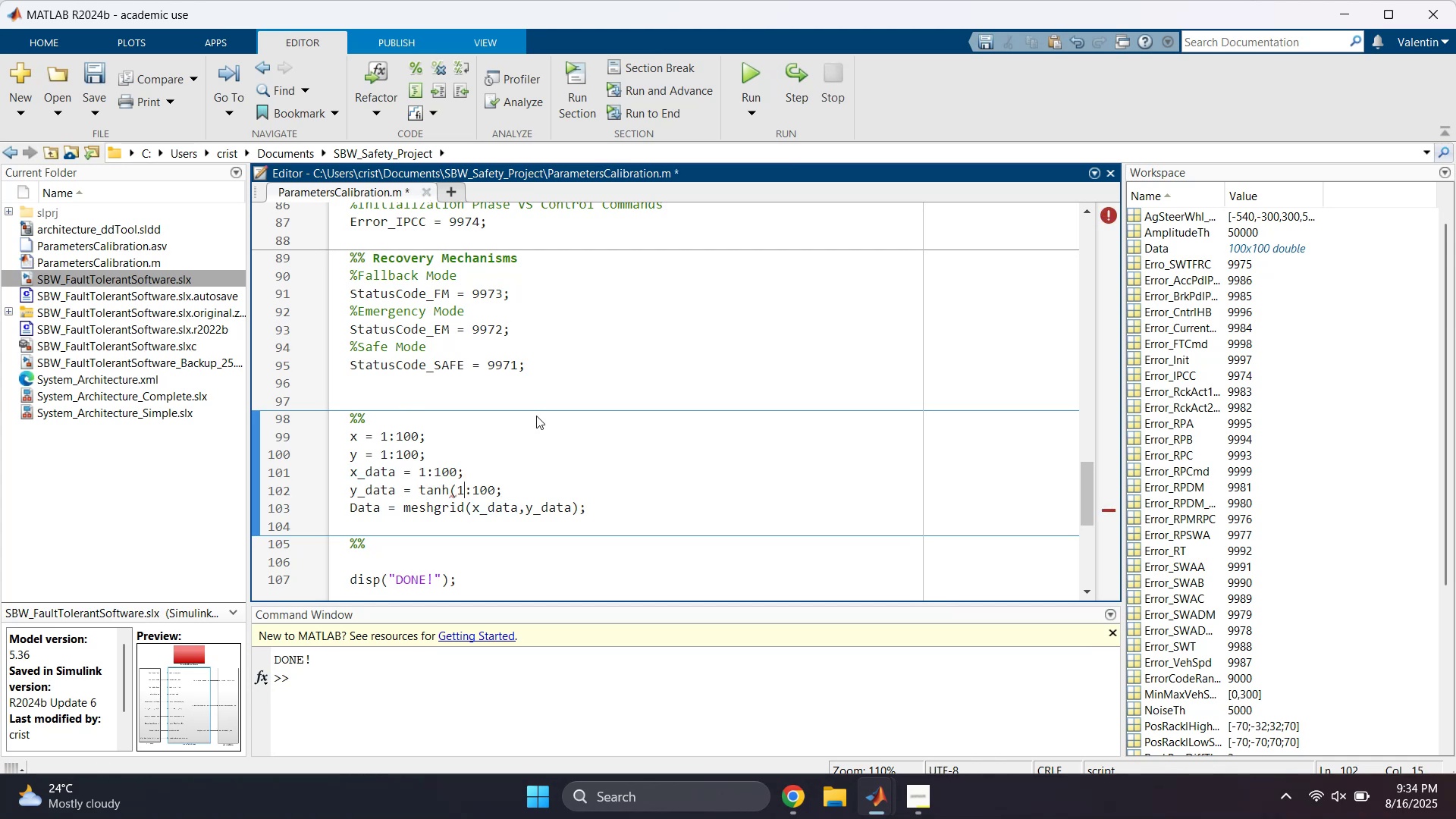 
key(ArrowRight)
 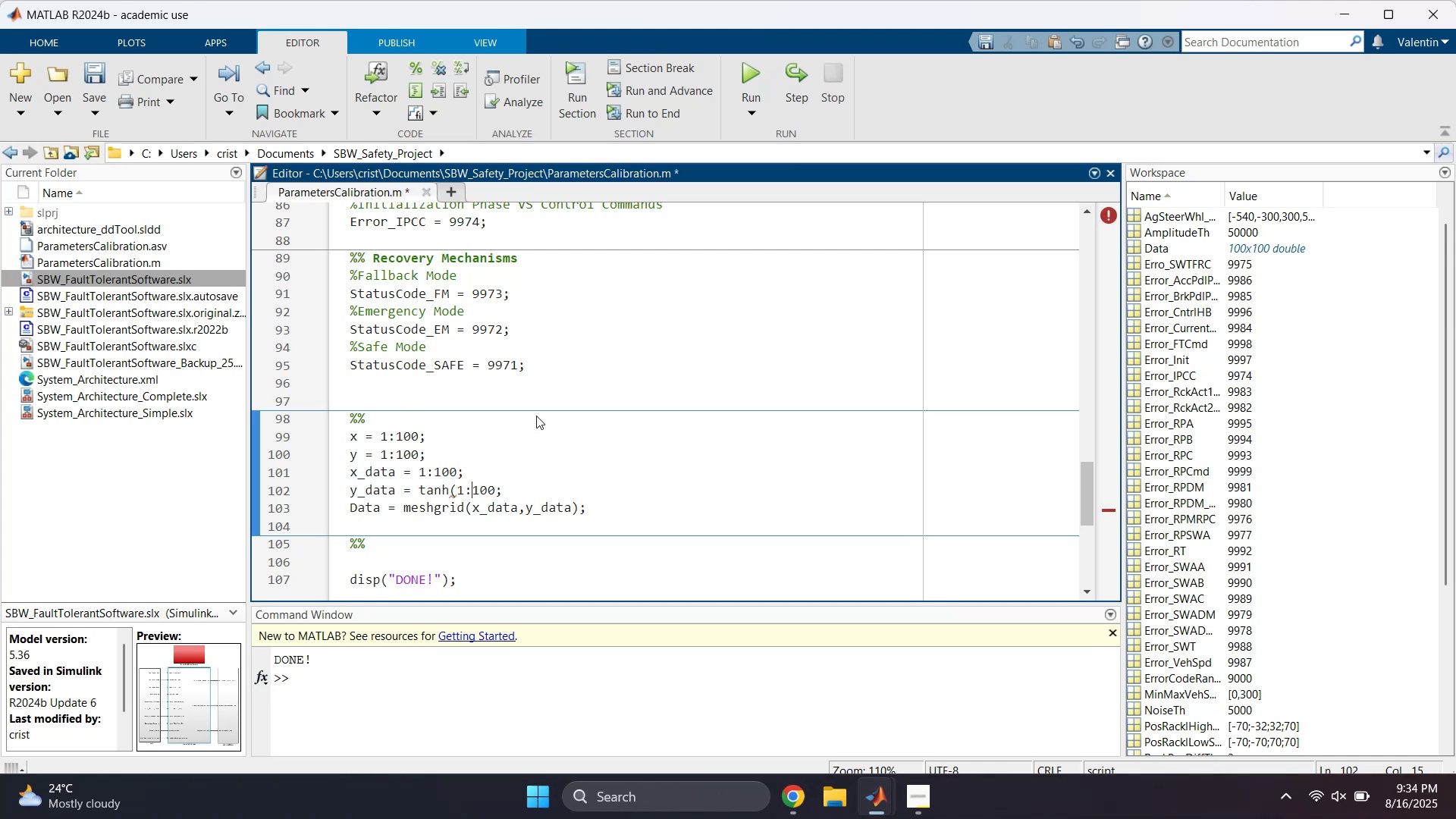 
key(ArrowRight)
 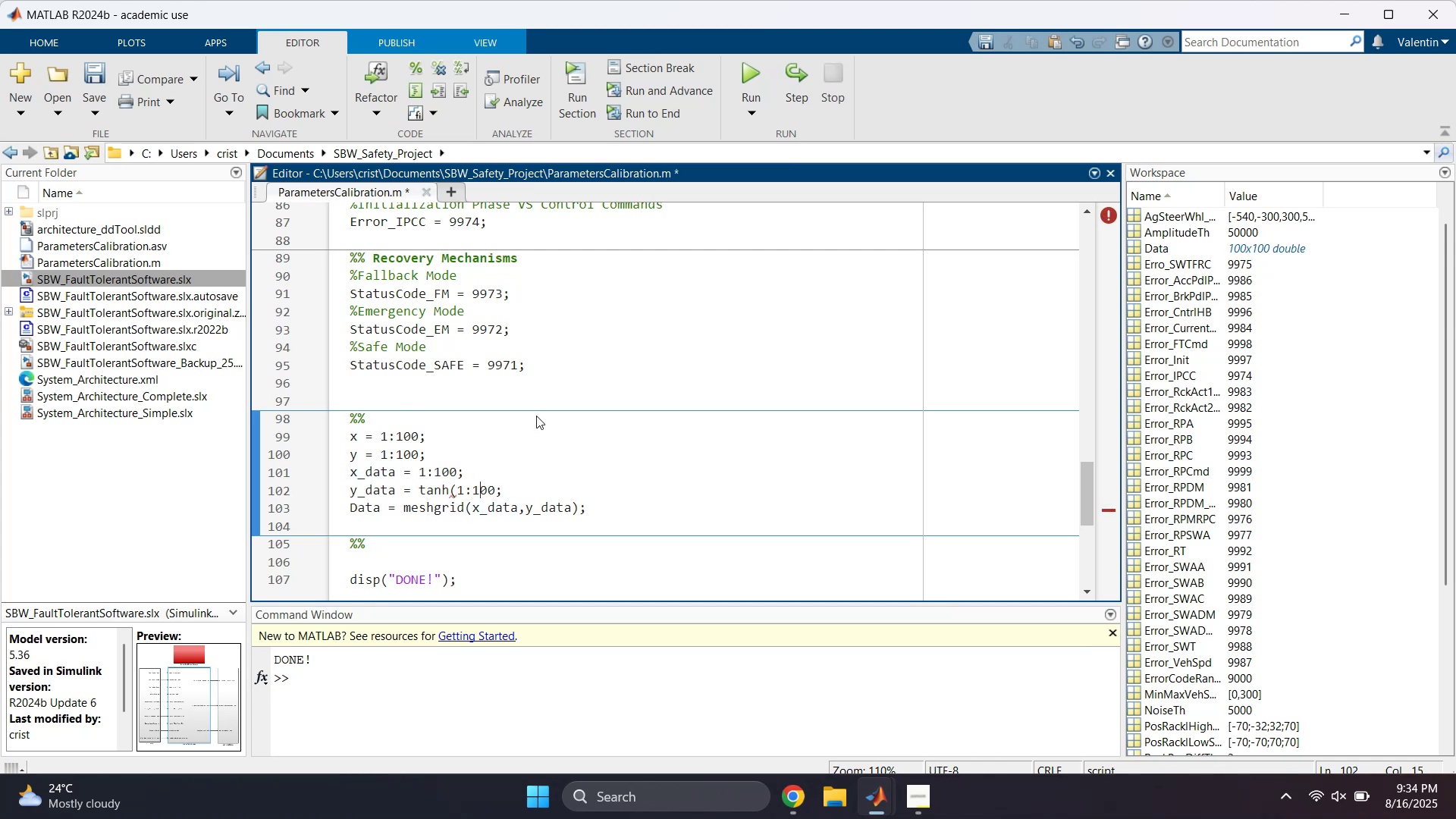 
key(ArrowRight)
 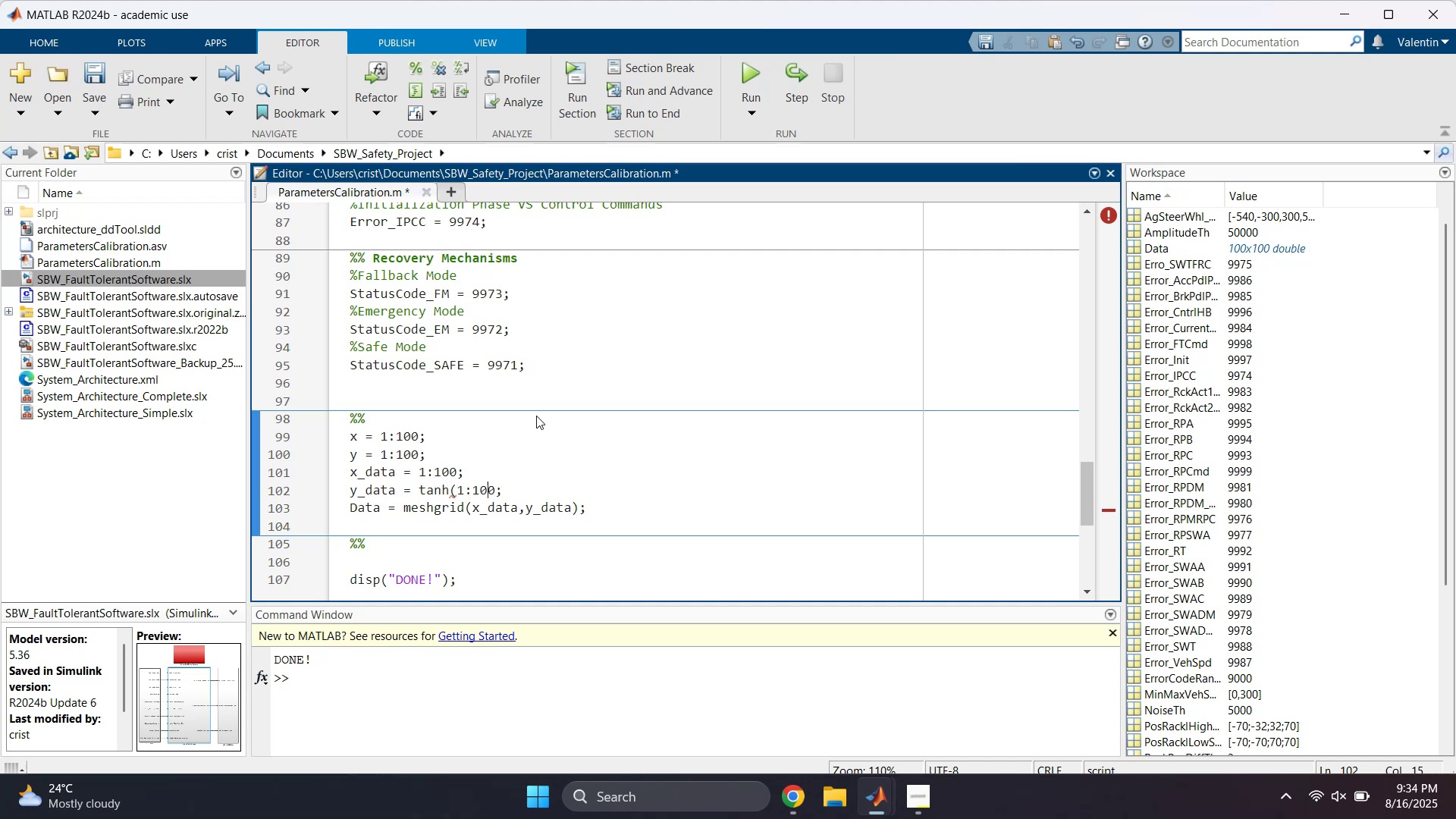 
key(ArrowRight)
 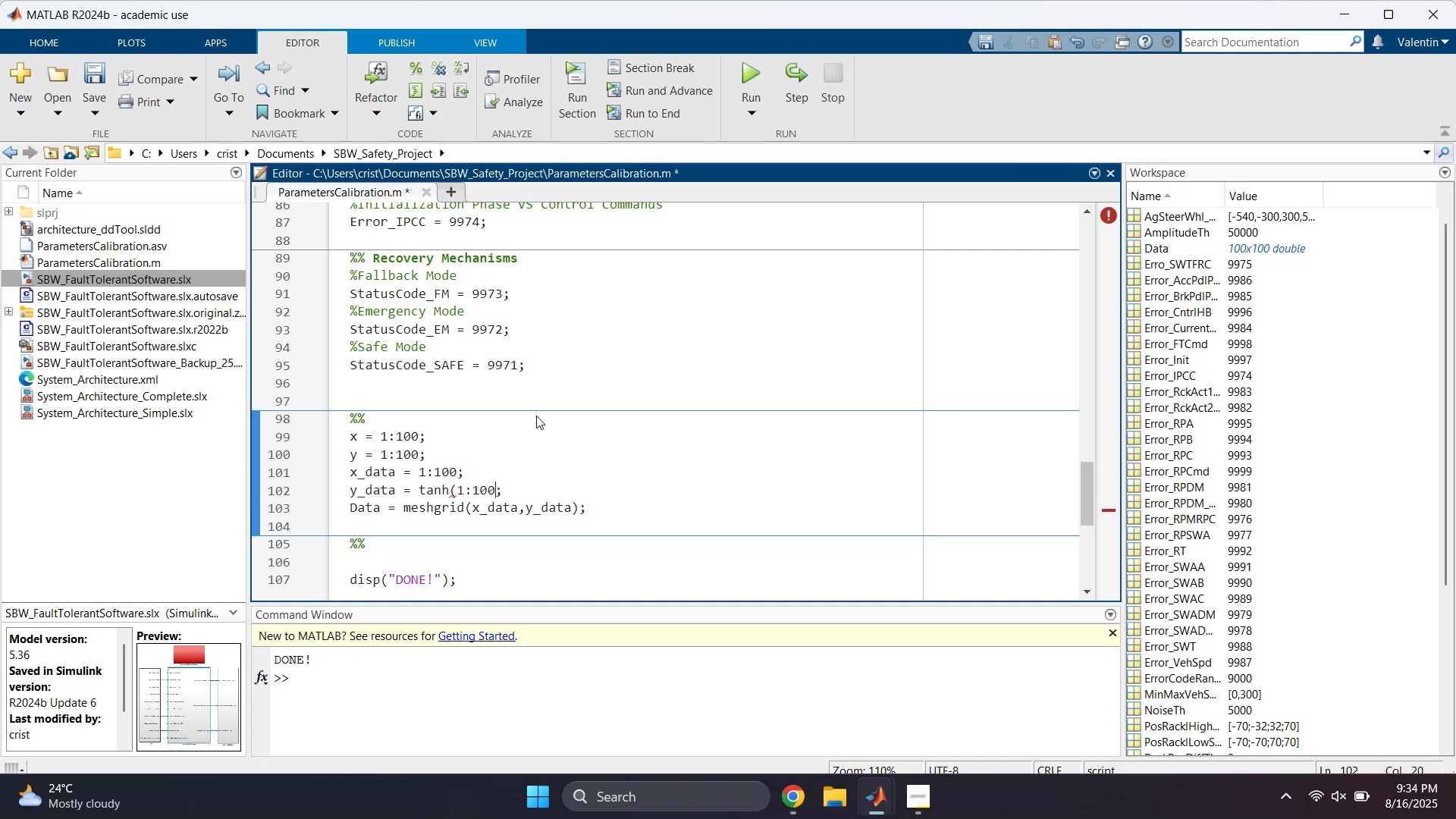 
key(Shift+0)
 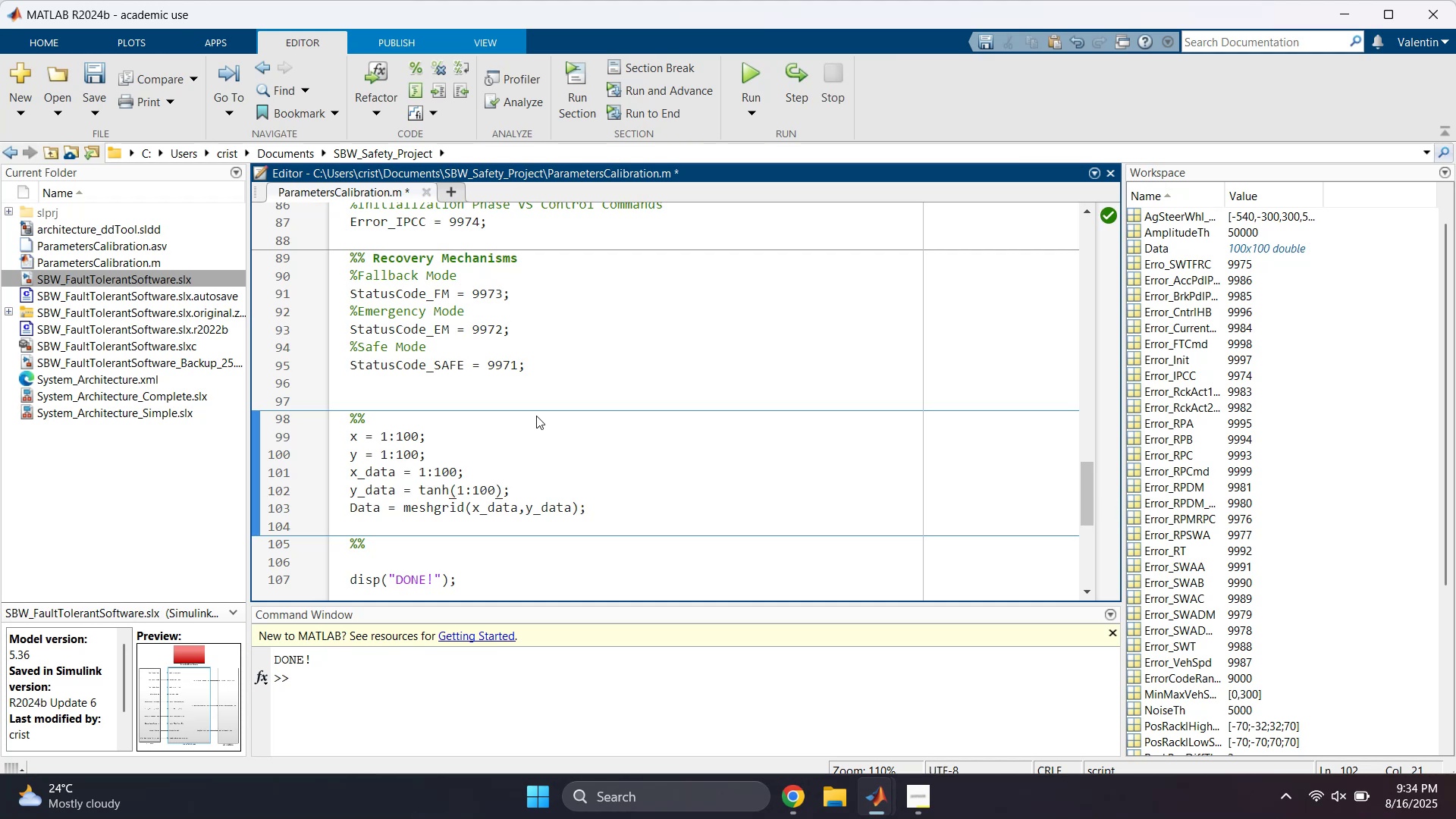 
scroll: coordinate [501, 409], scroll_direction: up, amount: 12.0
 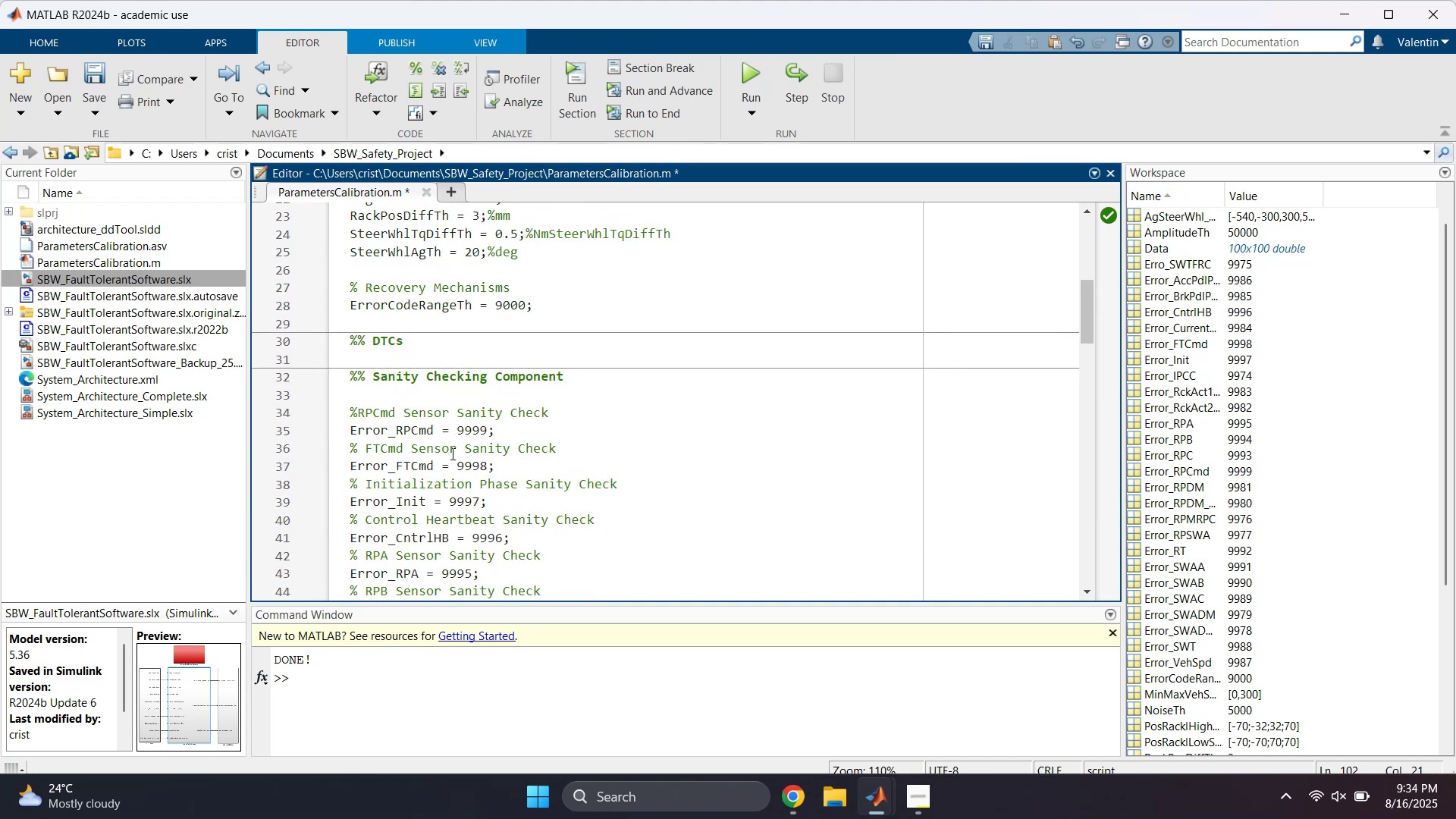 
scroll: coordinate [475, 458], scroll_direction: down, amount: 29.0
 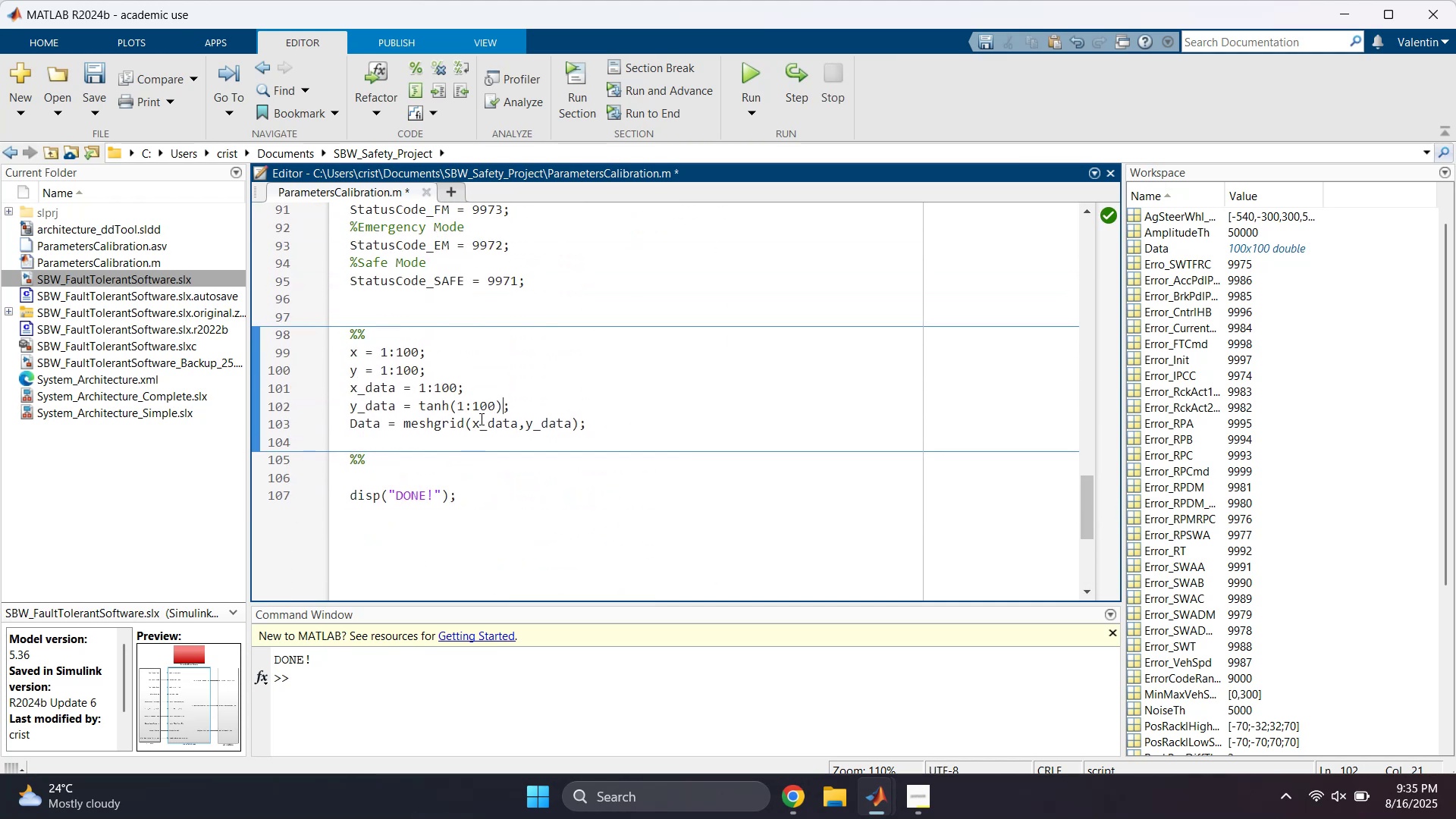 
left_click_drag(start_coordinate=[494, 406], to_coordinate=[455, 412])
 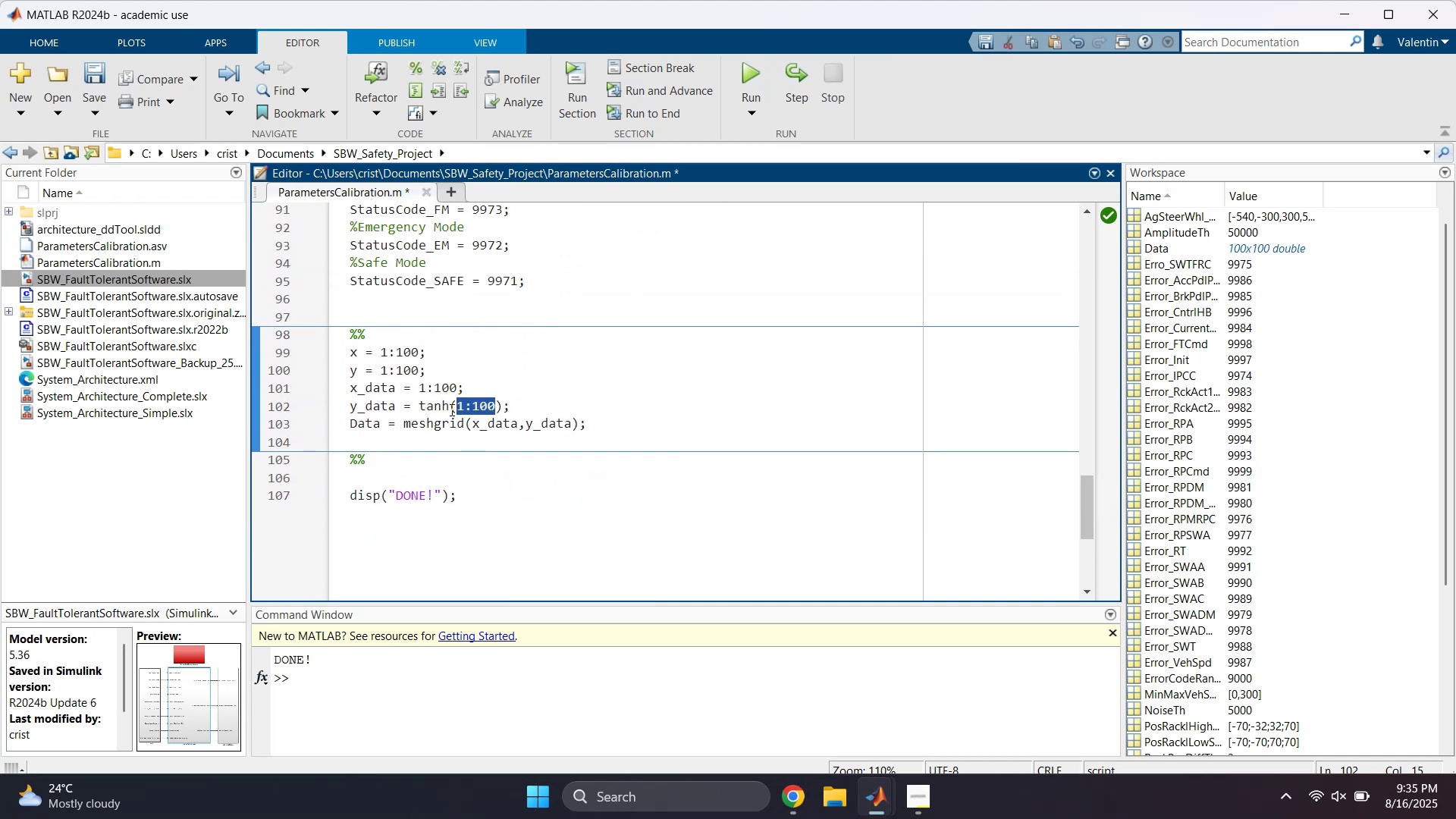 
type(tanh)
key(Backspace)
key(Backspace)
key(Backspace)
key(Backspace)
 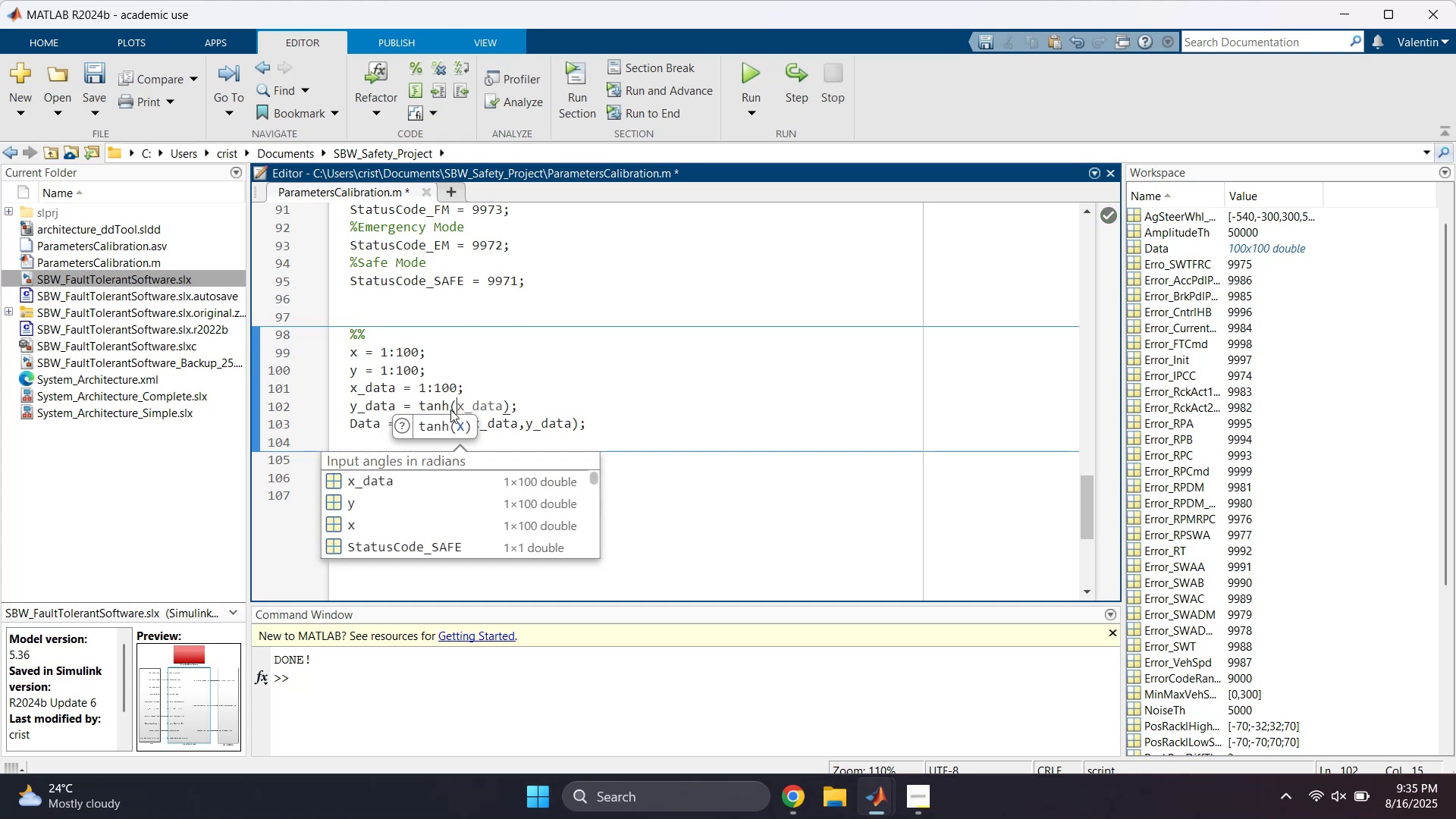 
left_click([585, 346])
 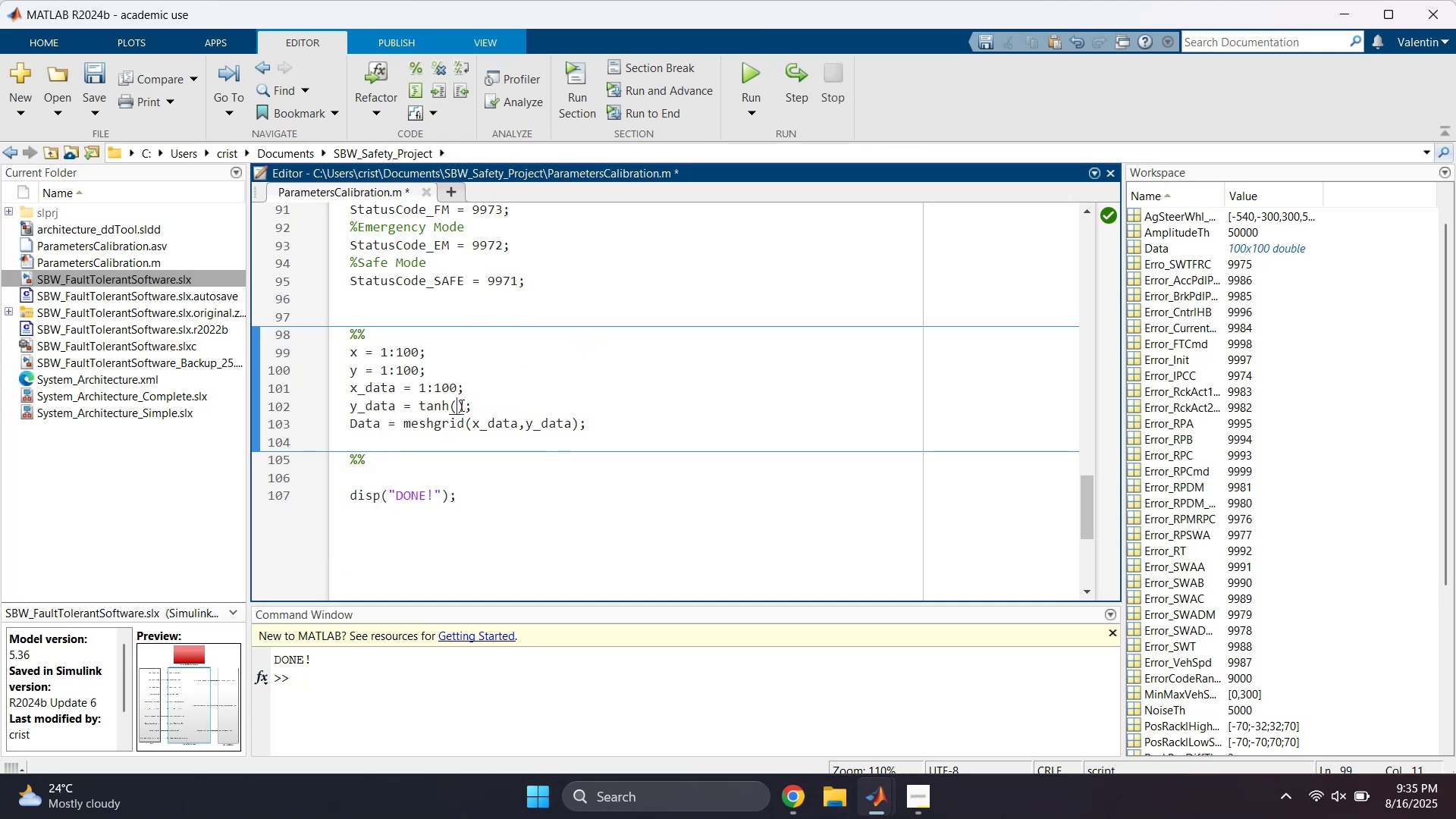 
left_click([491, 378])
 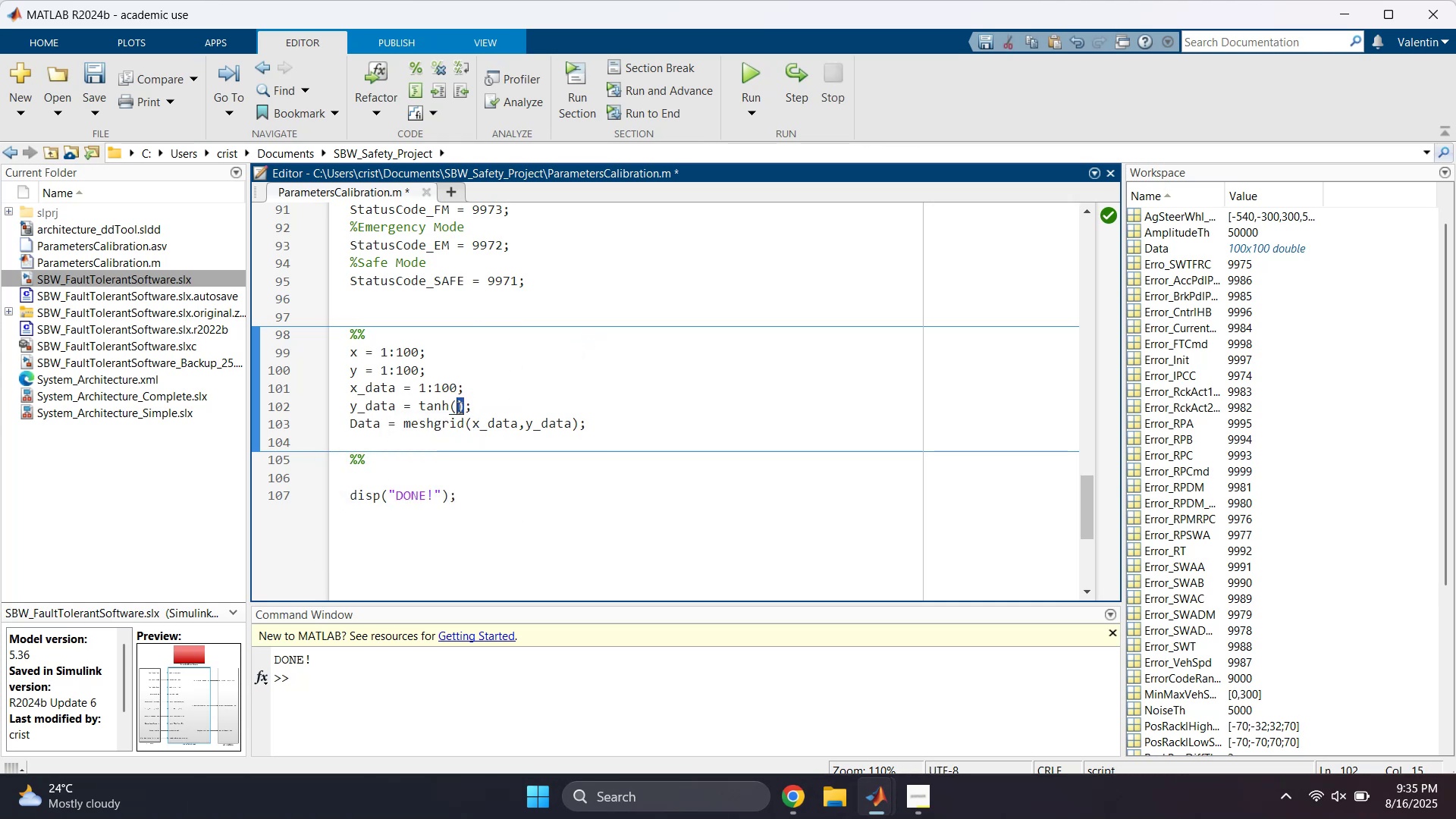 
left_click([452, 406])
 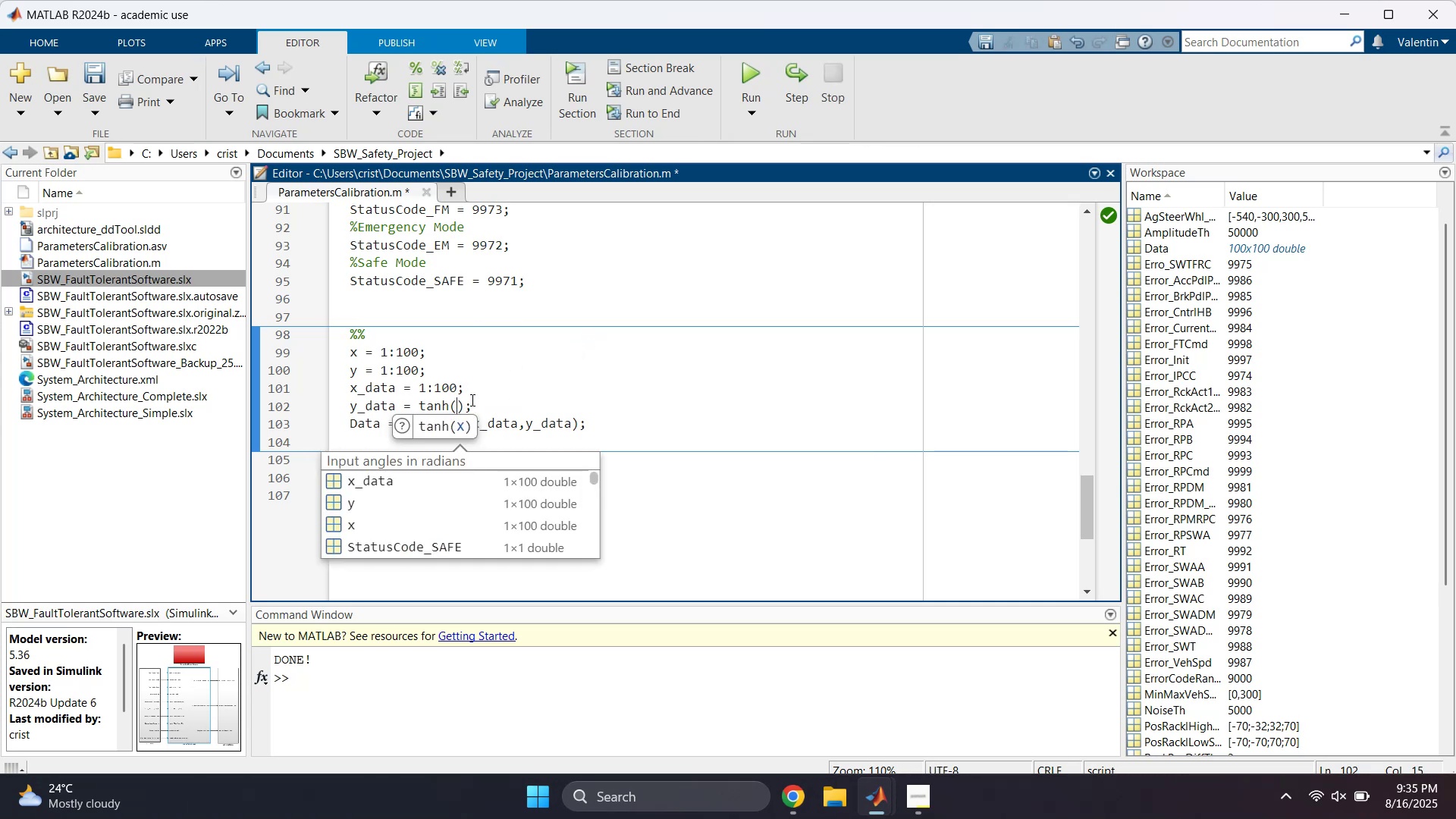 
type(1:100)
 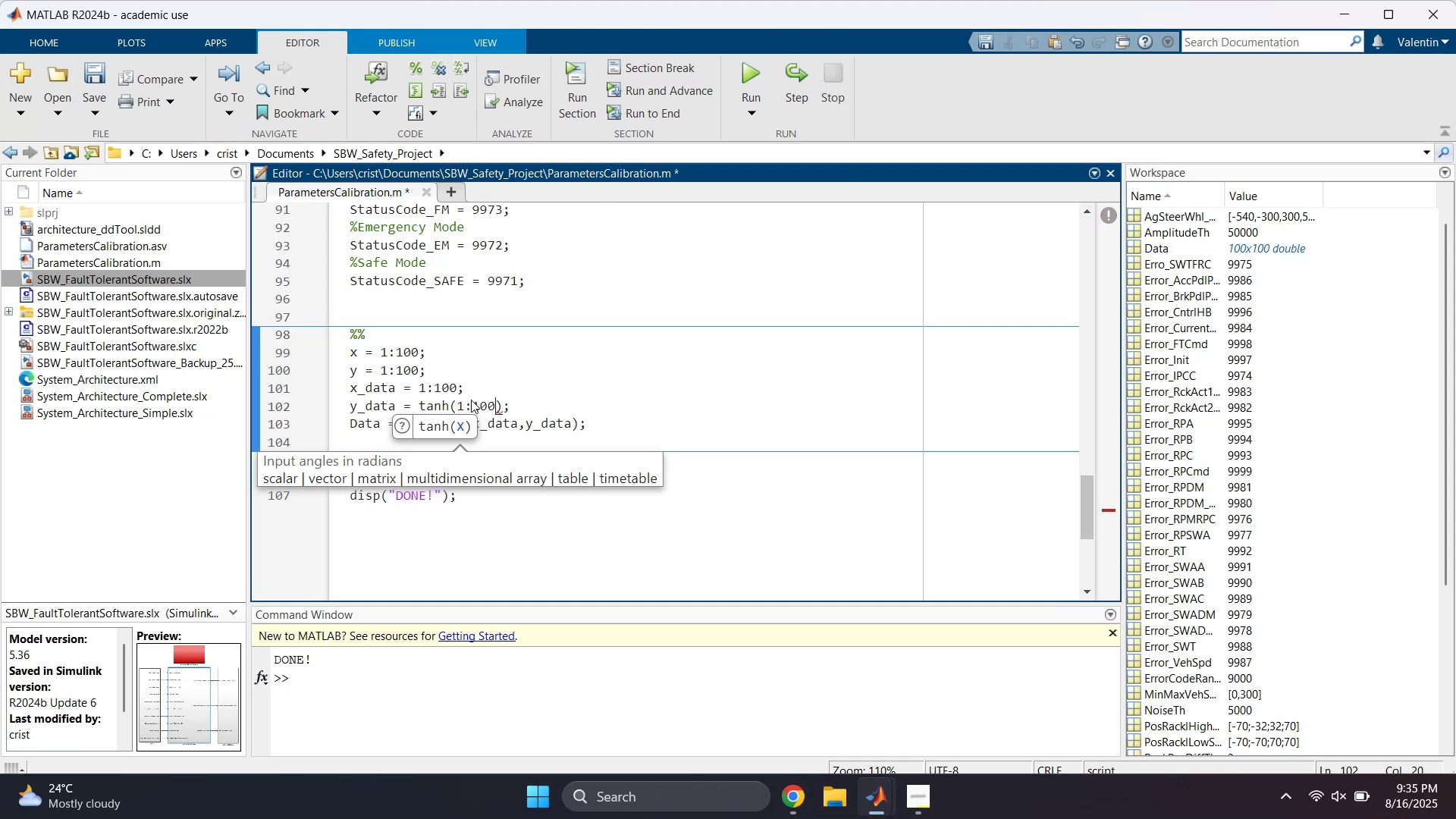 
left_click([520, 369])
 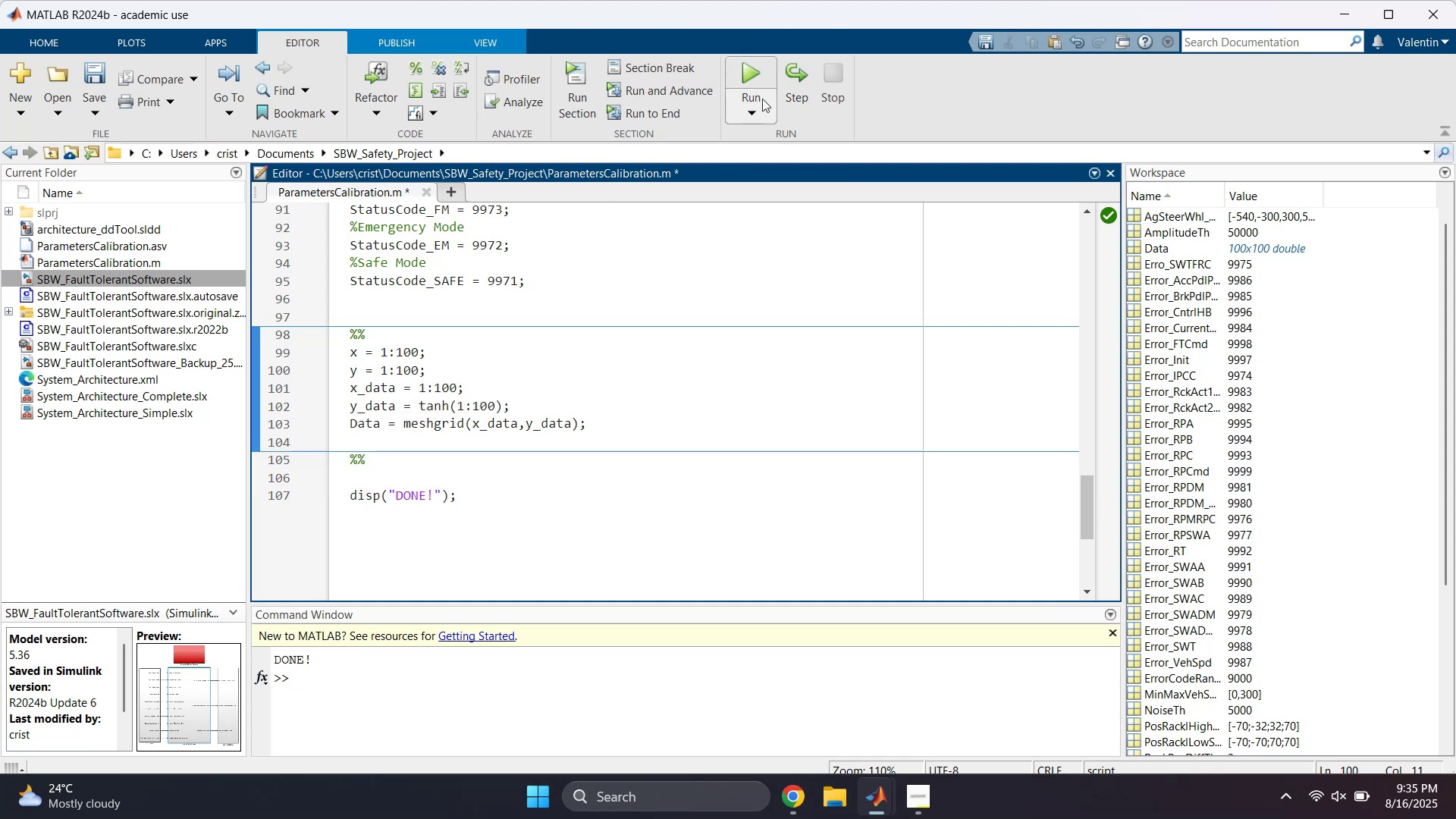 
left_click([761, 74])
 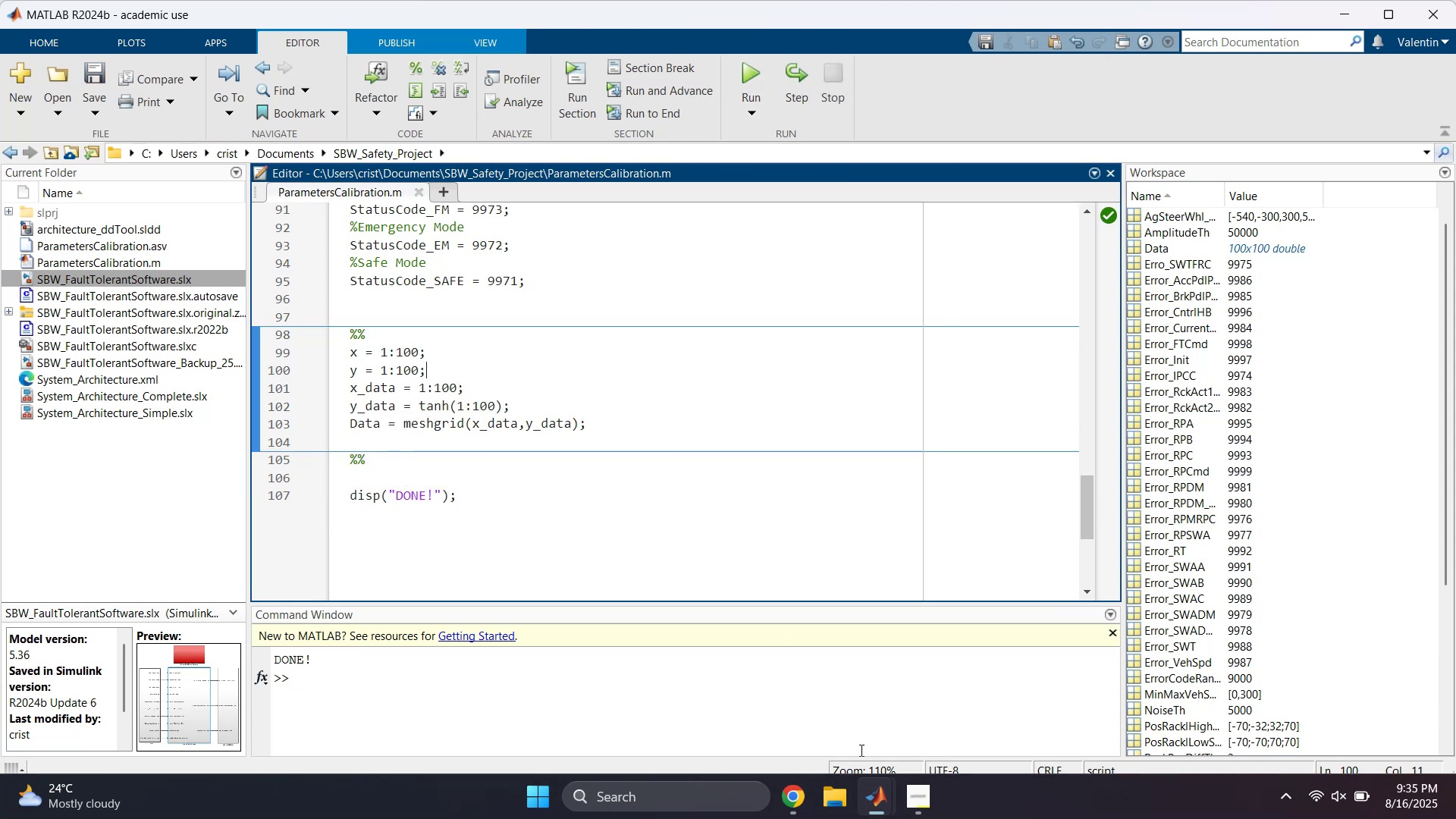 
left_click([876, 805])
 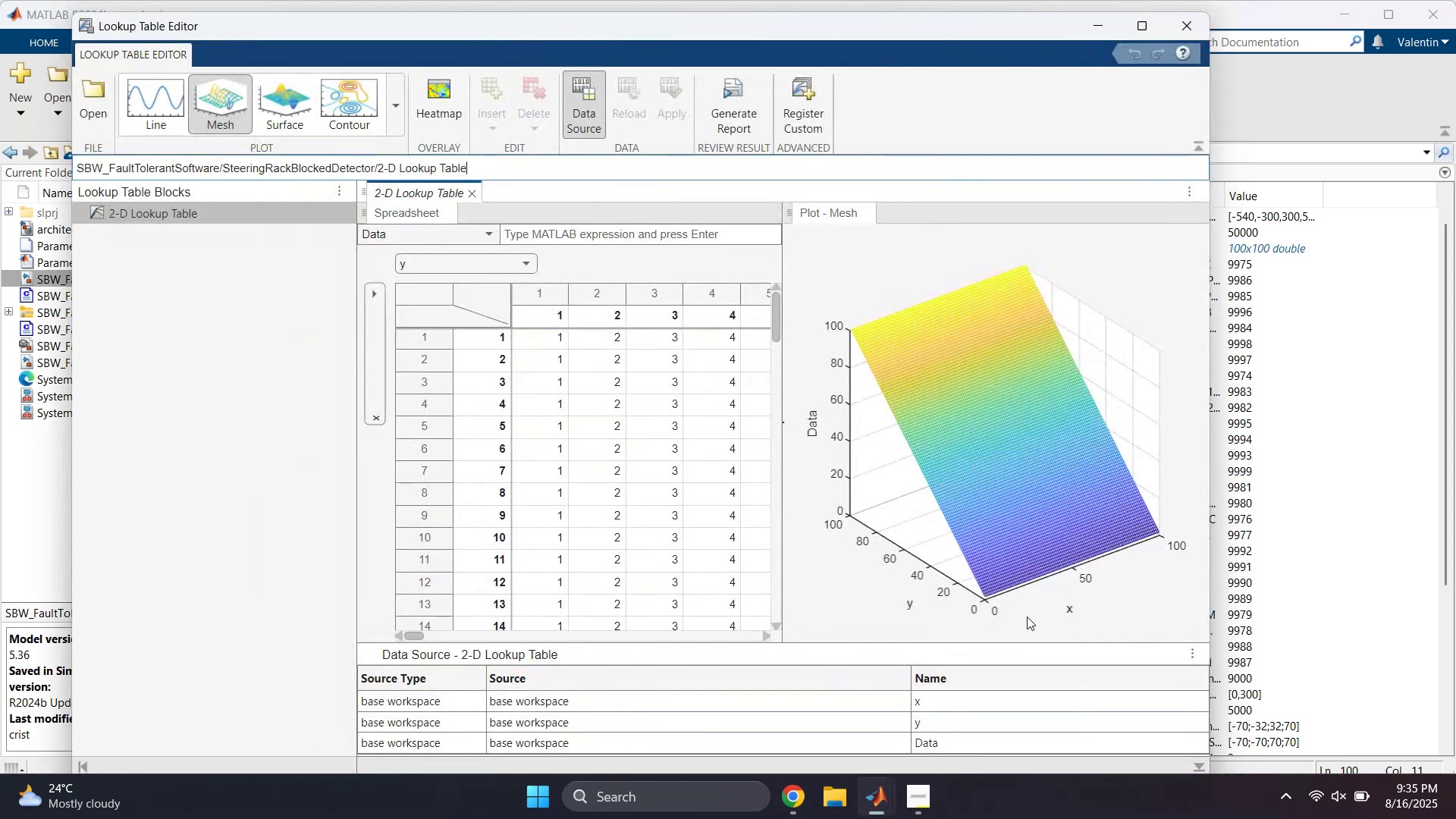 
left_click([971, 440])
 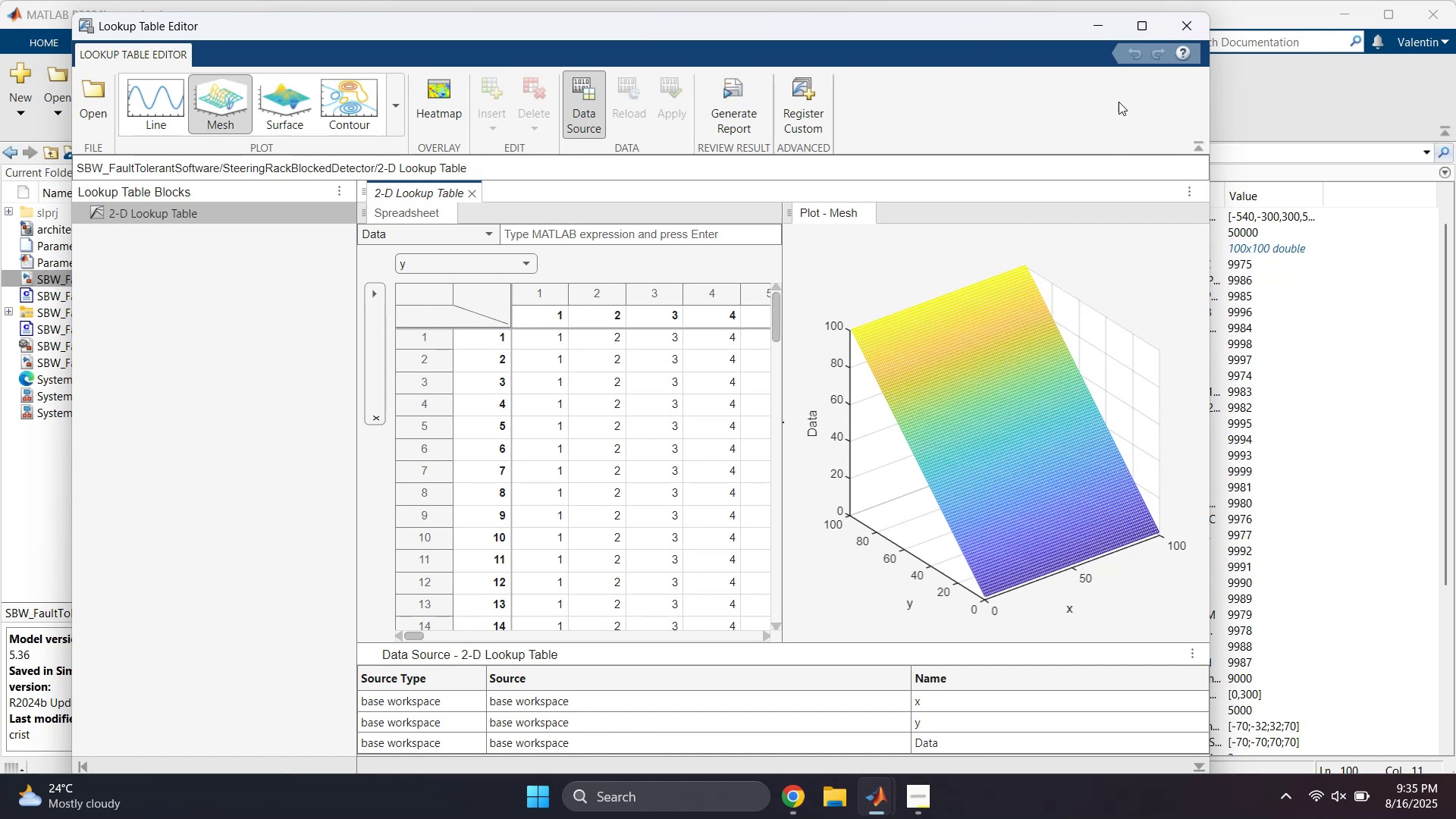 
left_click([1197, 15])
 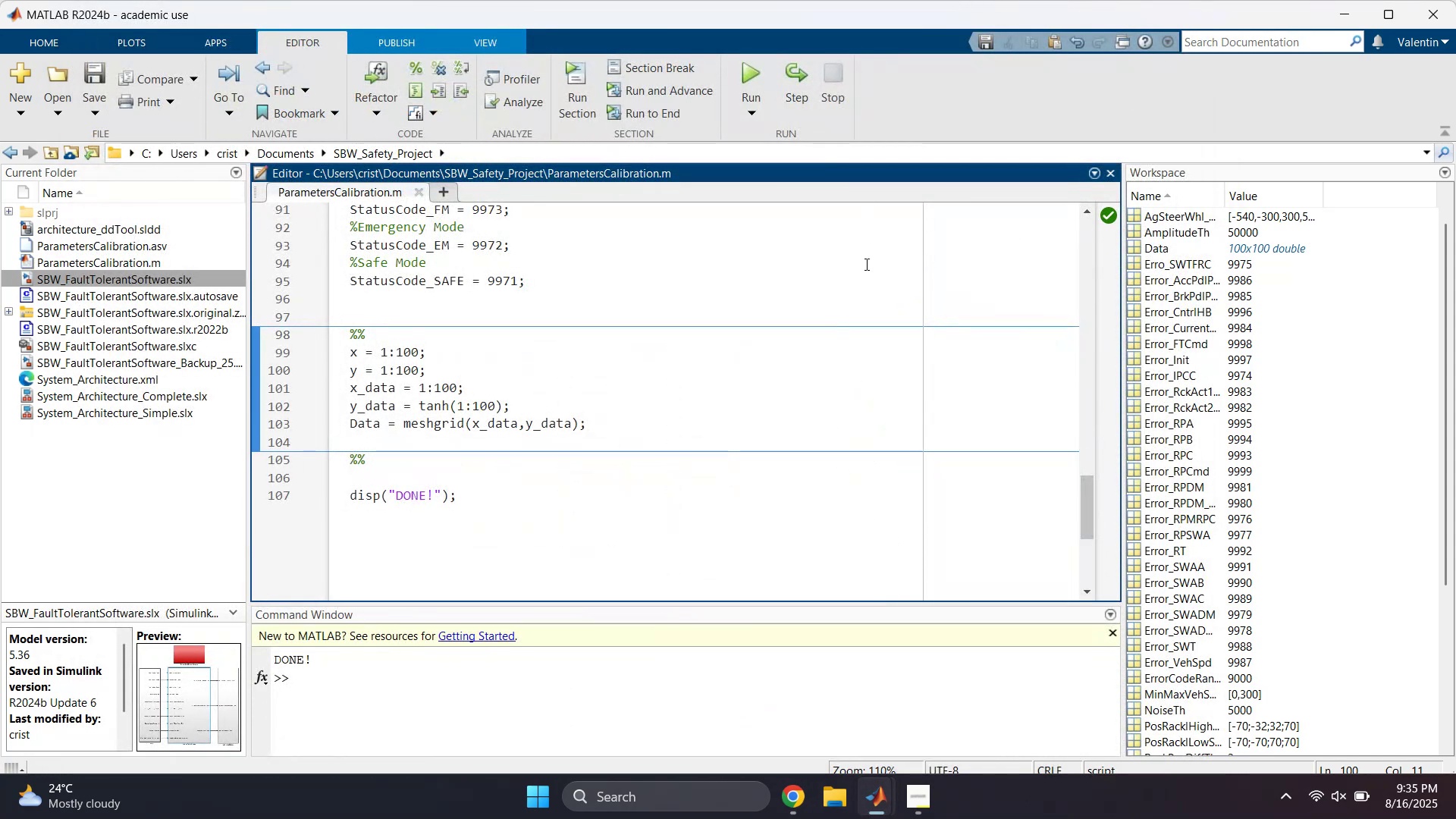 
left_click([760, 67])
 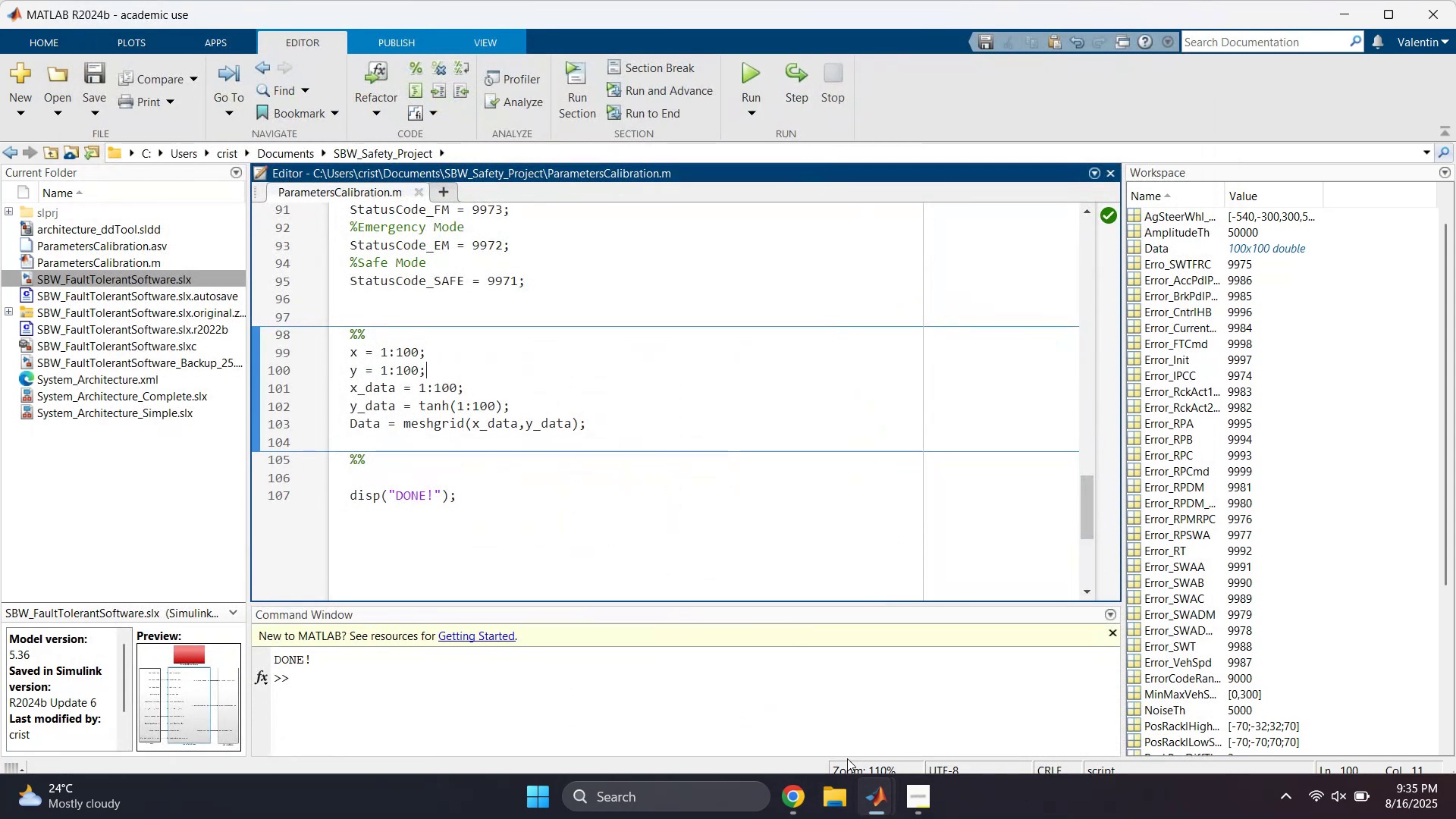 
left_click([864, 807])
 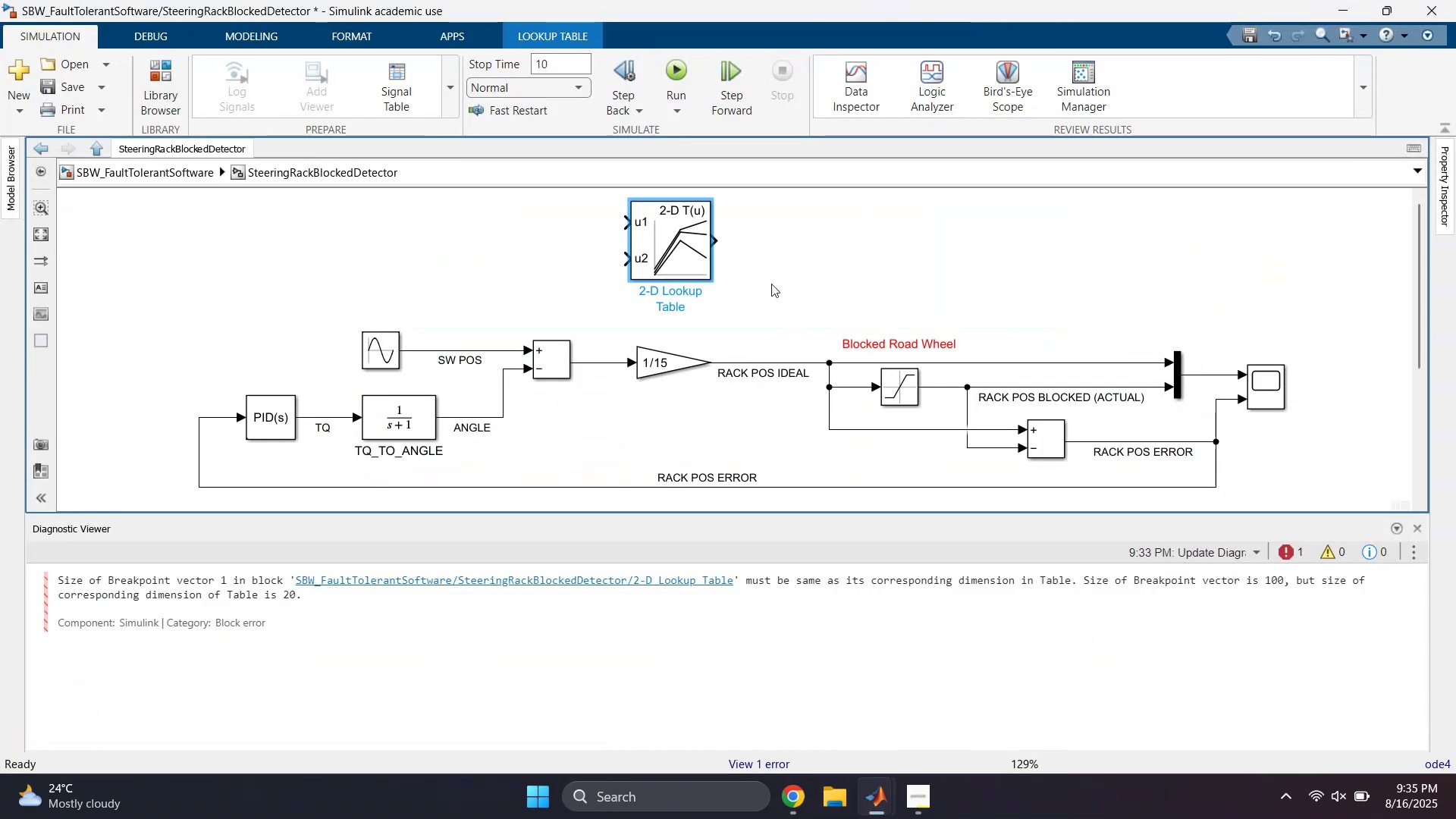 
double_click([700, 251])
 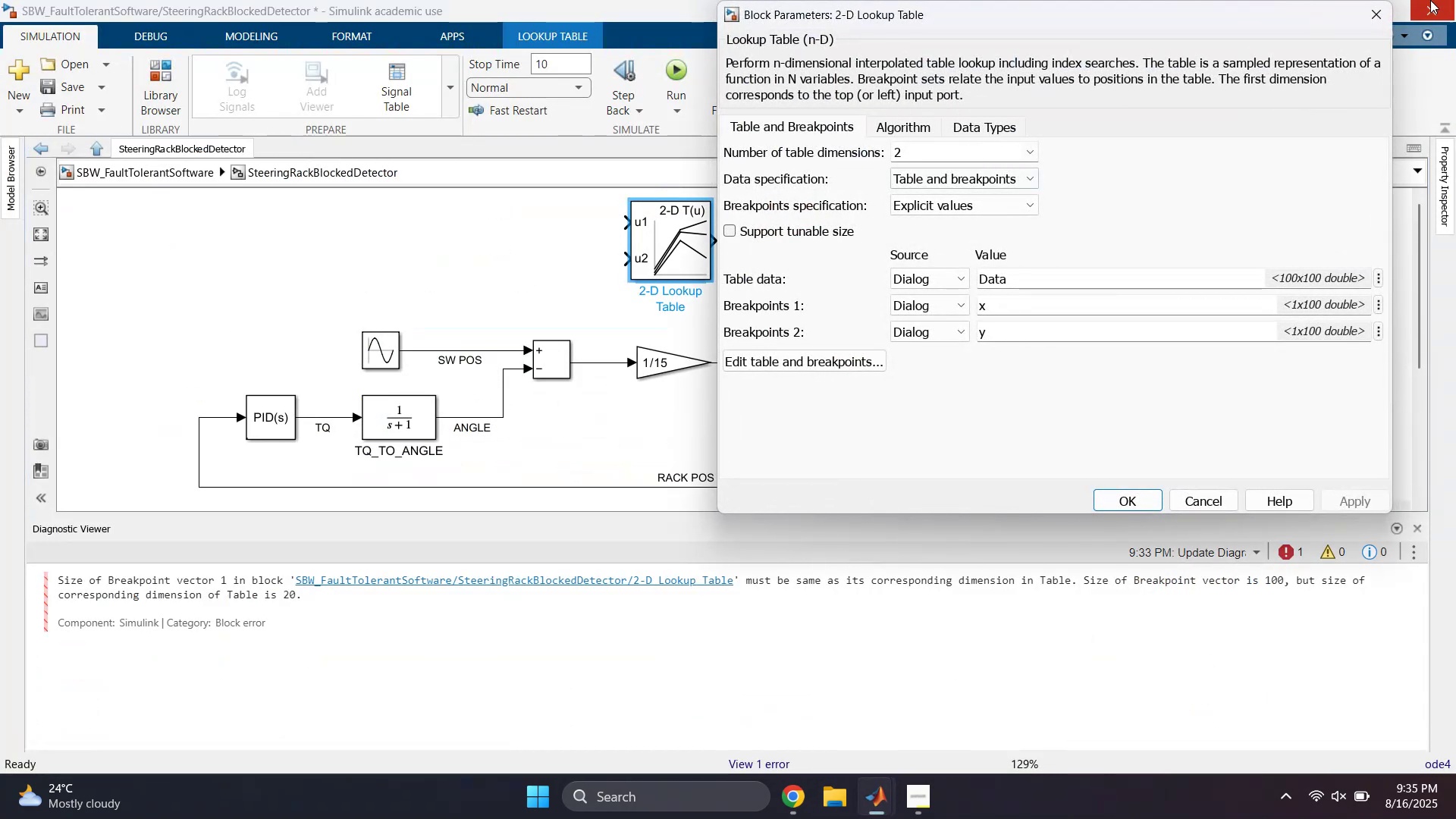 
left_click([1376, 18])
 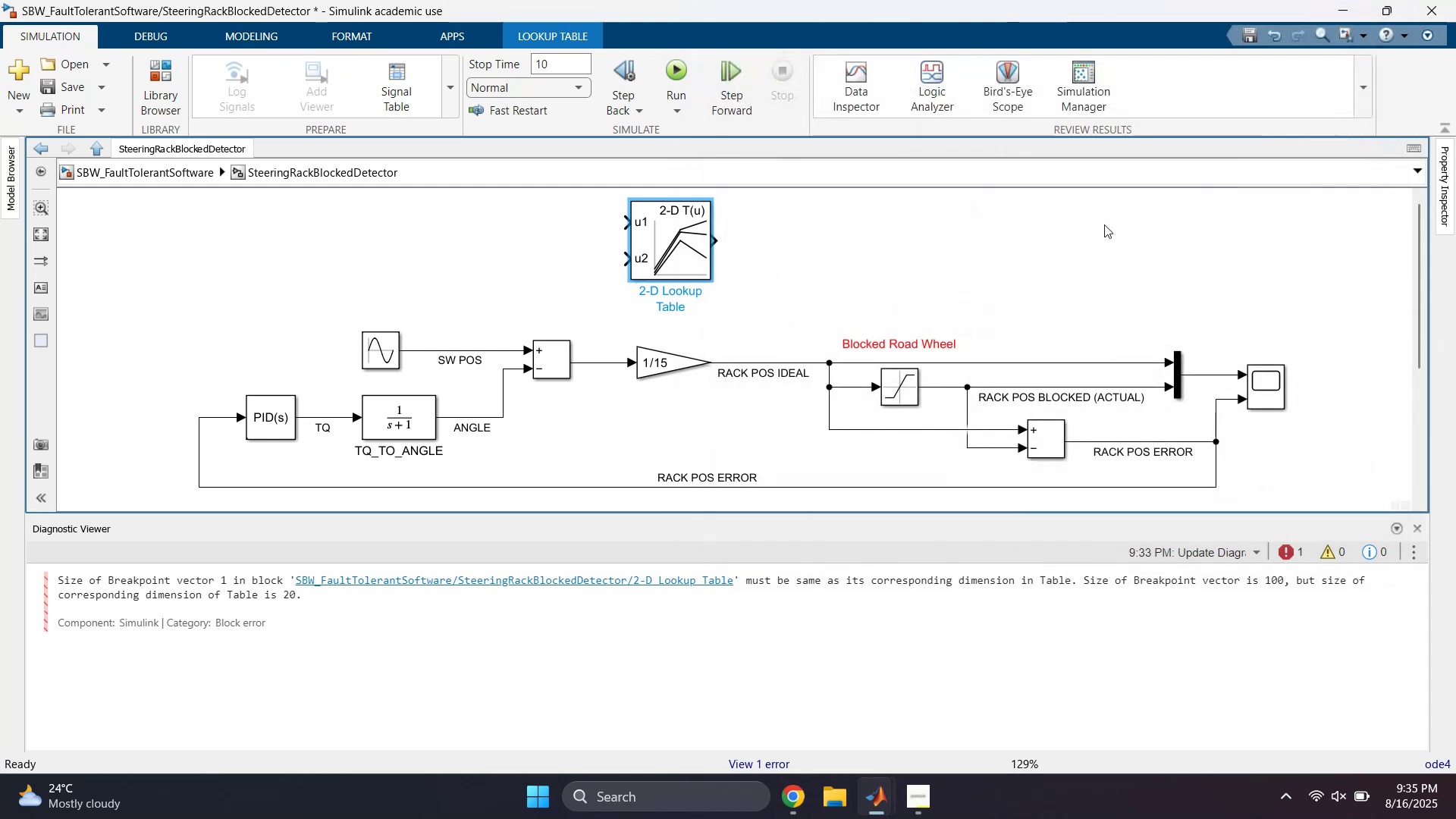 
left_click([1086, 233])
 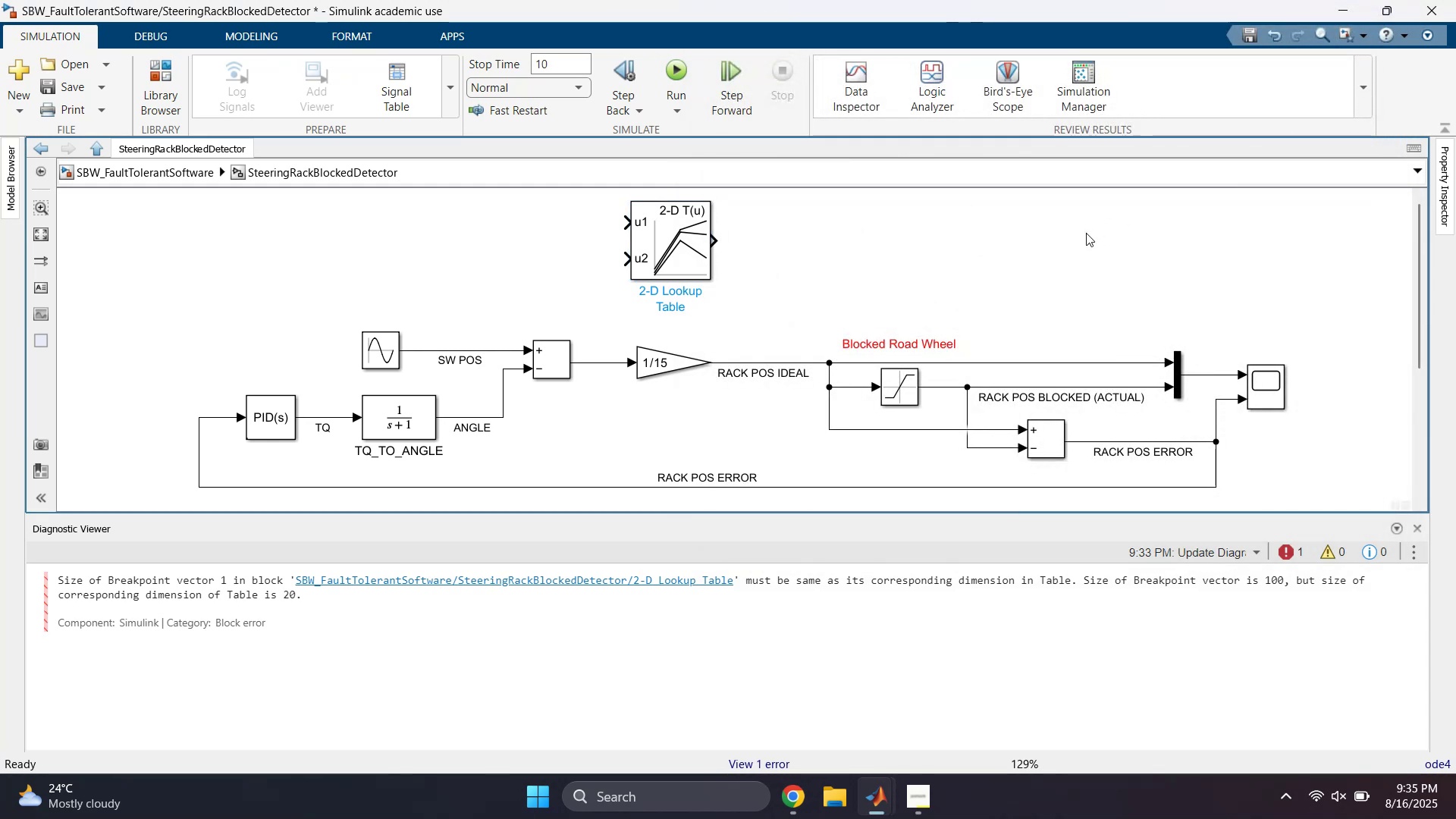 
key(Control+D)
 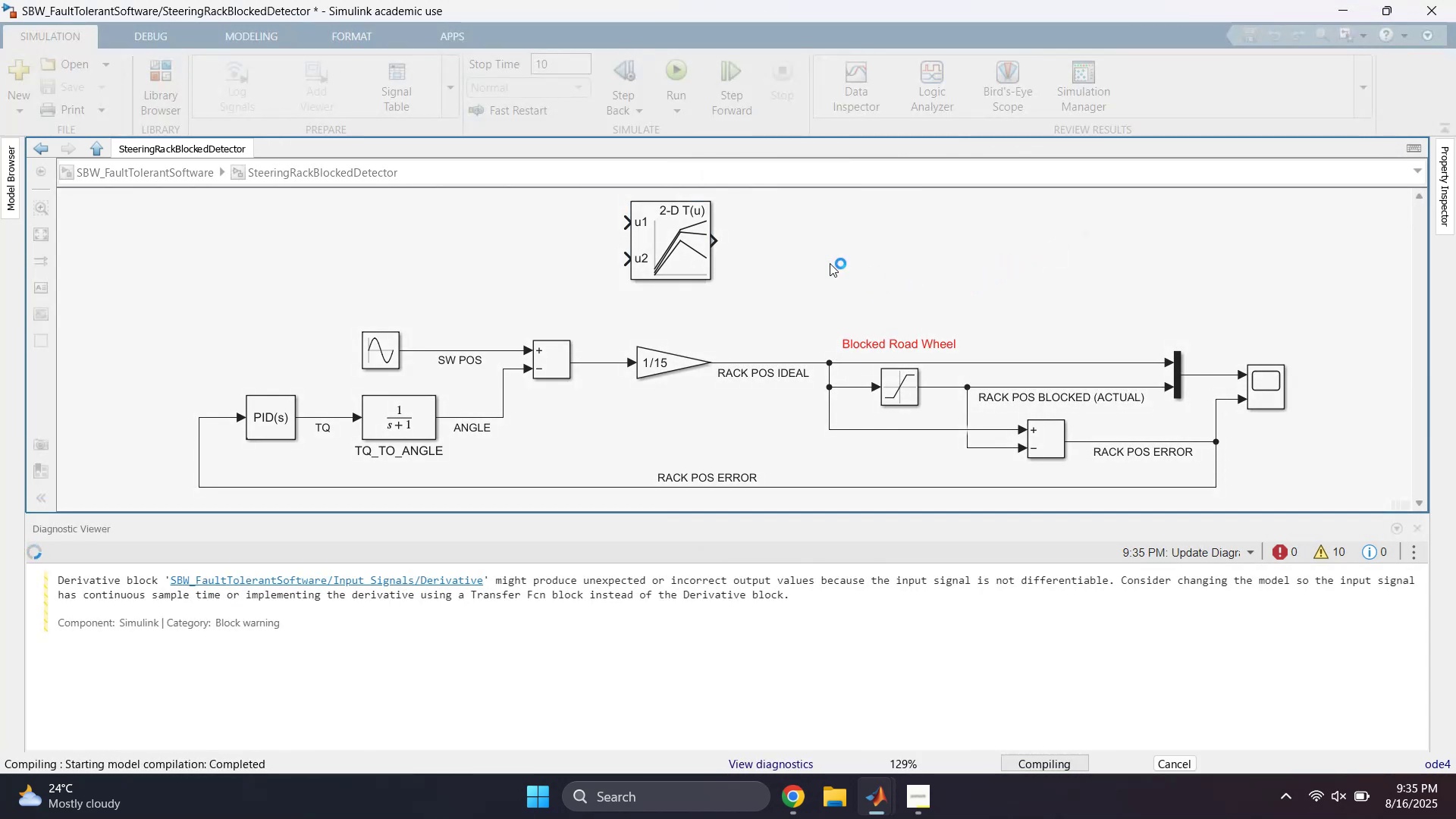 
double_click([695, 234])
 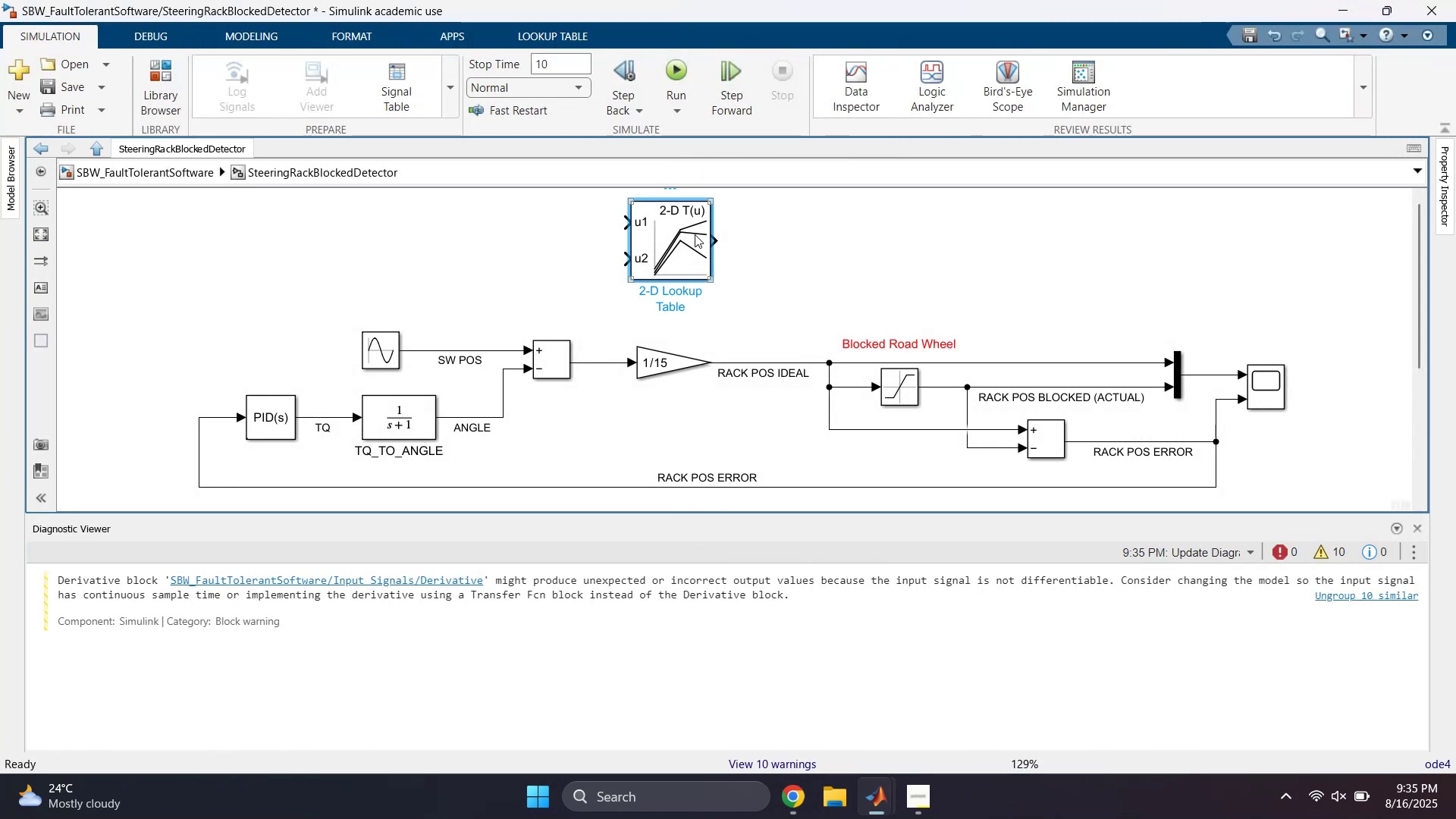 
mouse_move([692, 353])
 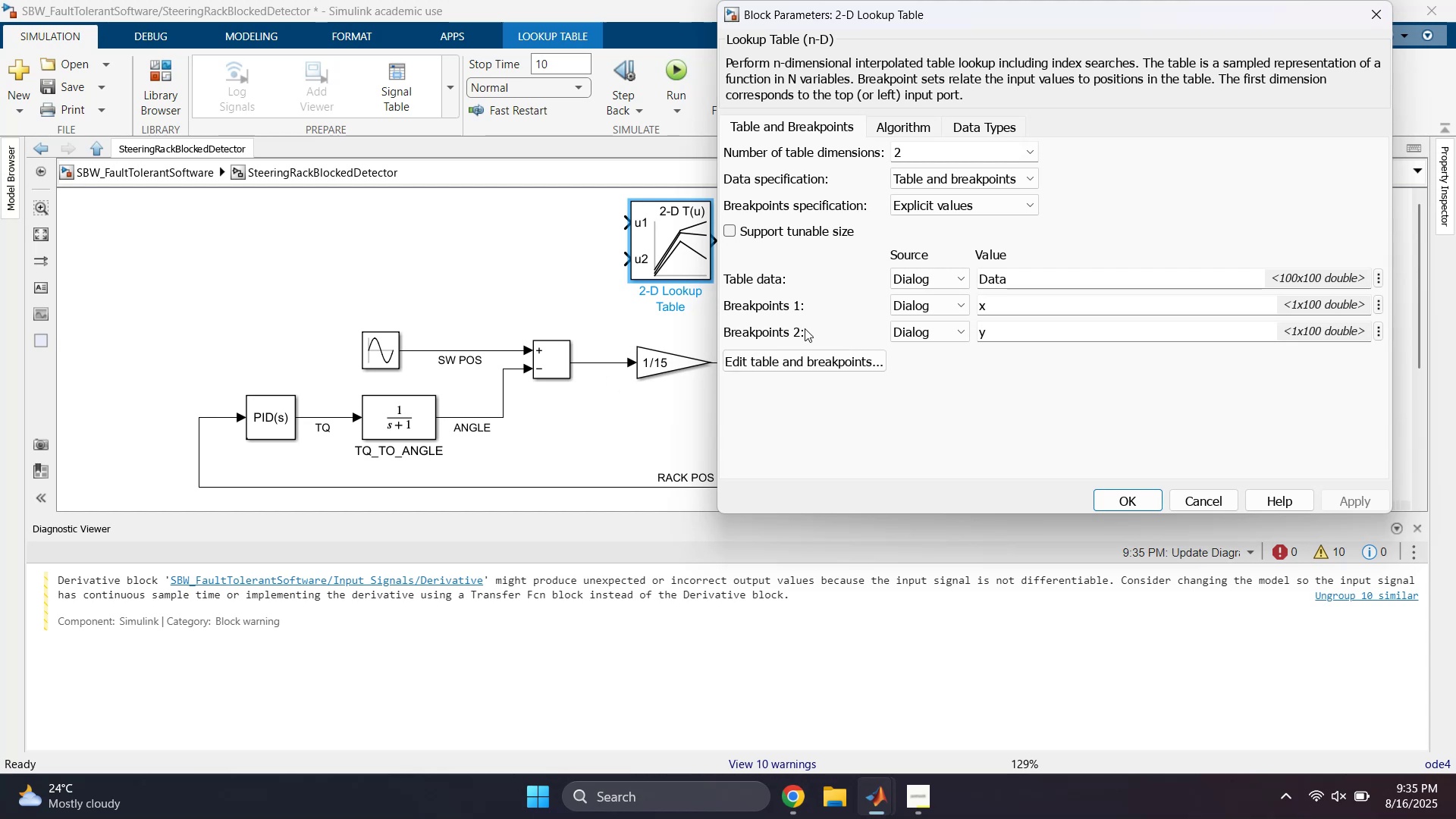 
left_click([792, 356])
 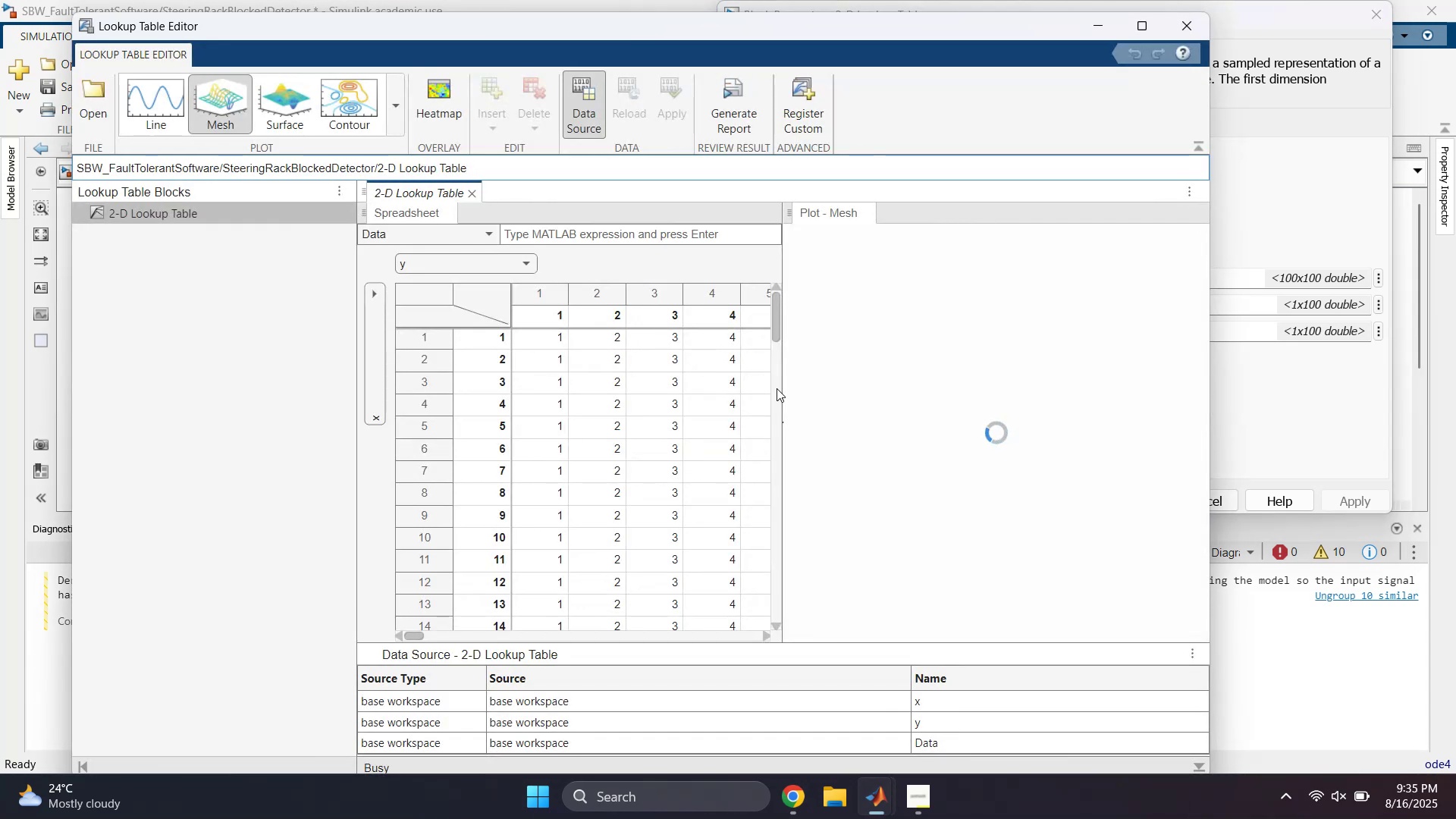 
wait(10.38)
 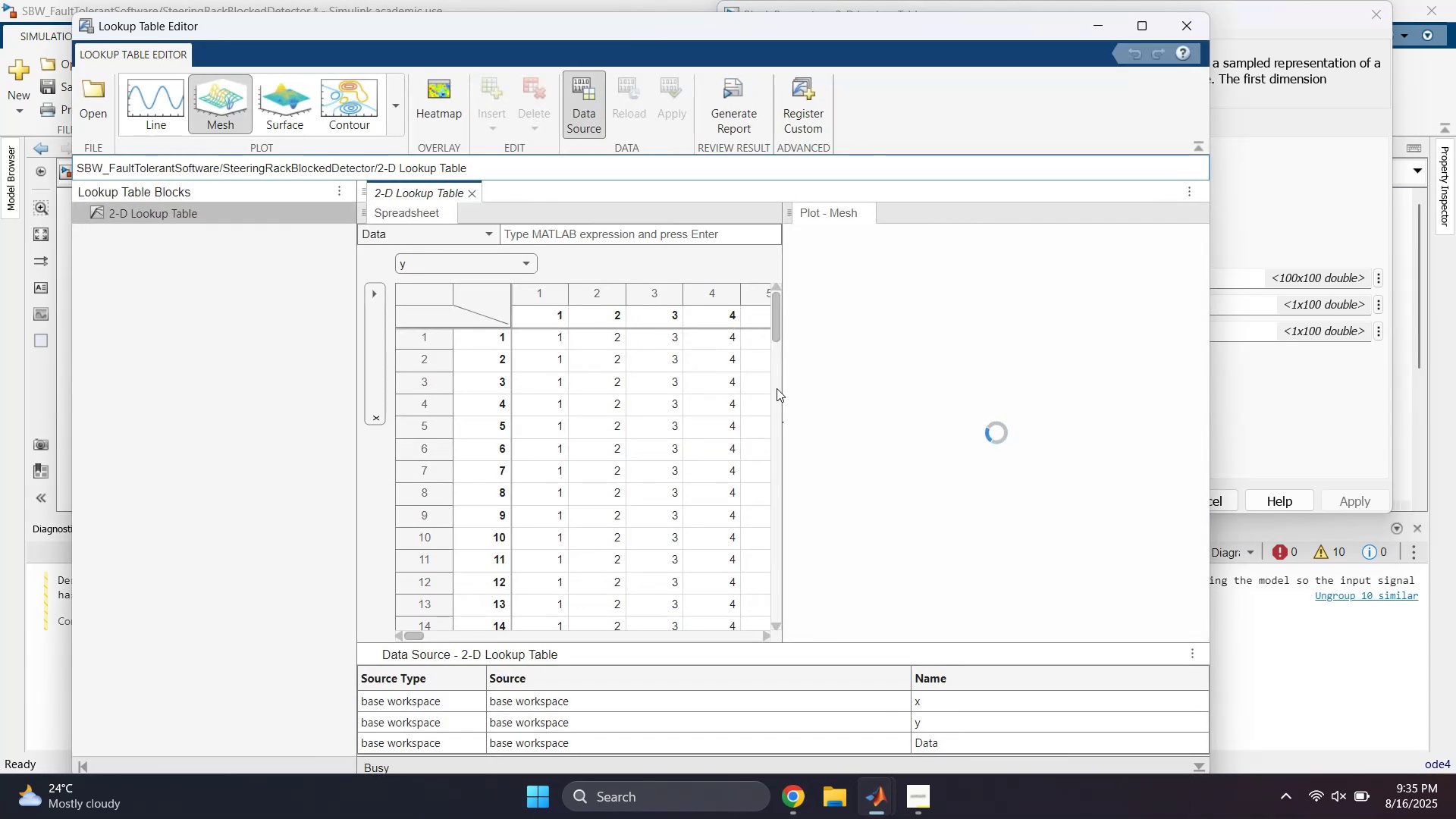 
left_click([1075, 253])
 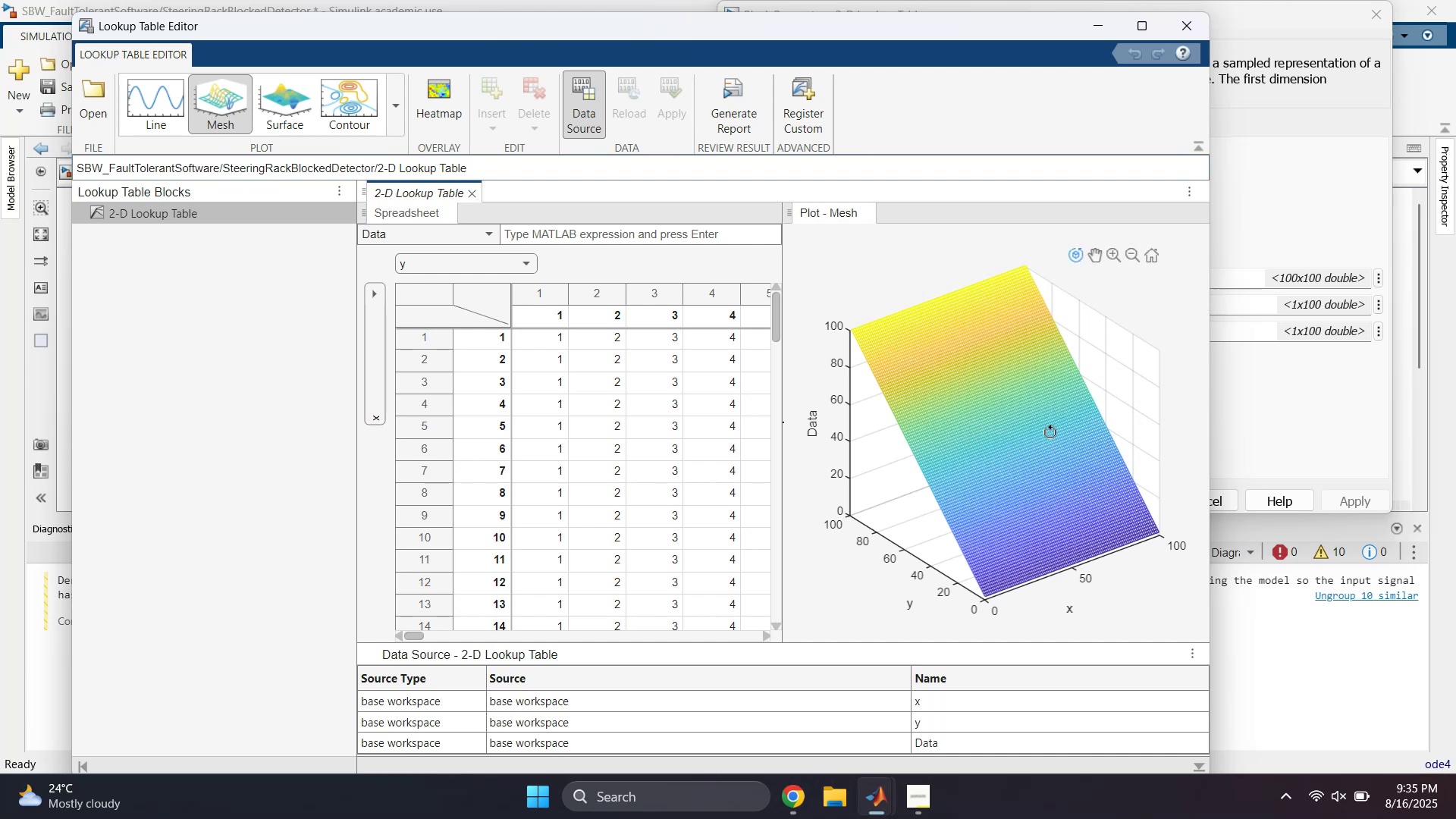 
left_click_drag(start_coordinate=[1034, 459], to_coordinate=[952, 413])
 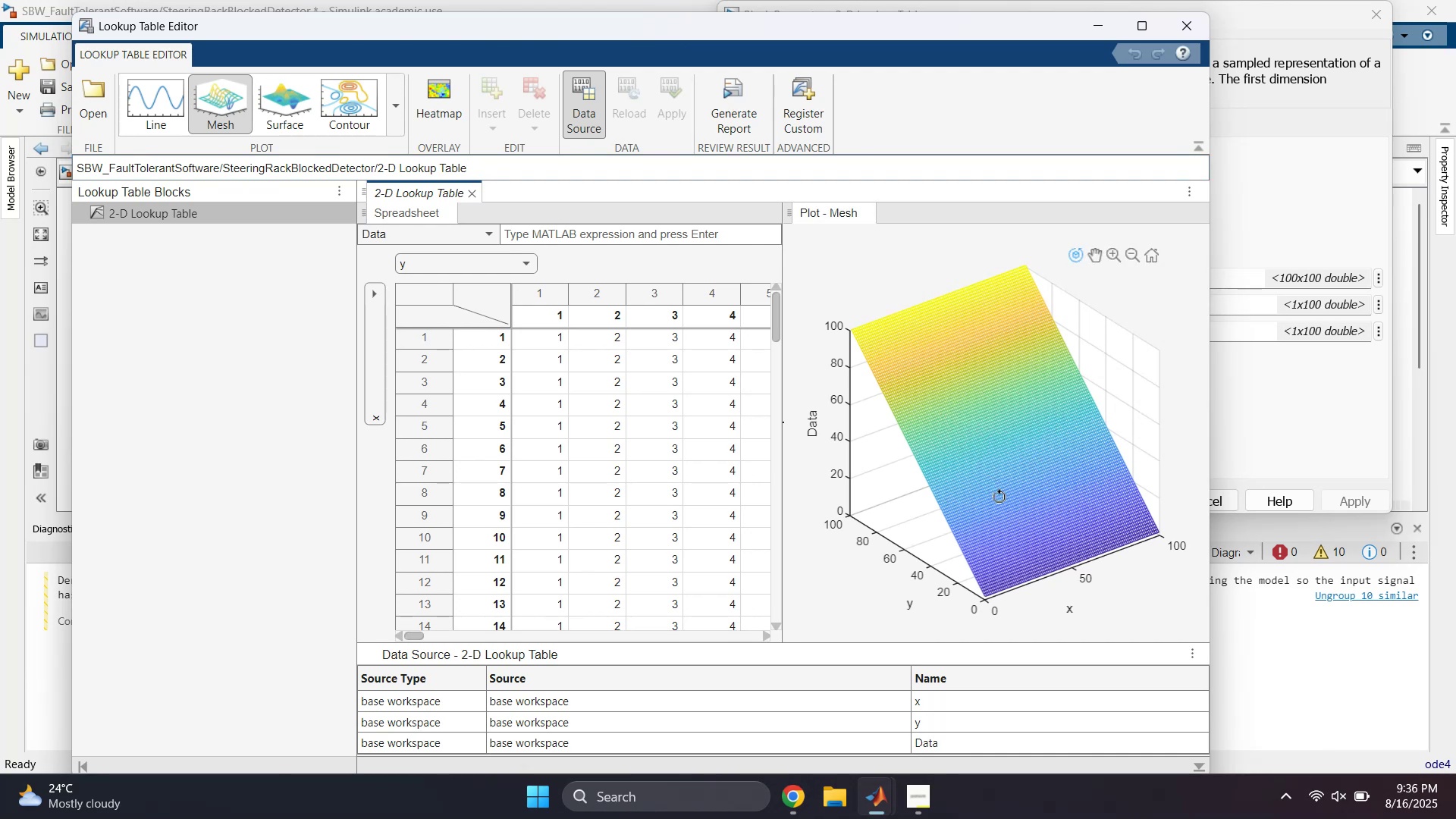 
left_click_drag(start_coordinate=[1022, 507], to_coordinate=[1015, 494])
 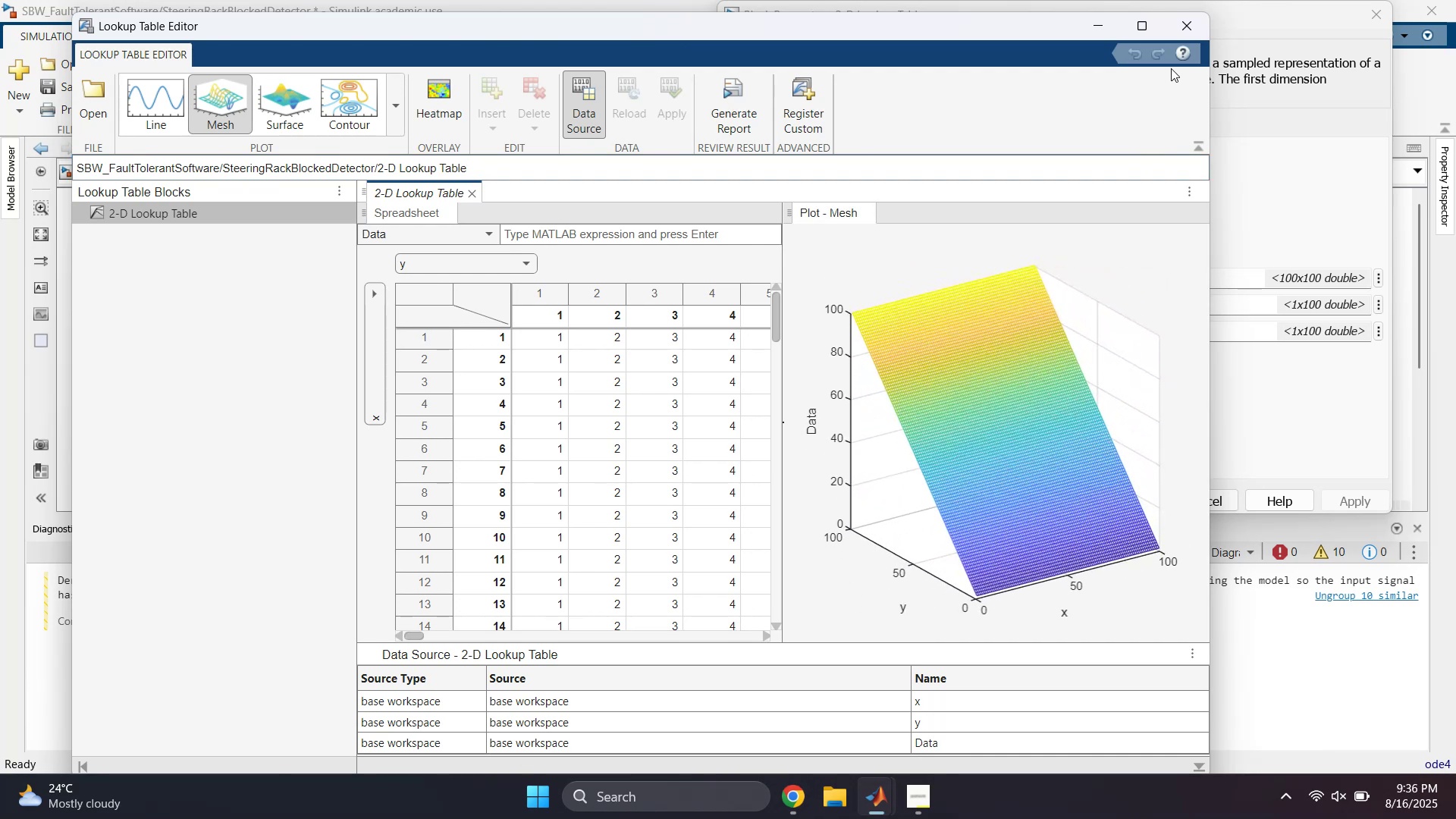 
left_click([1184, 27])
 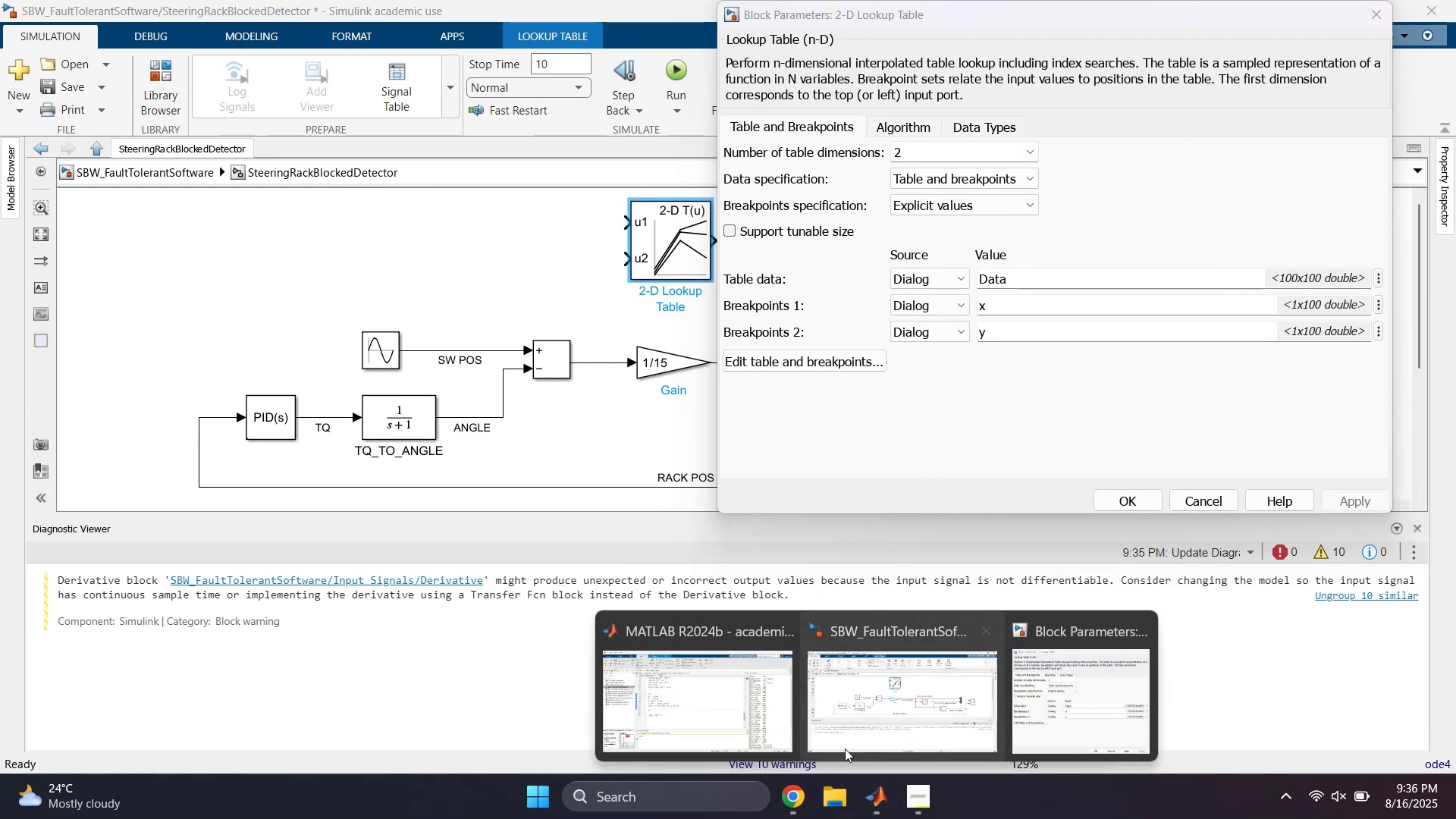 
left_click([917, 713])
 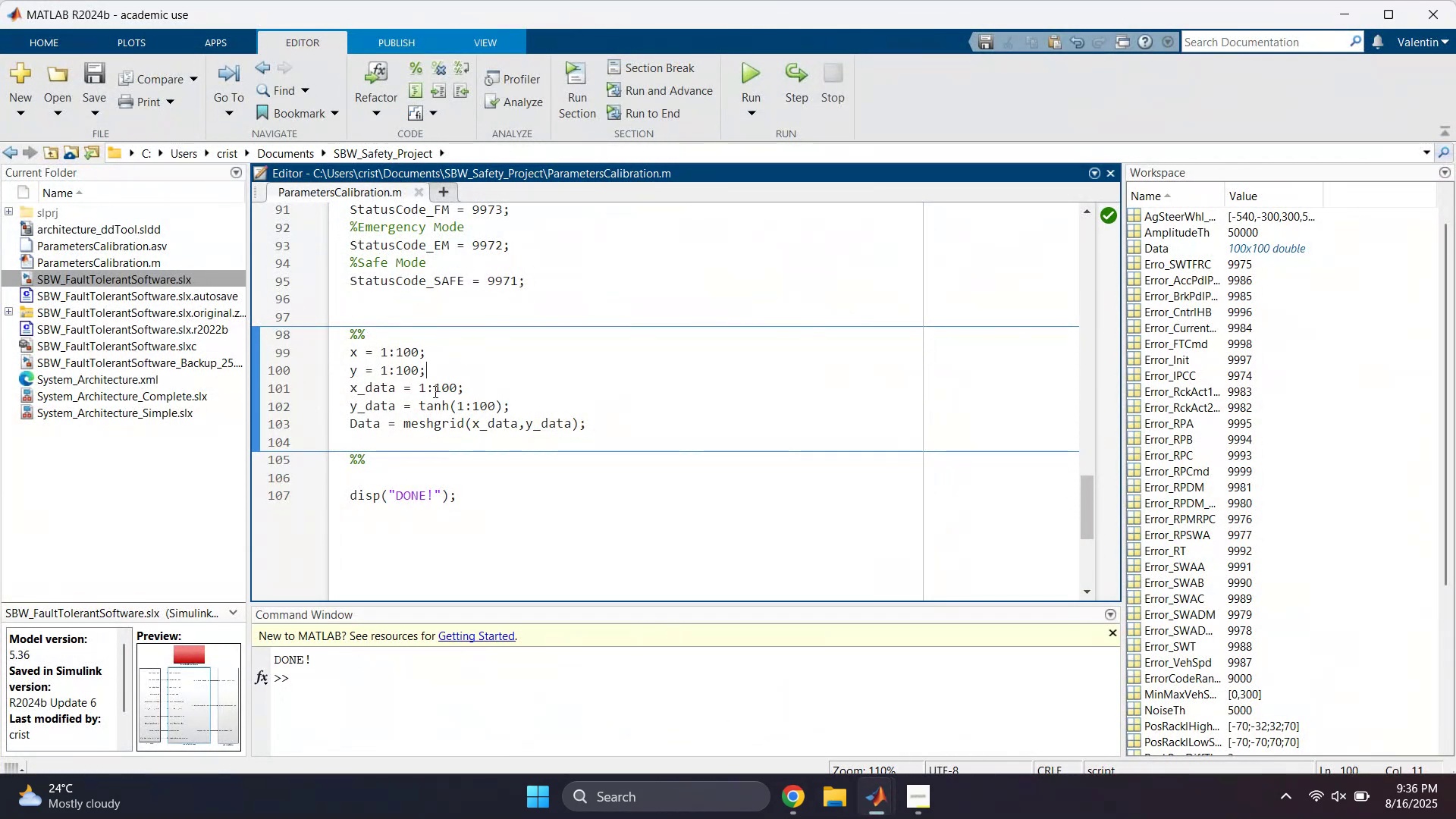 
wait(6.82)
 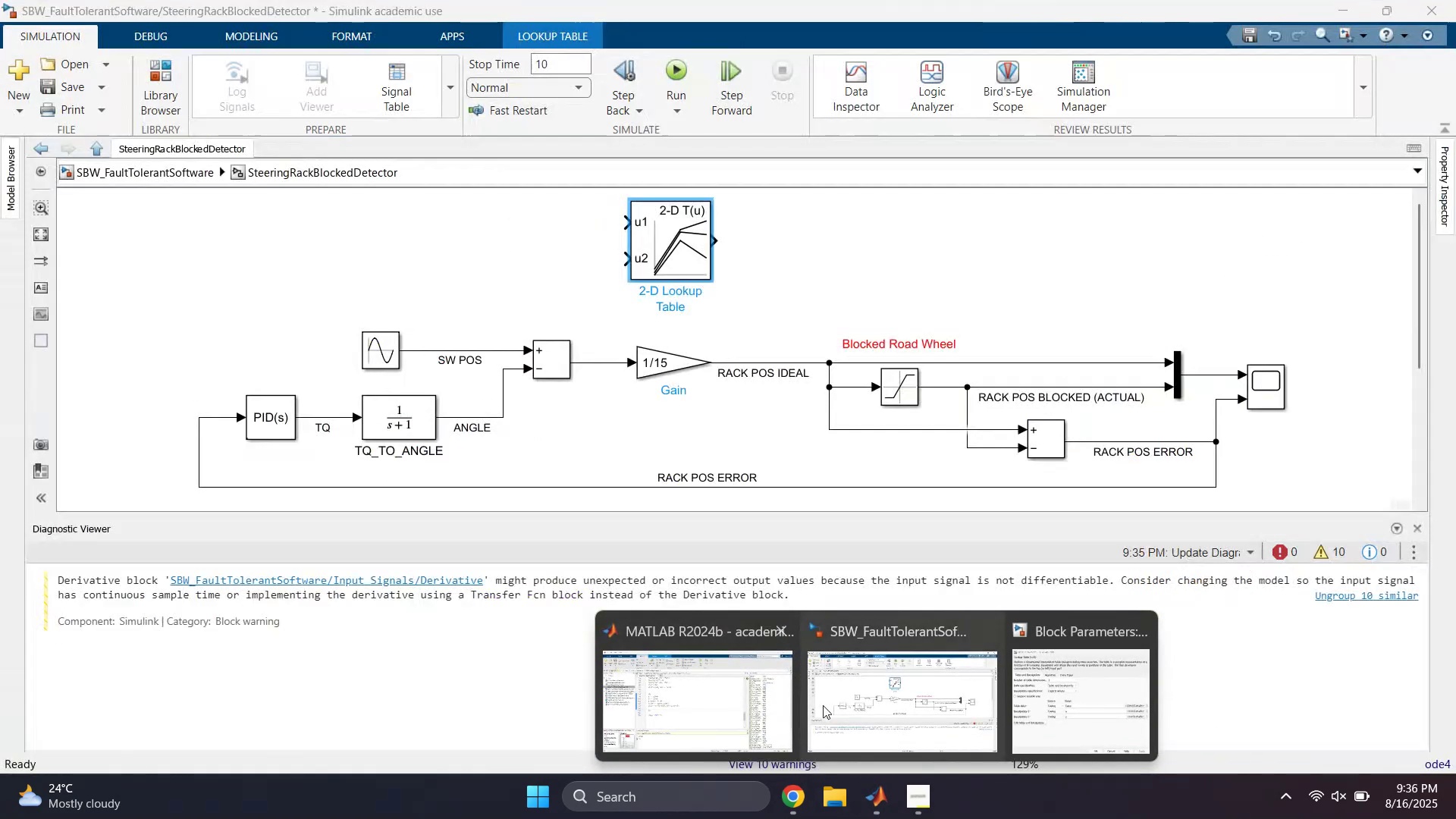 
double_click([489, 426])
 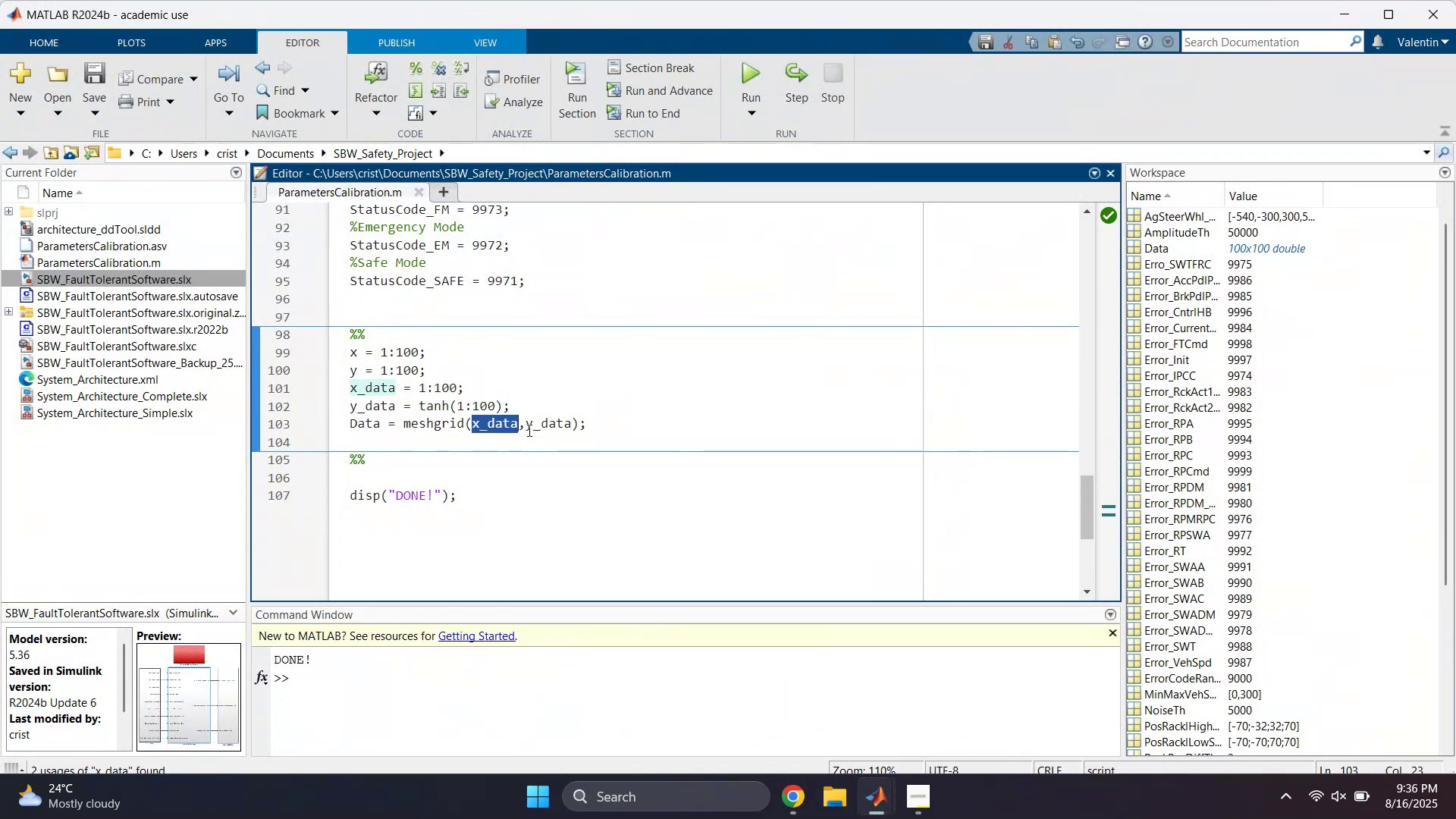 
triple_click([532, 428])
 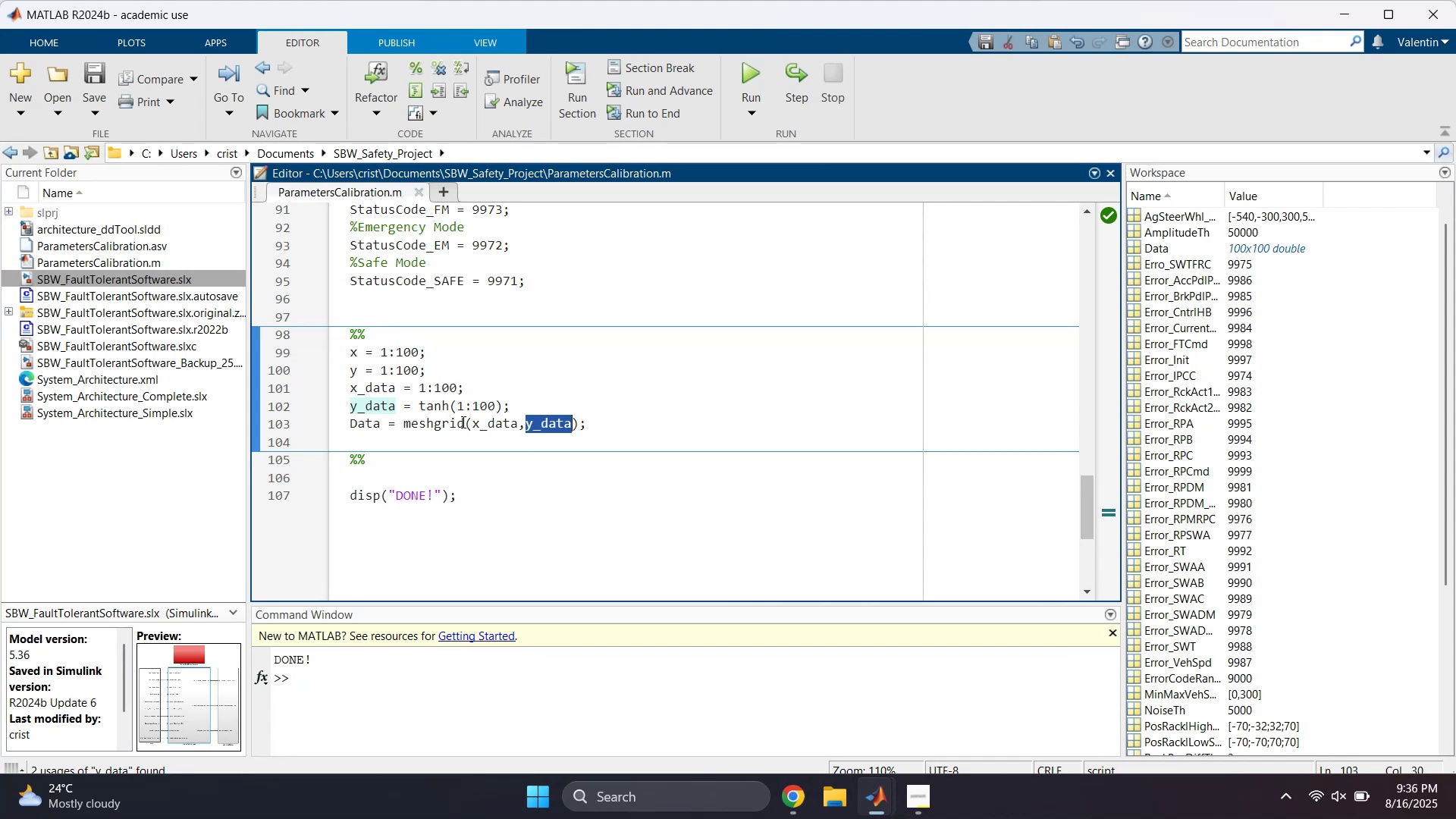 
left_click([447, 422])
 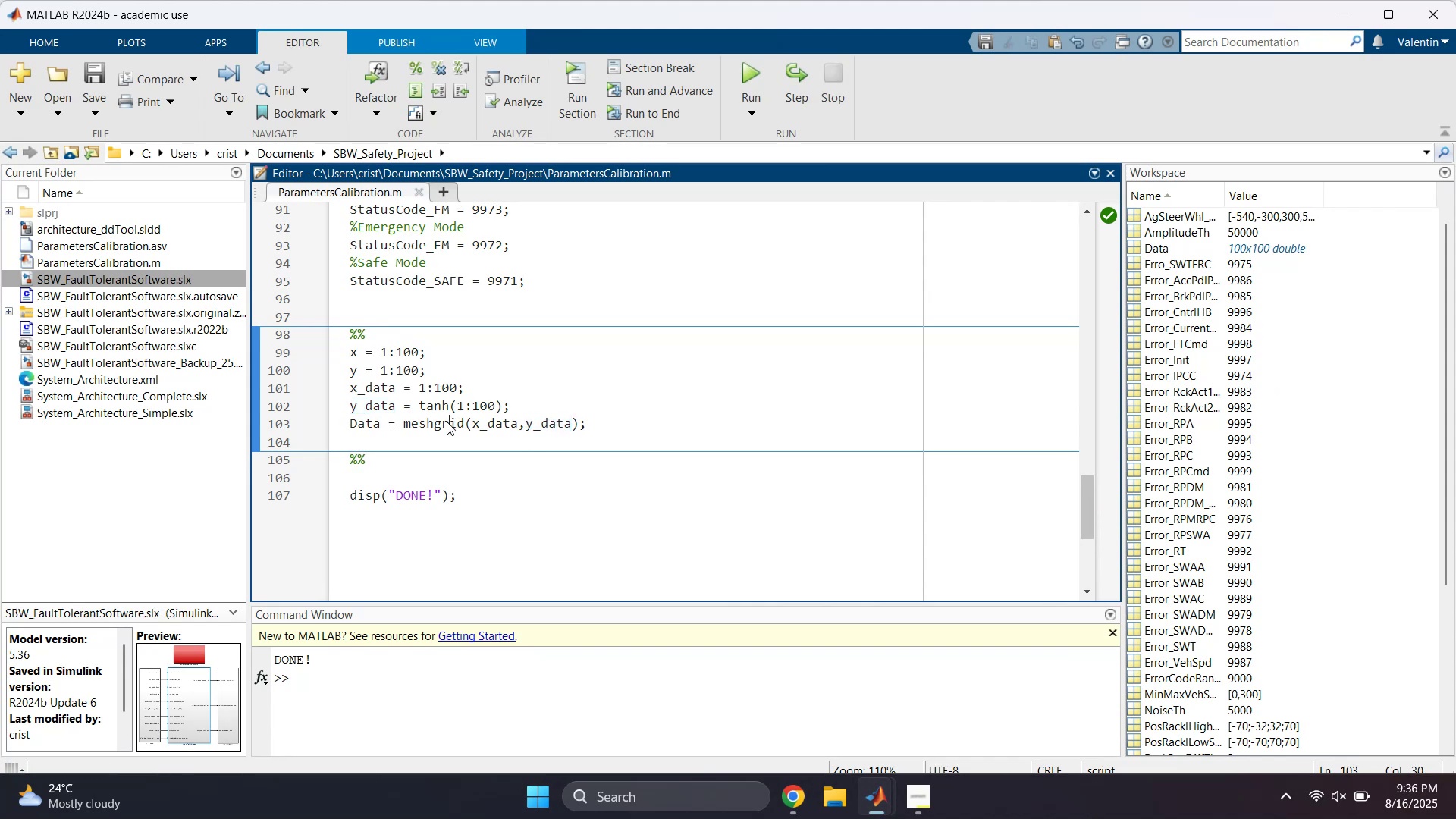 
right_click([447, 422])
 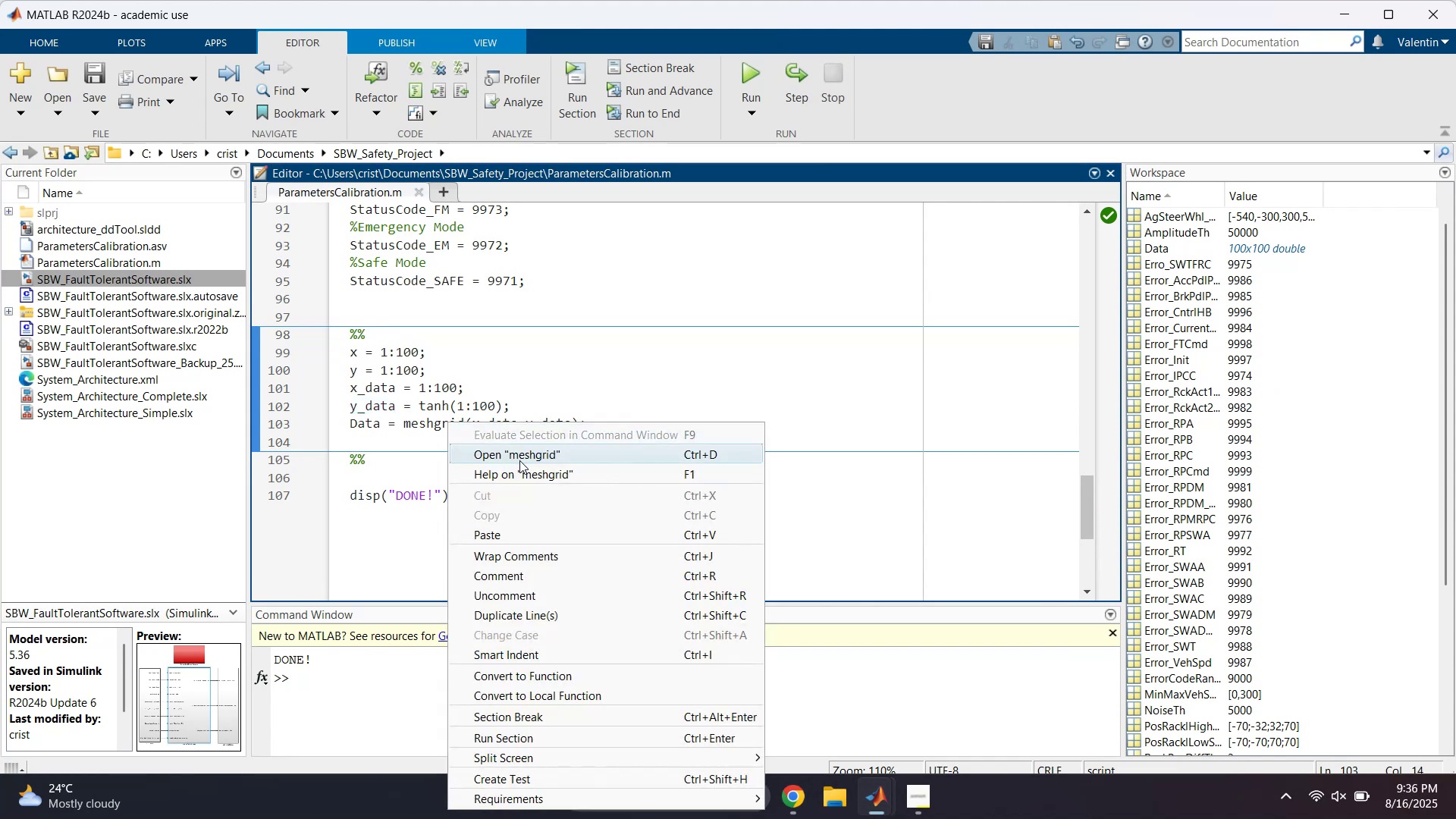 
left_click([522, 474])
 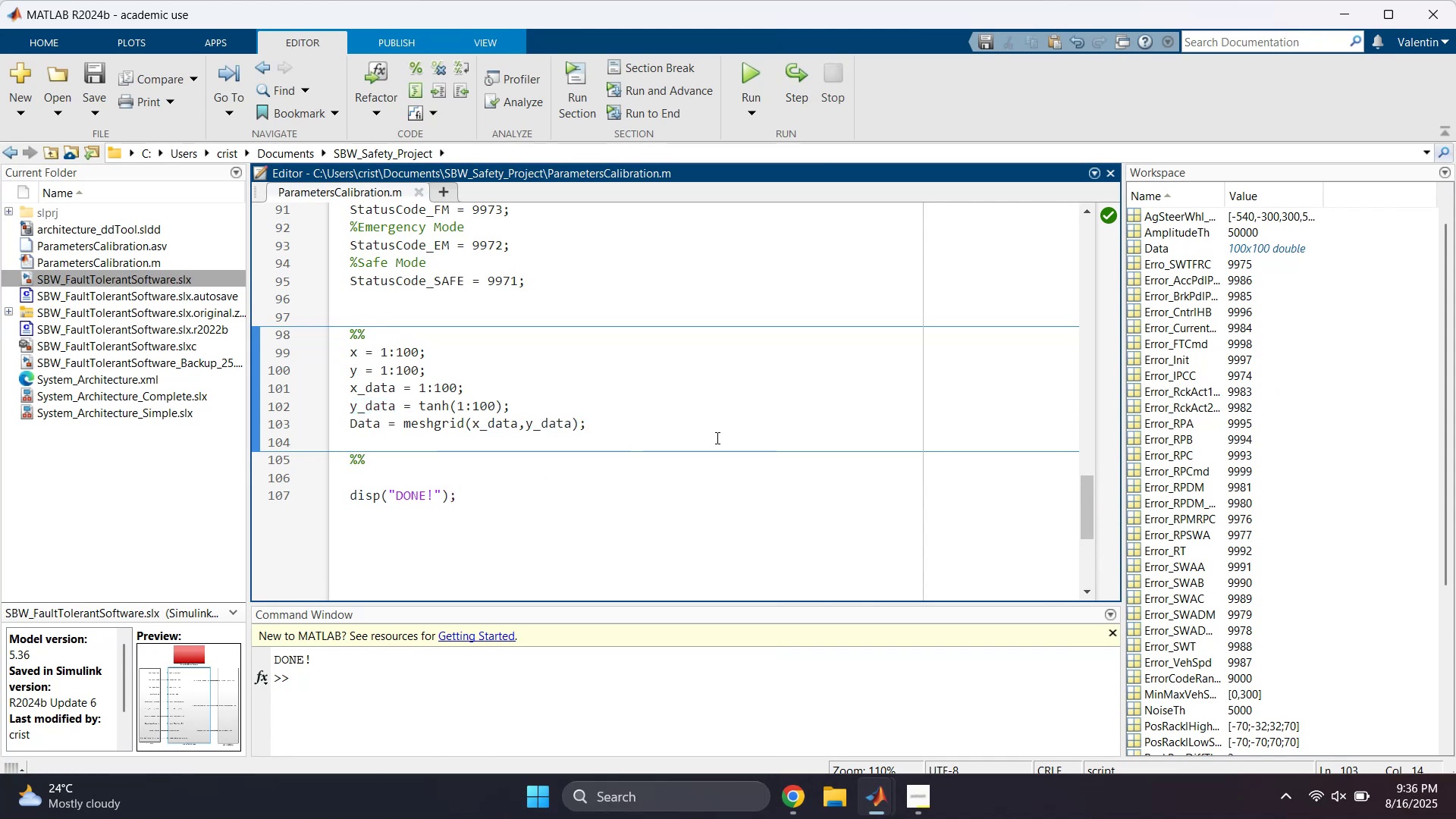 
wait(10.84)
 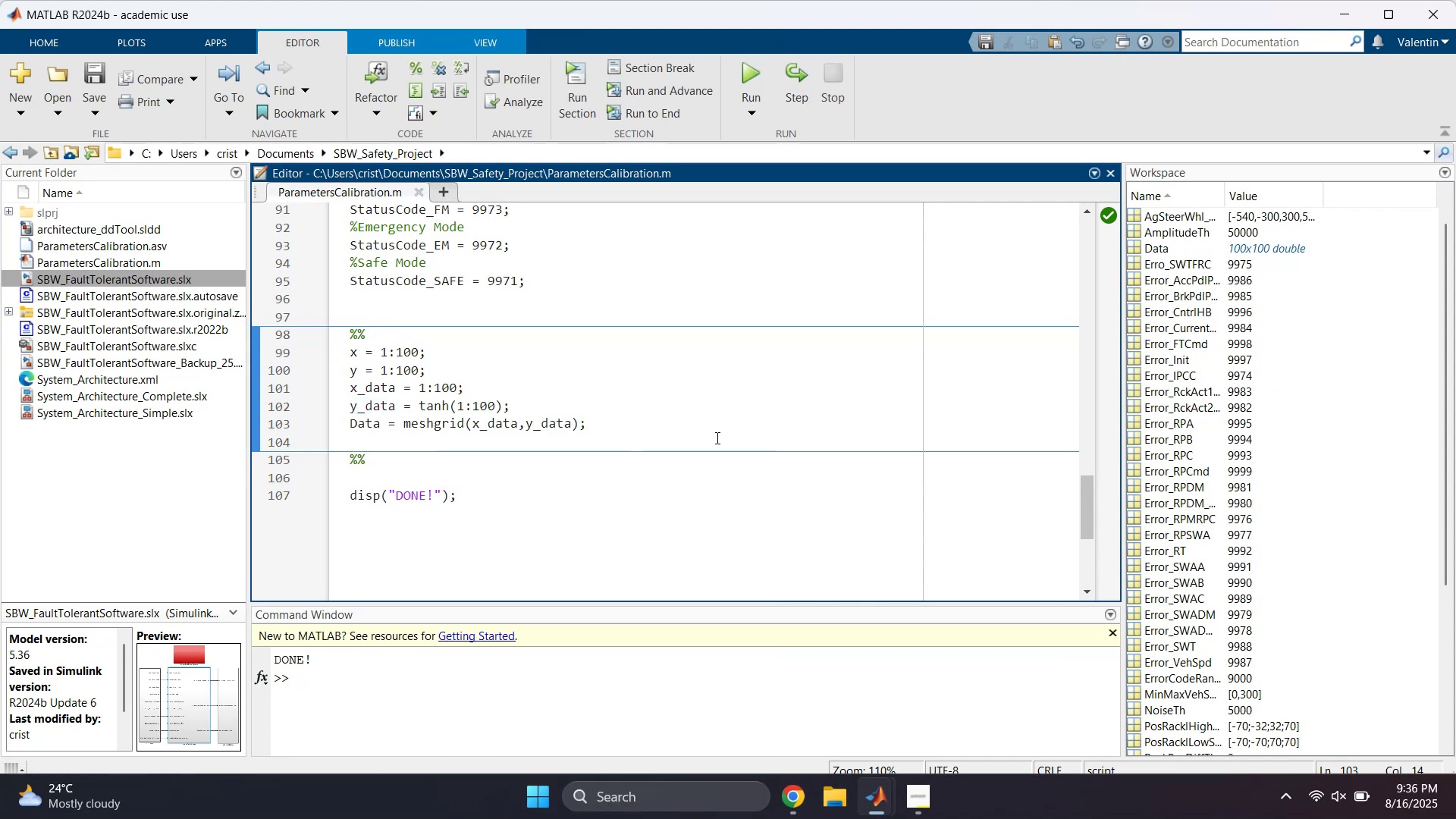 
scroll: coordinate [676, 497], scroll_direction: down, amount: 1.0
 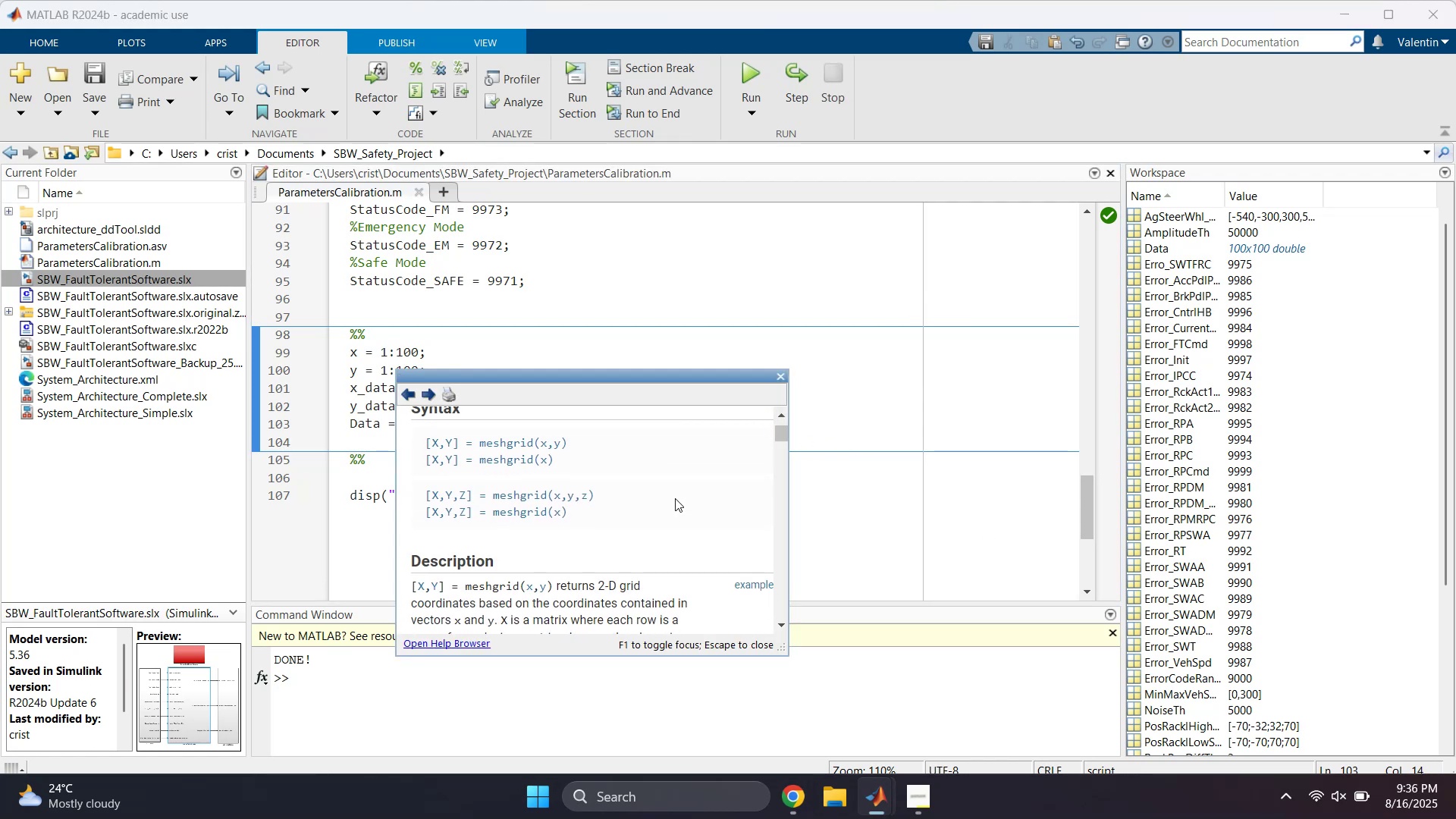 
scroll: coordinate [675, 498], scroll_direction: up, amount: 1.0
 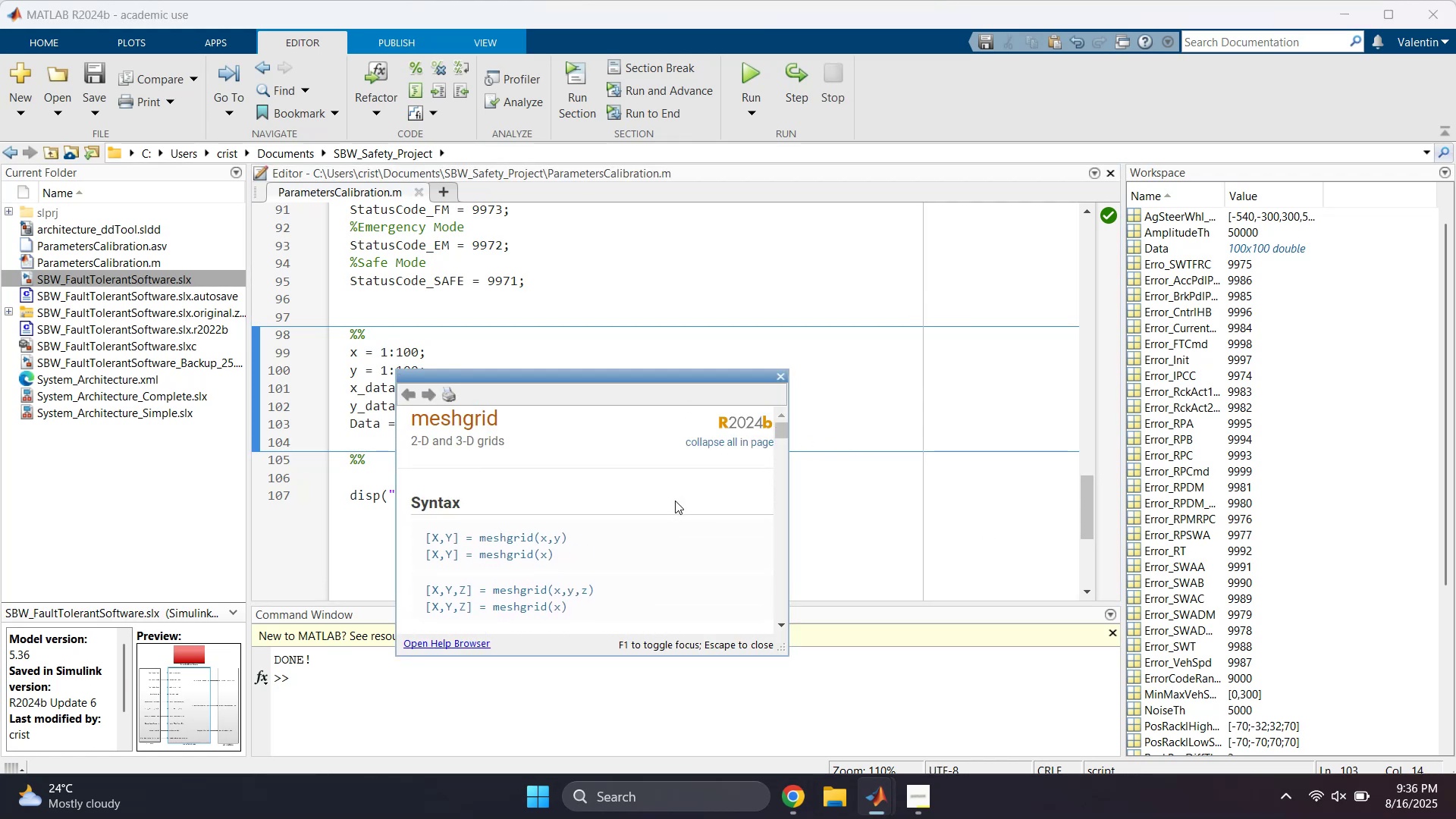 
scroll: coordinate [675, 501], scroll_direction: down, amount: 1.0
 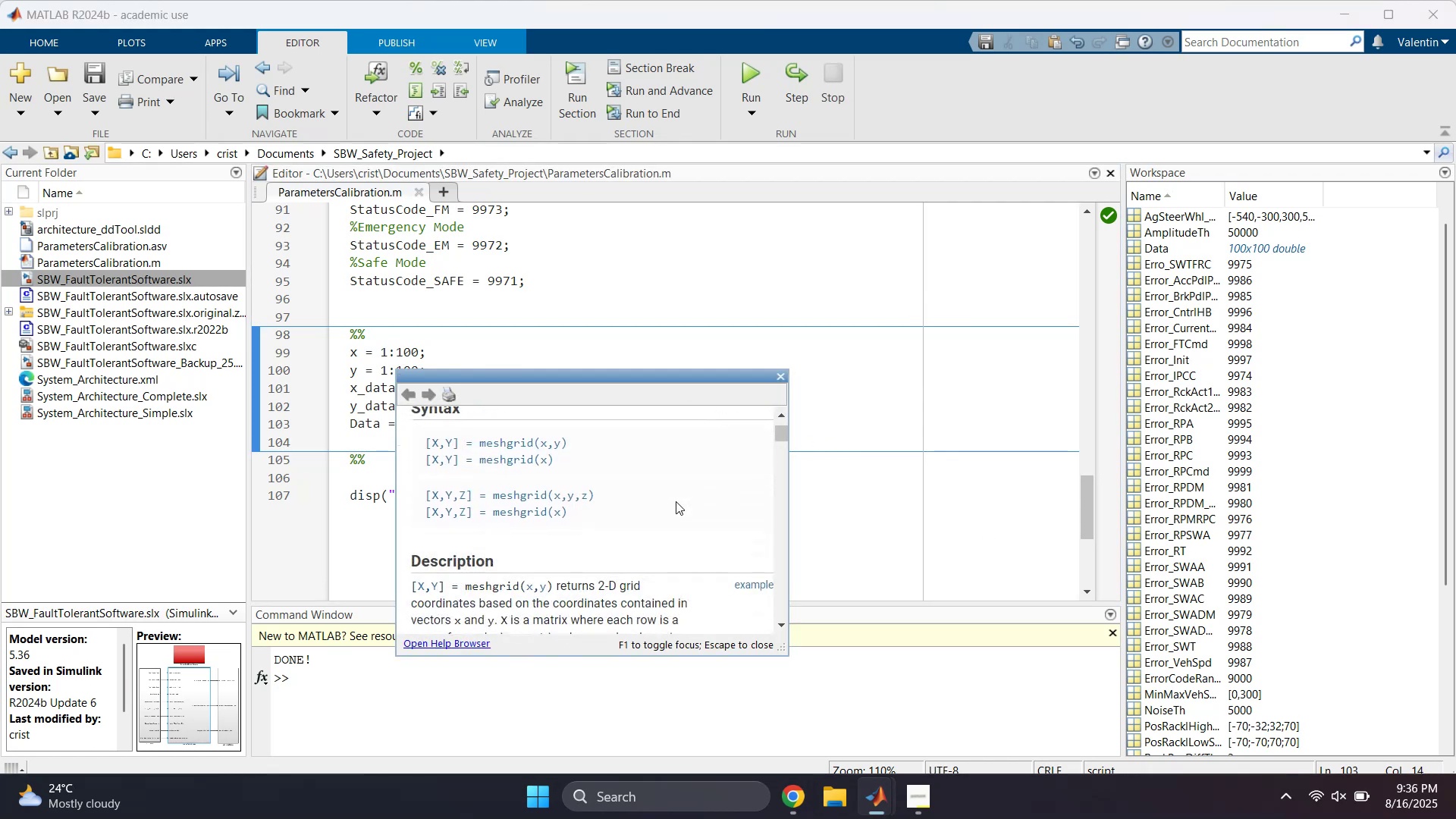 
scroll: coordinate [676, 500], scroll_direction: up, amount: 1.0
 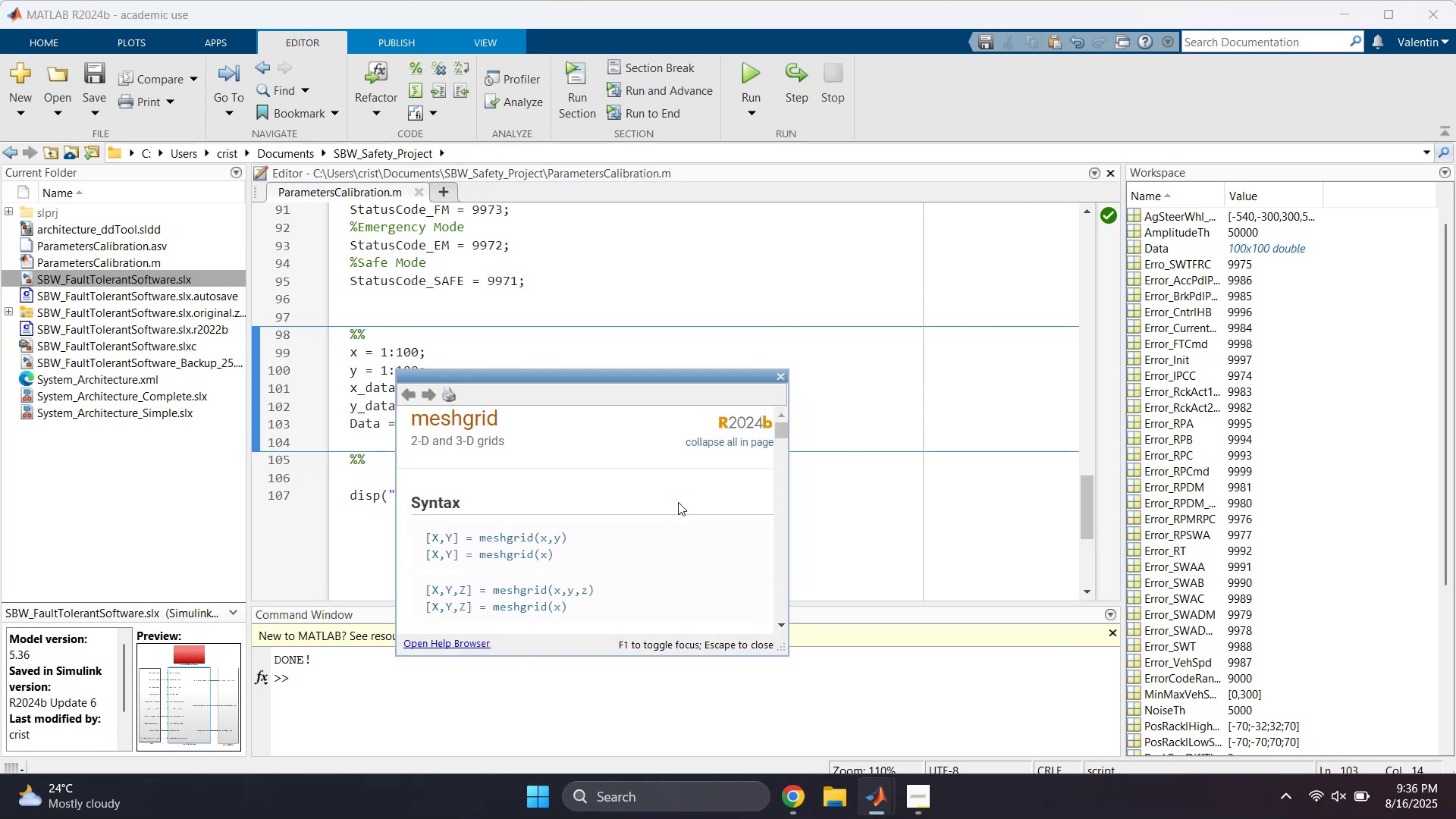 
scroll: coordinate [682, 502], scroll_direction: down, amount: 1.0
 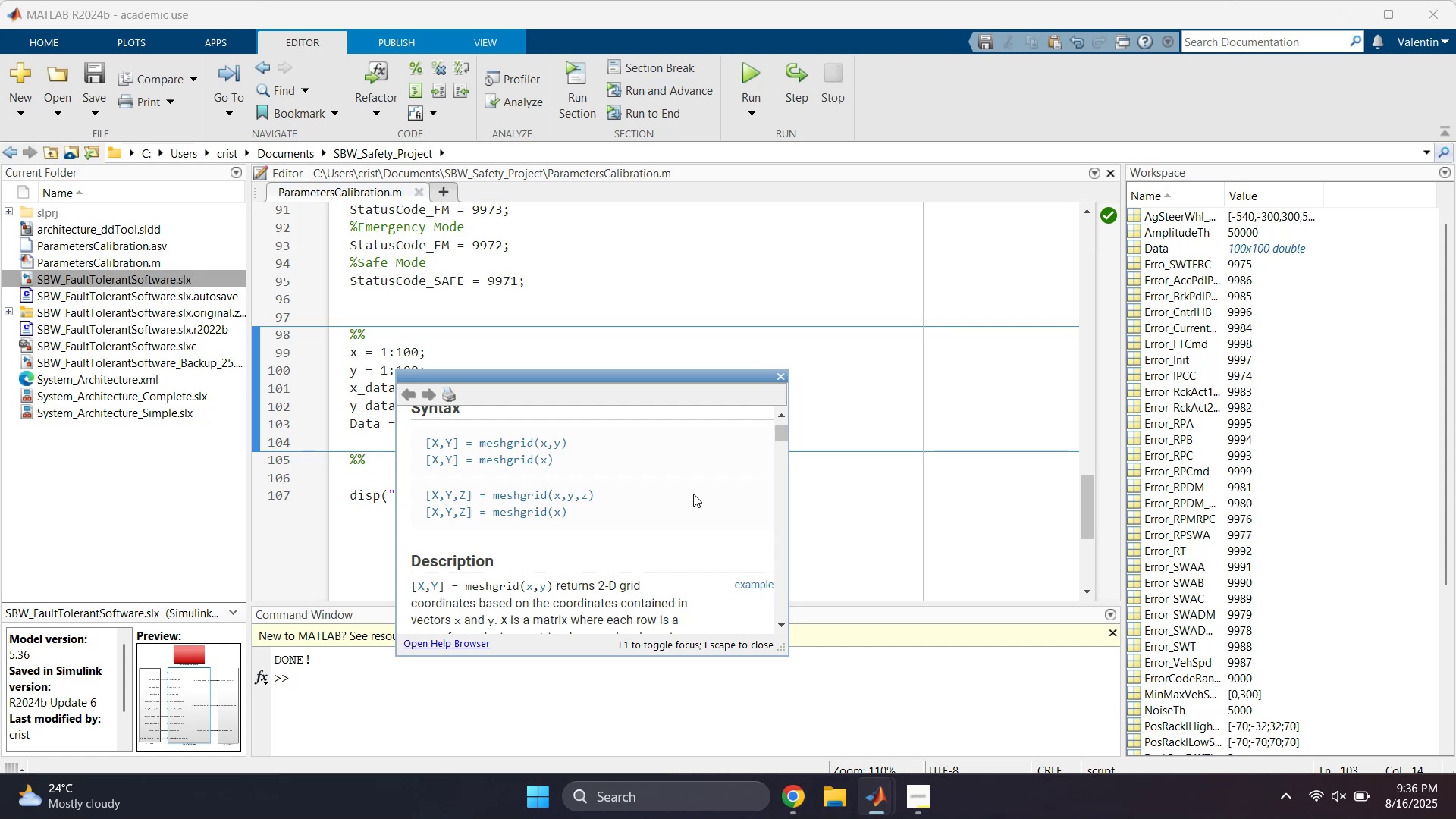 
left_click_drag(start_coordinate=[652, 378], to_coordinate=[876, 276])
 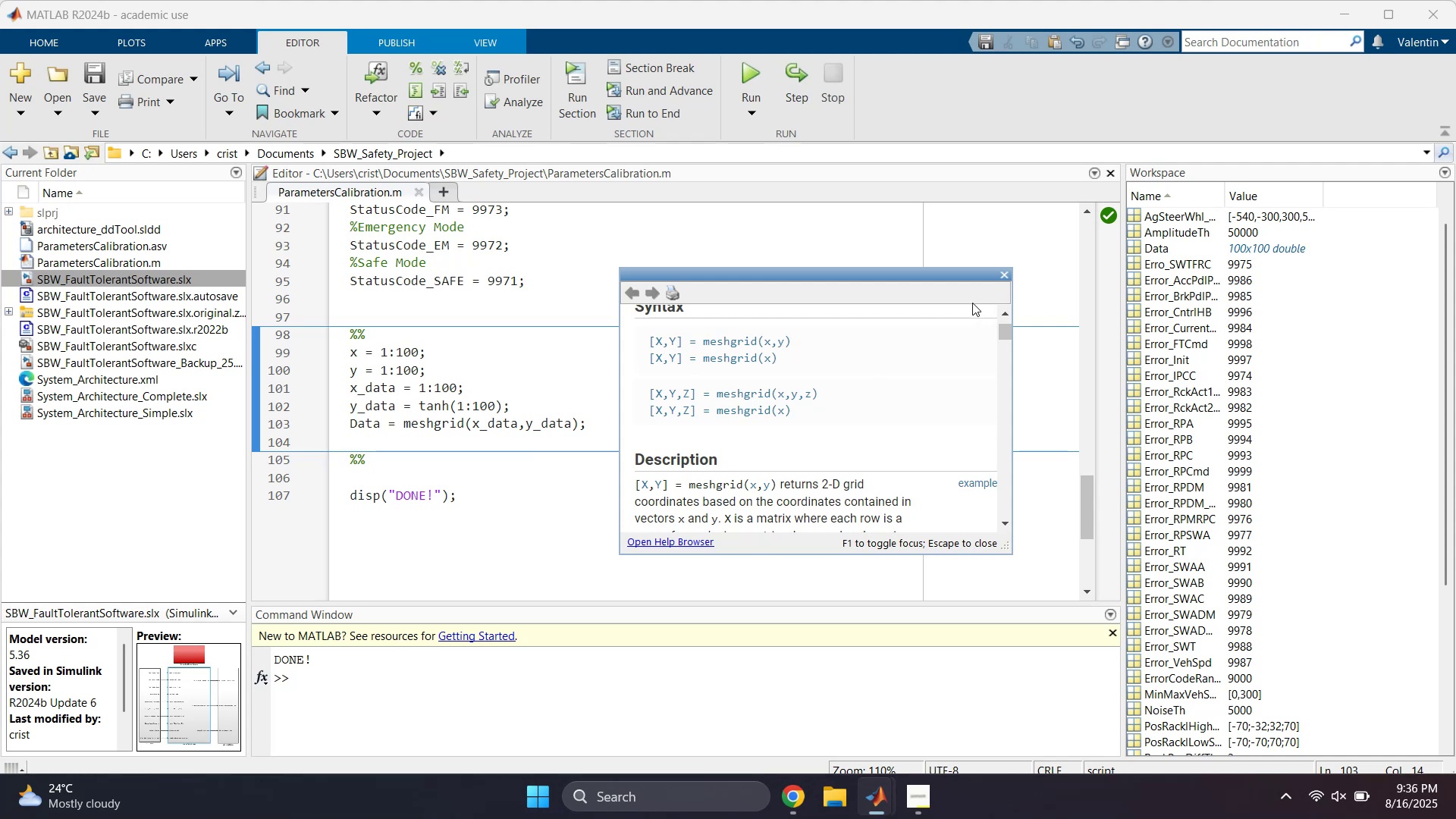 
wait(8.37)
 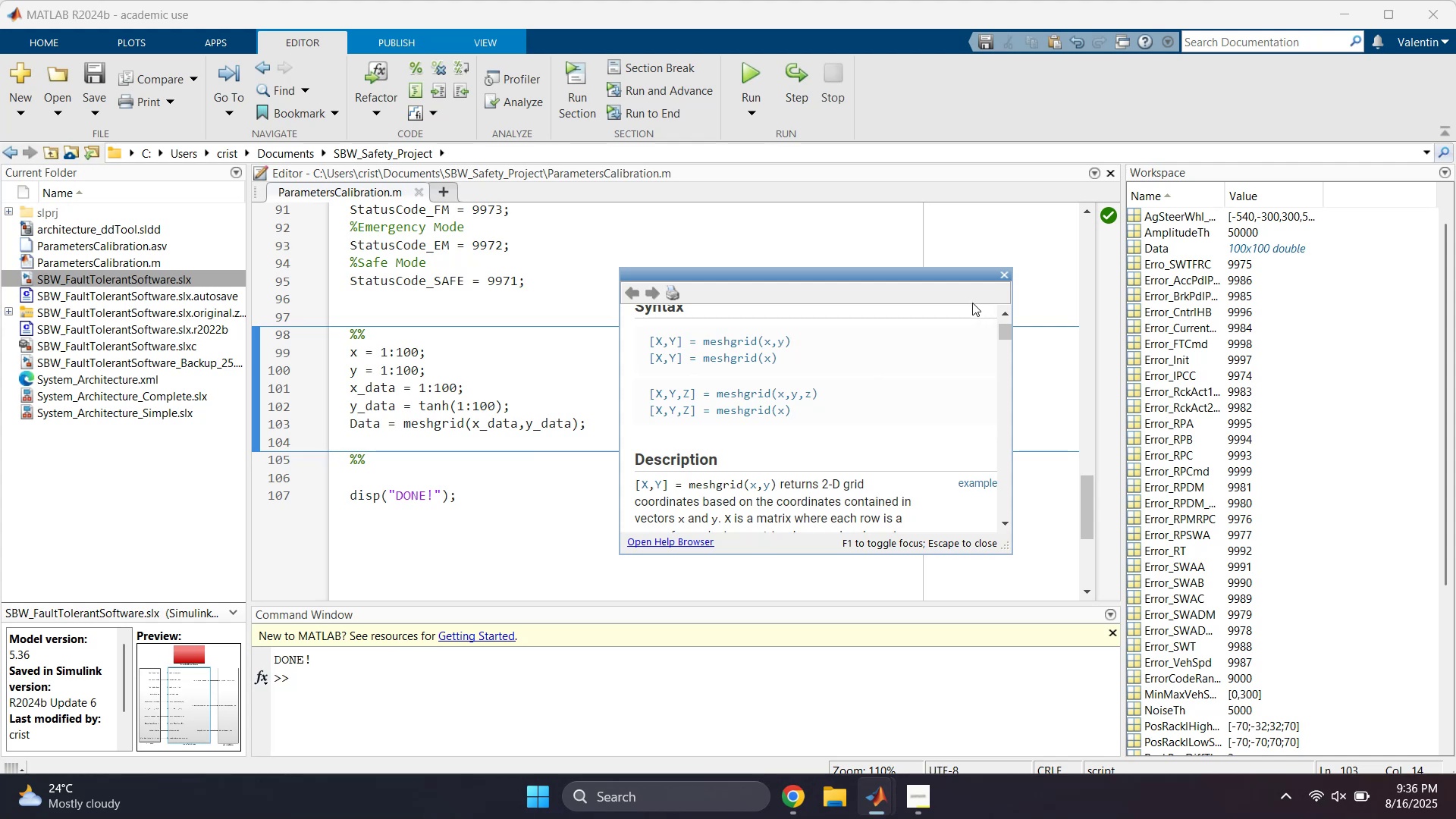 
scroll: coordinate [806, 375], scroll_direction: down, amount: 1.0
 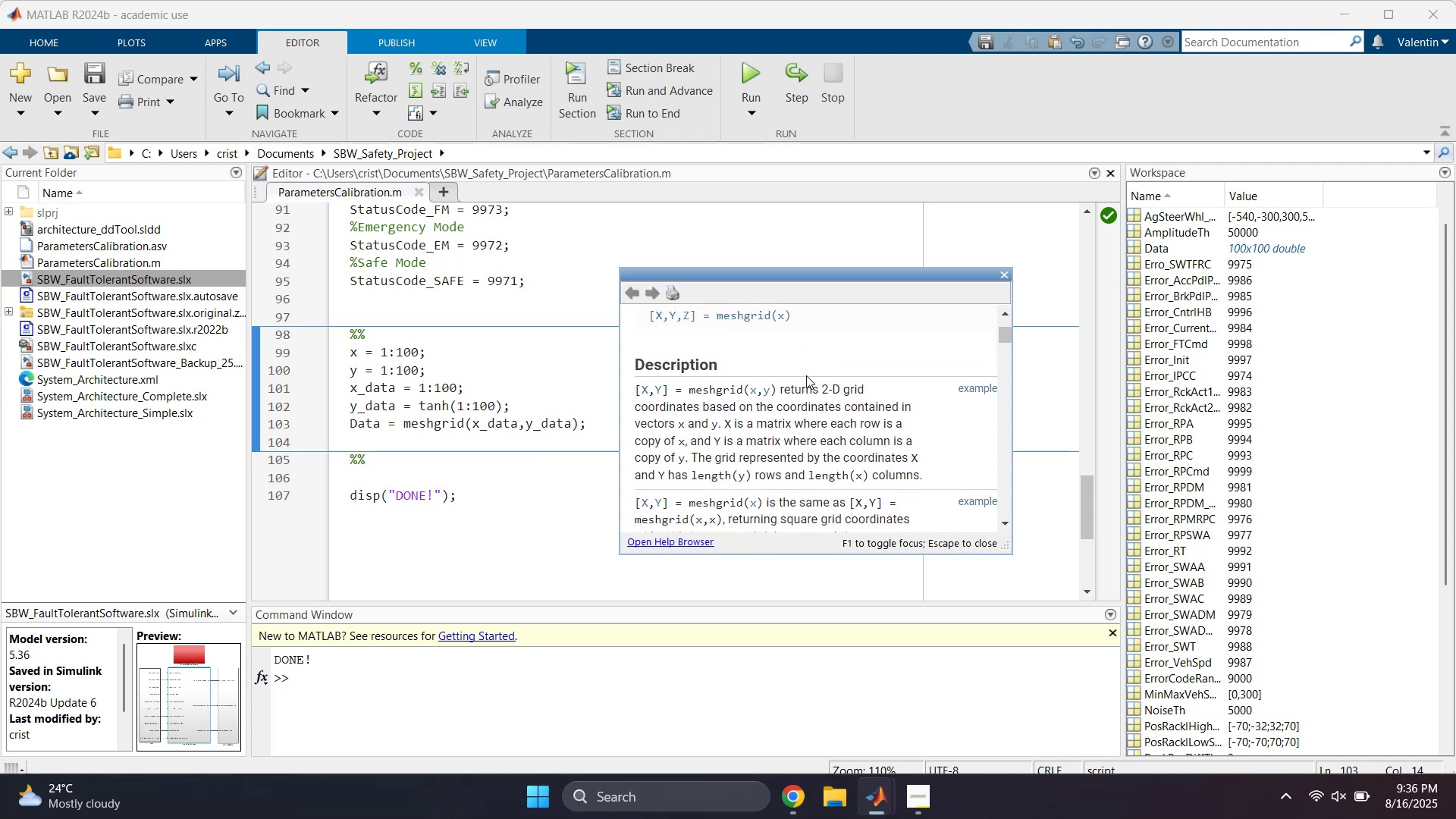 
scroll: coordinate [806, 375], scroll_direction: up, amount: 1.0
 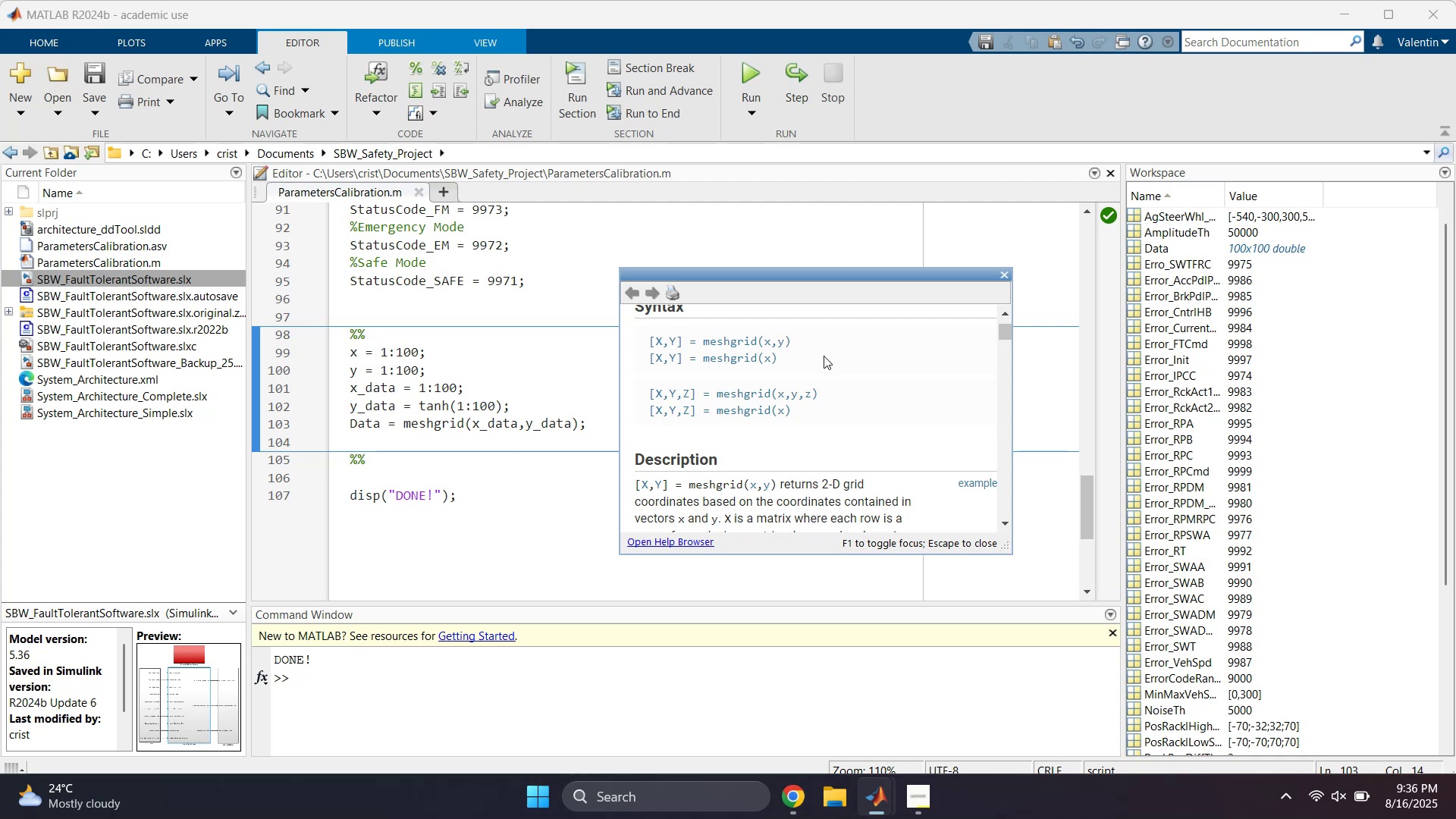 
wait(8.75)
 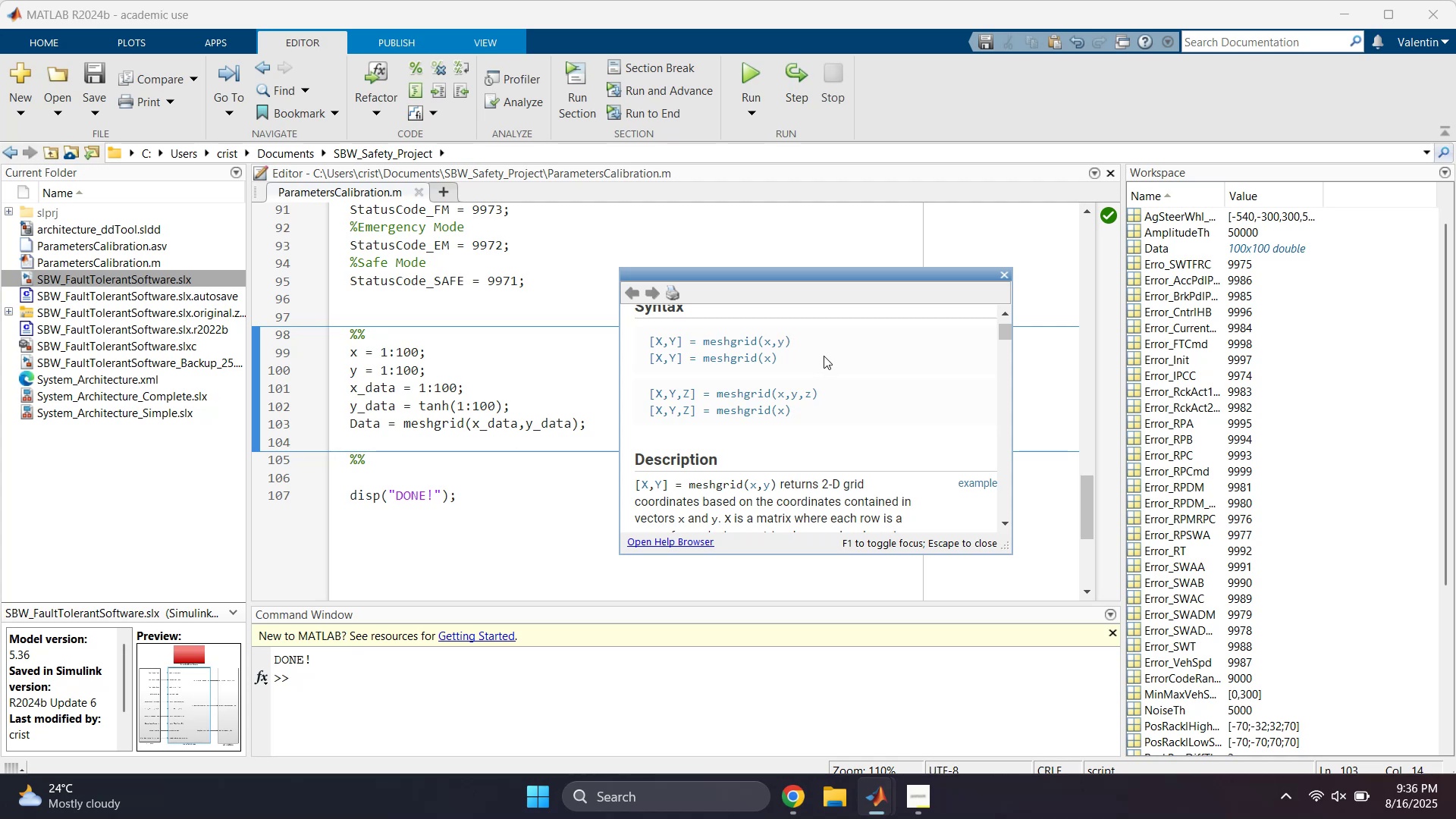 
scroll: coordinate [805, 412], scroll_direction: down, amount: 4.0
 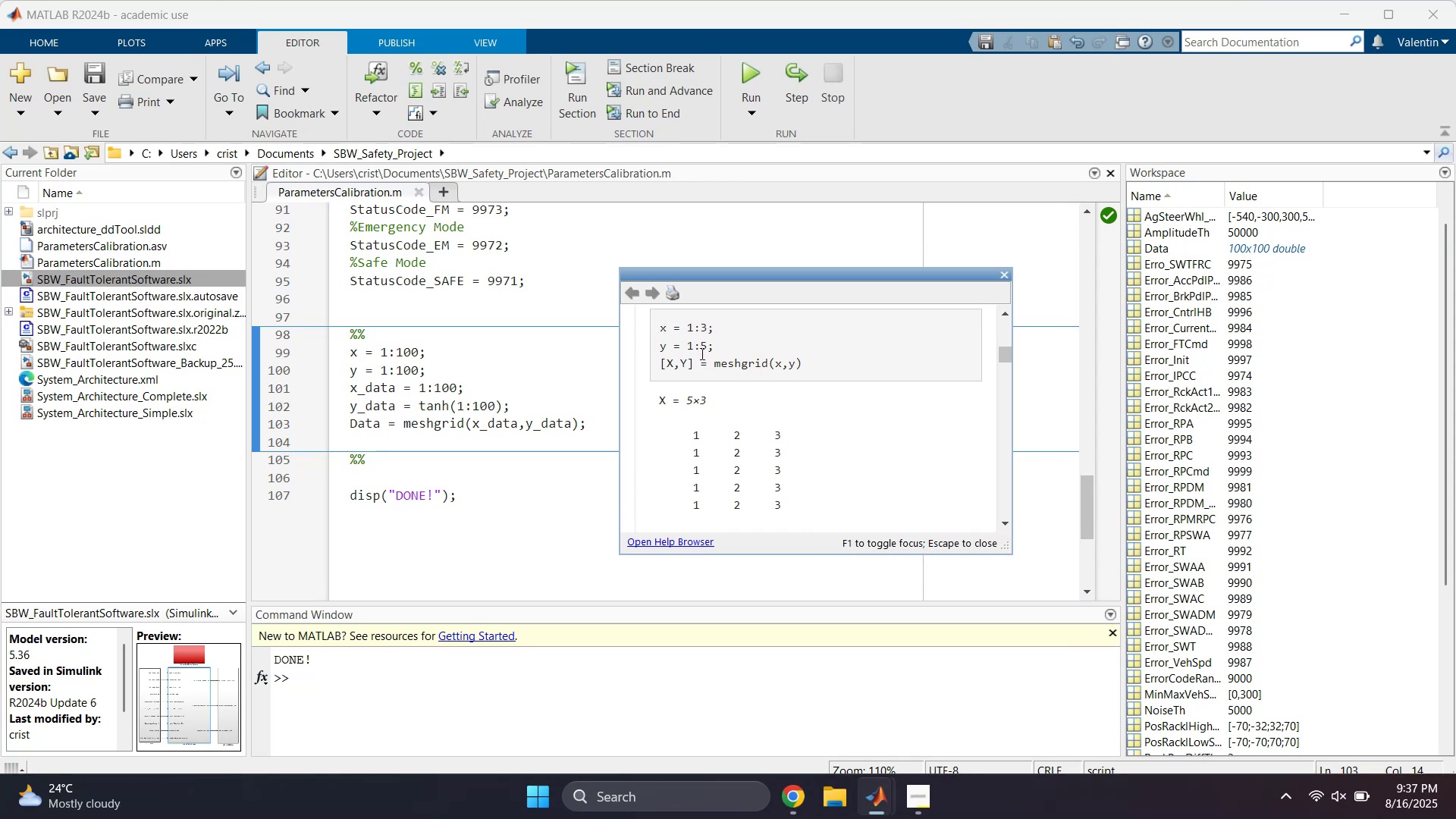 
wait(14.07)
 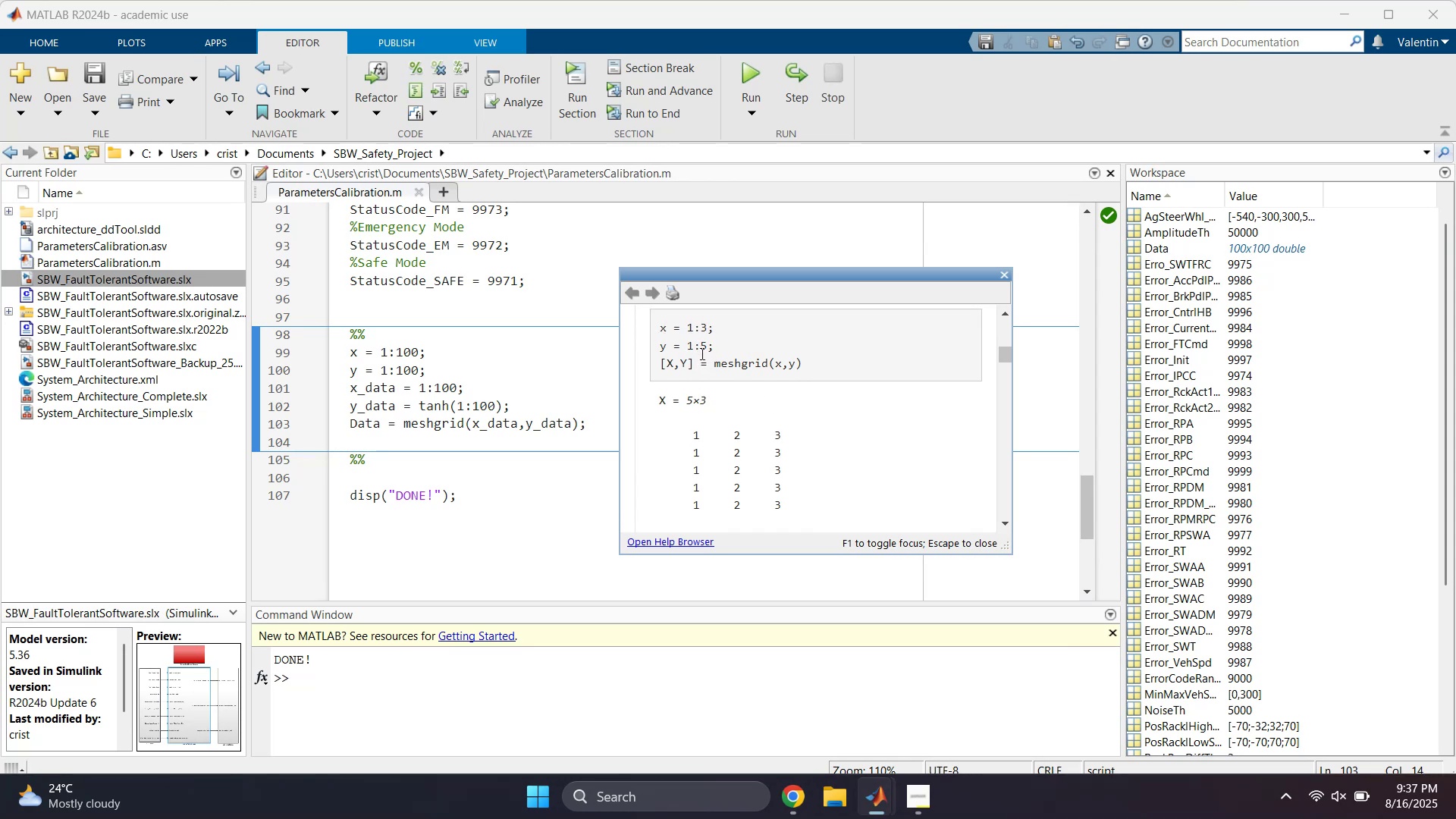 
left_click([997, 280])
 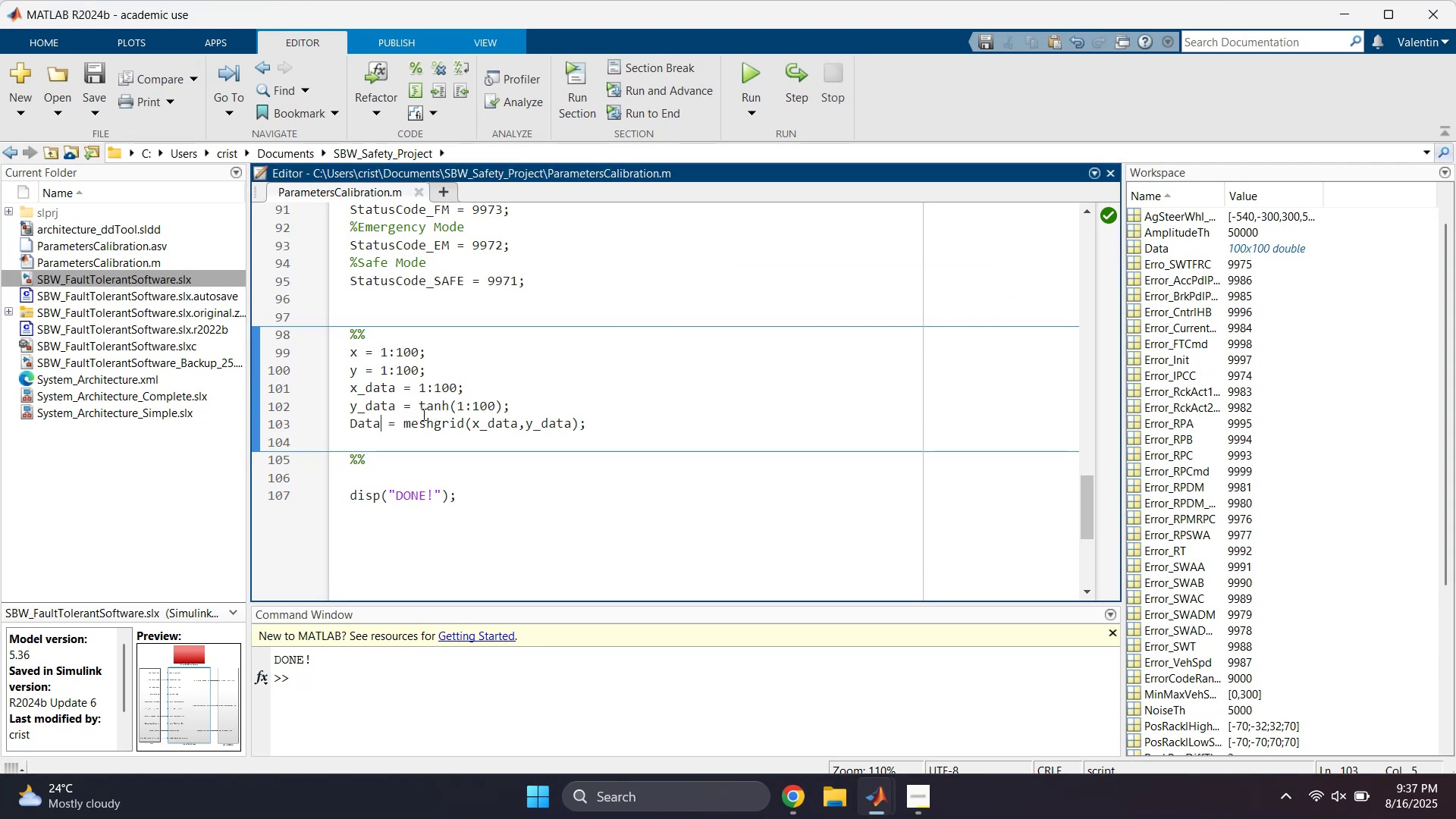 
left_click([351, 427])
 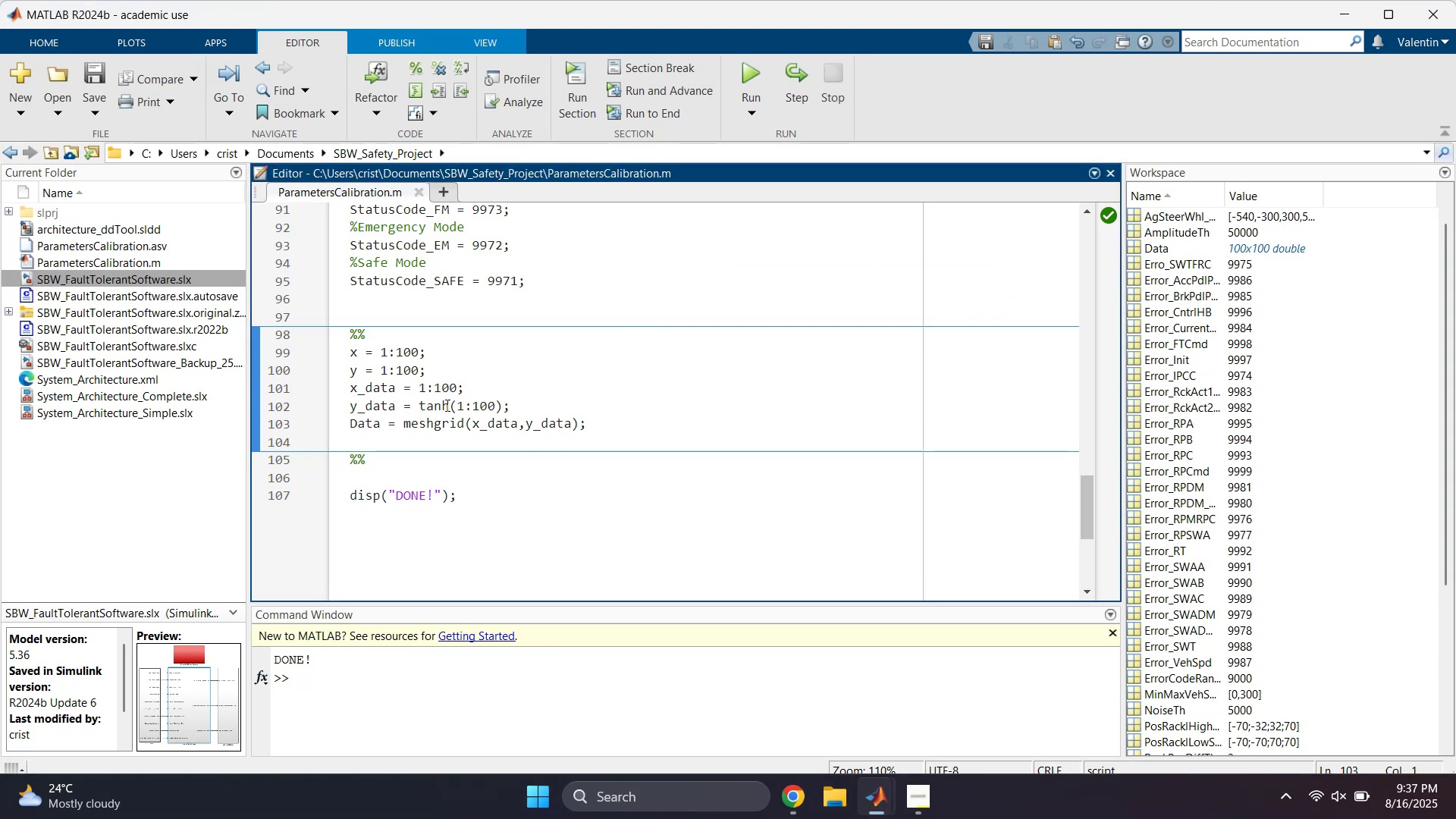 
double_click([445, 428])
 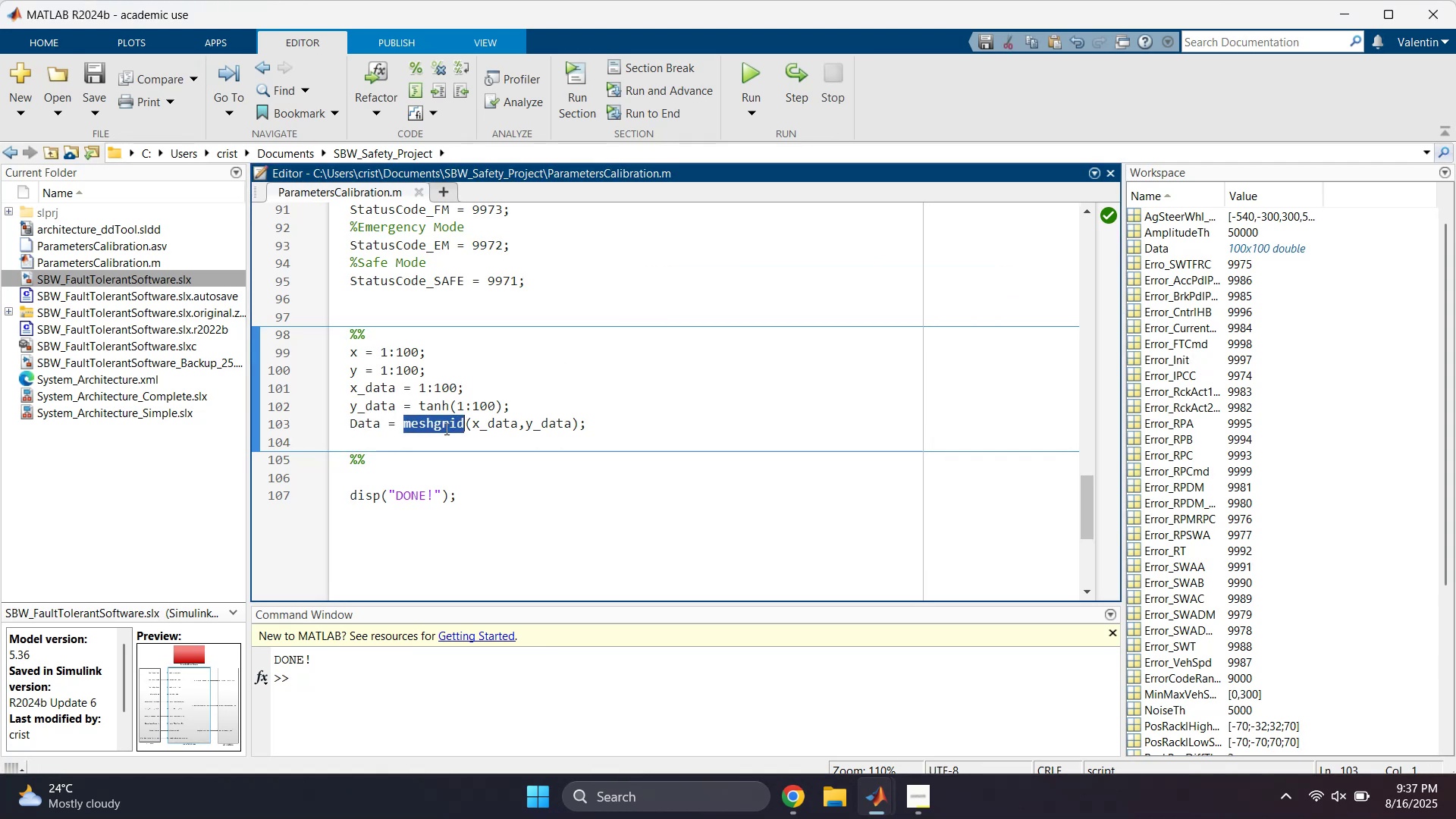 
right_click([445, 428])
 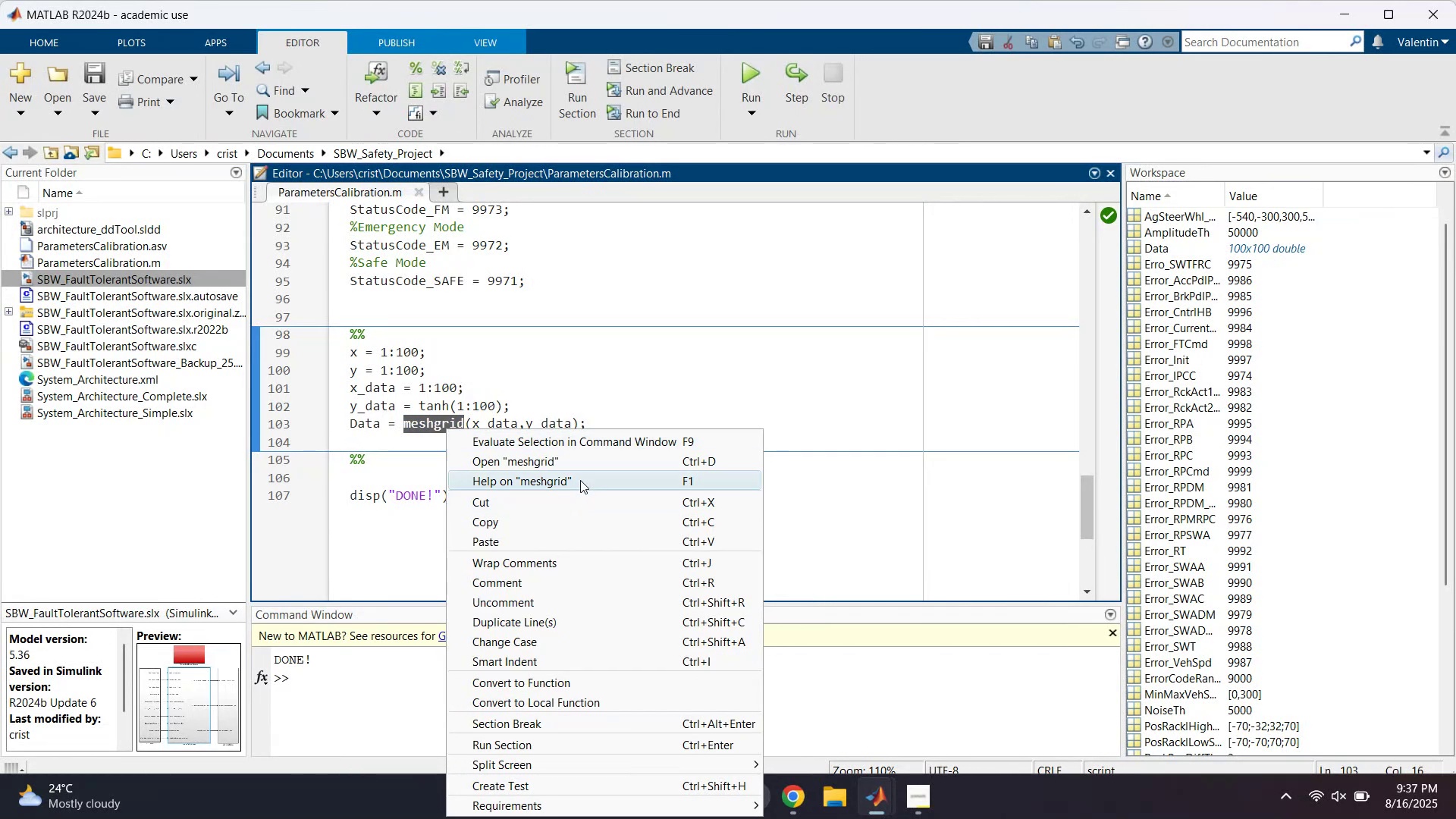 
left_click([573, 478])
 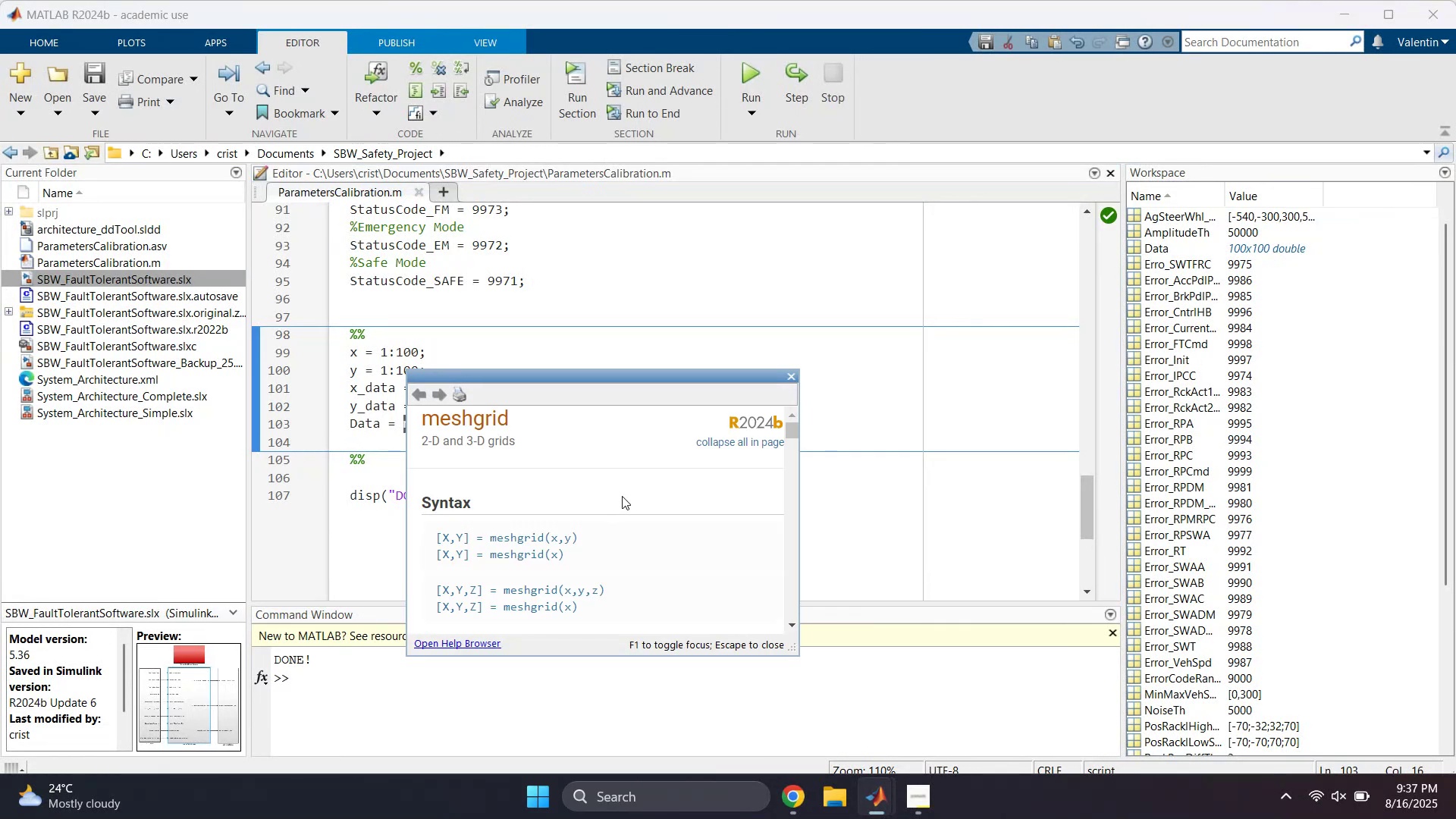 
scroll: coordinate [621, 502], scroll_direction: down, amount: 1.0
 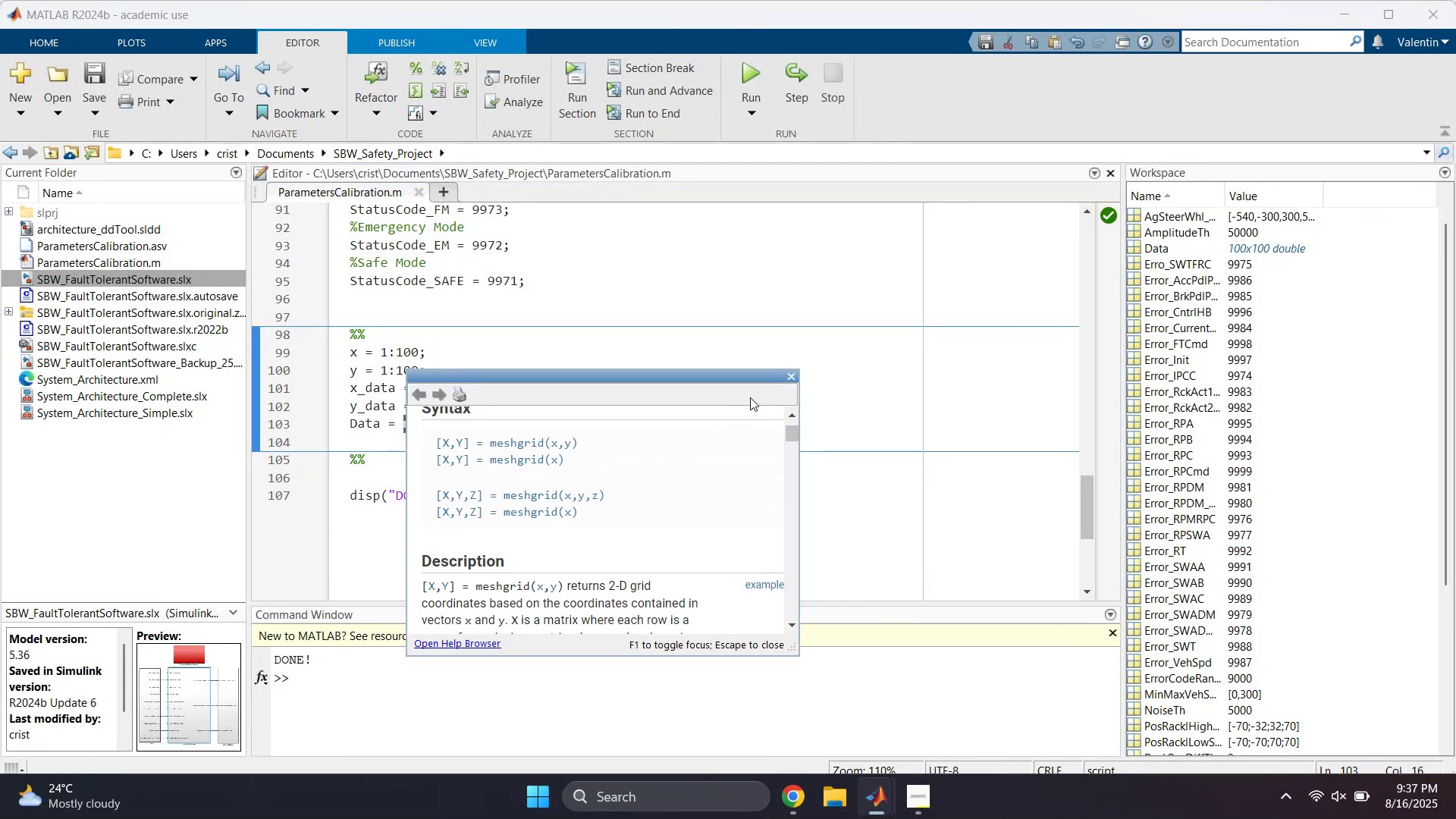 
left_click([790, 379])
 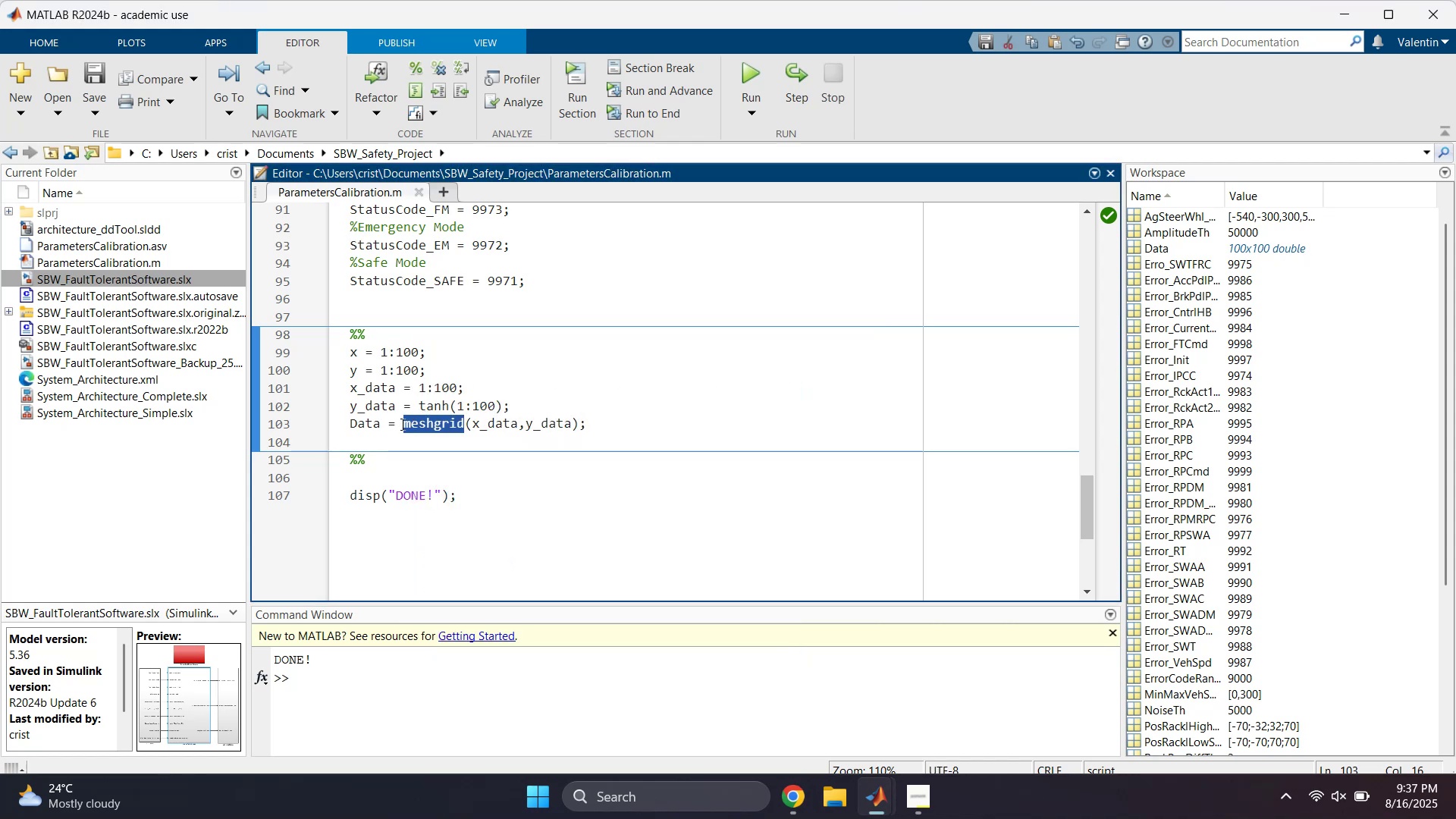 
left_click([381, 426])
 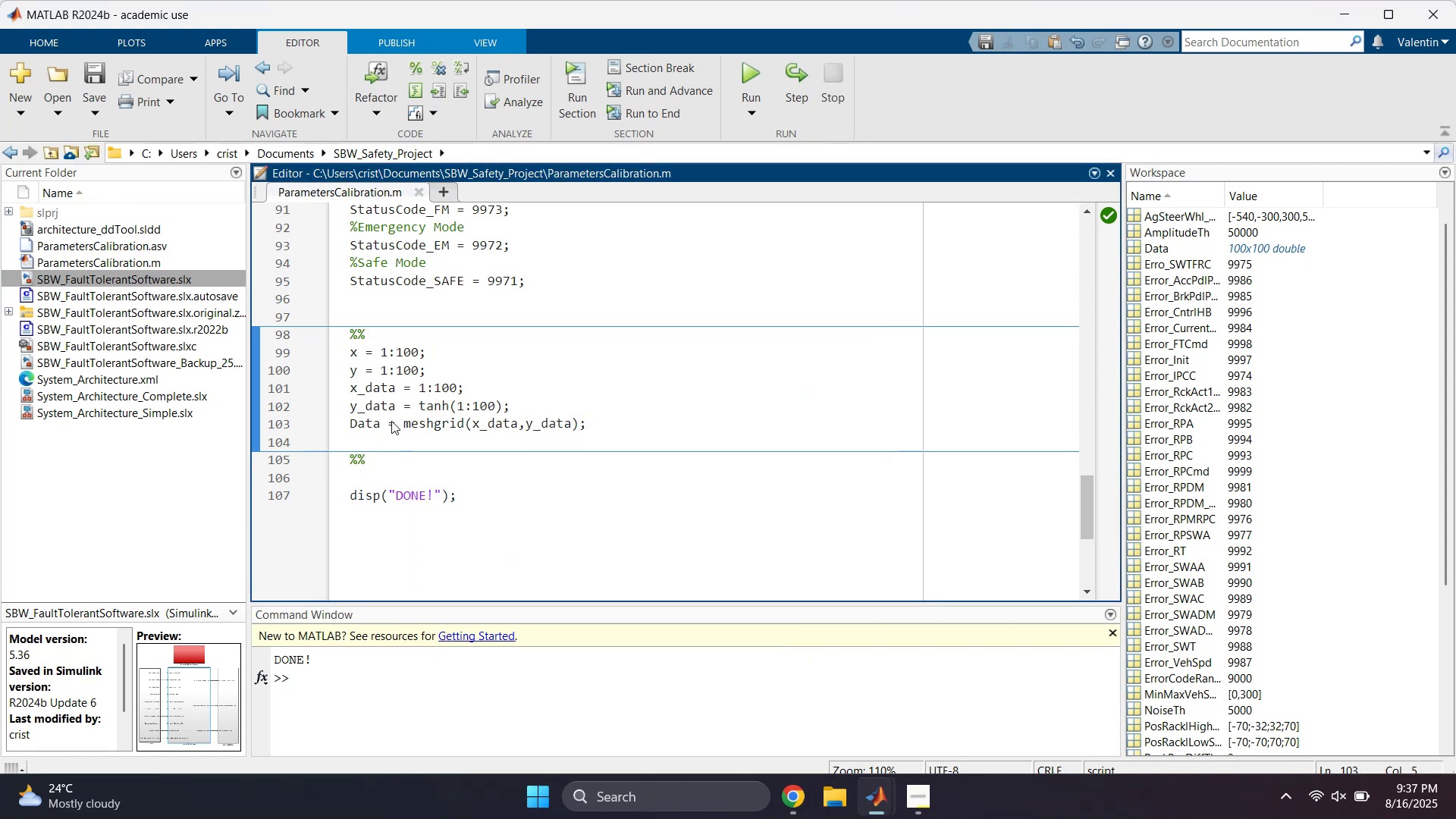 
key(Shift+Minus)
 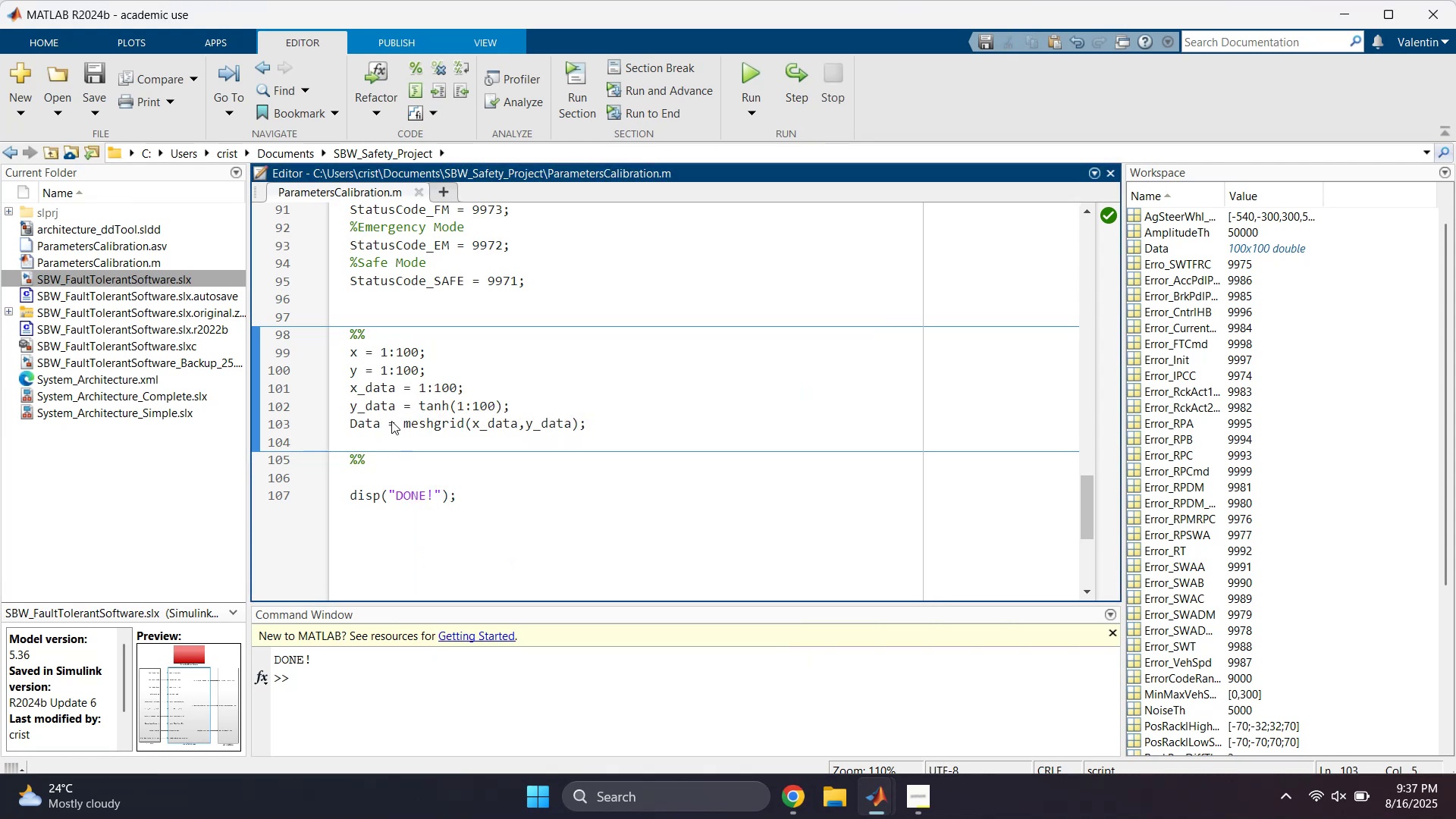 
key(Shift+X)
 